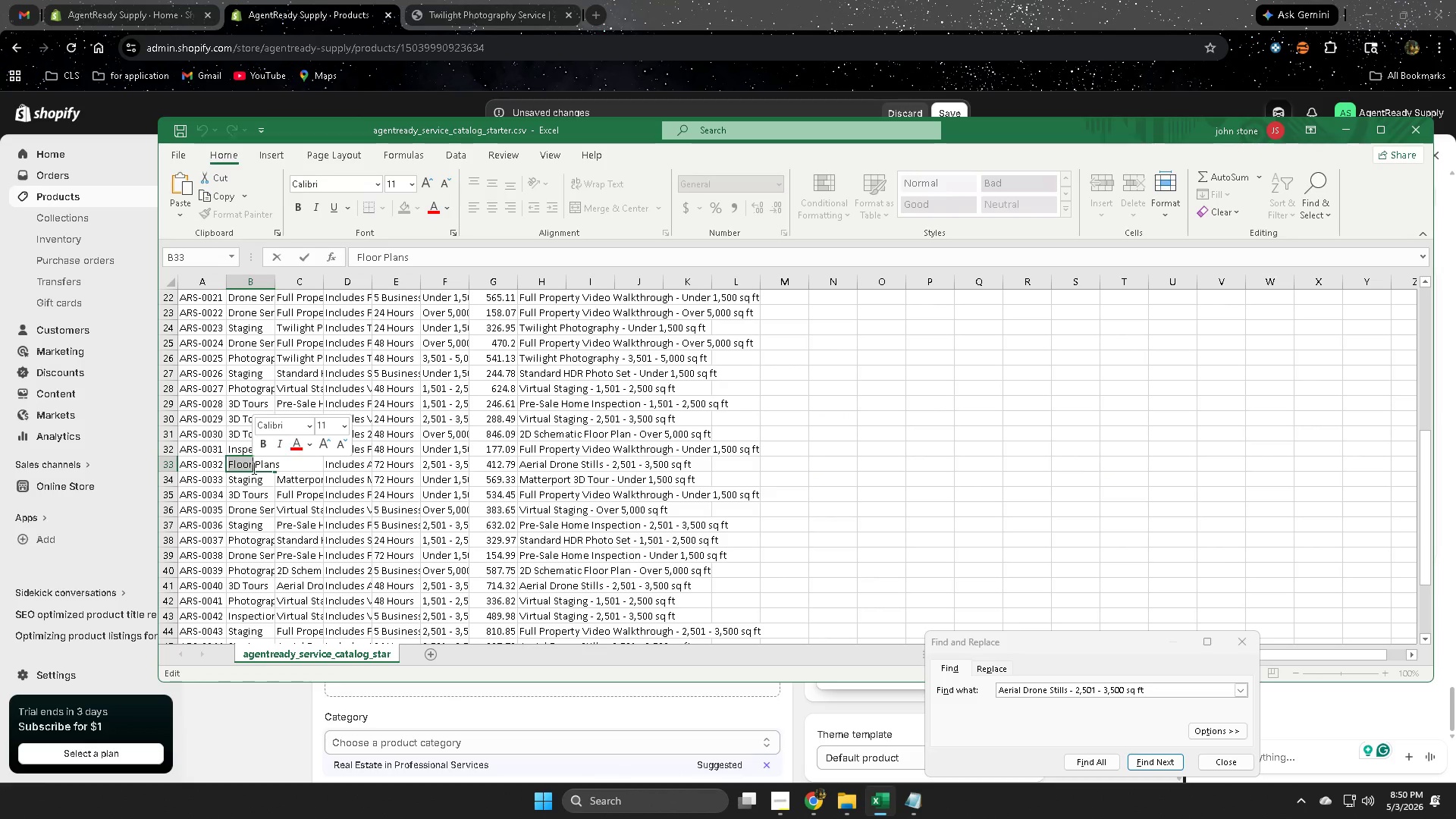 
triple_click([253, 467])
 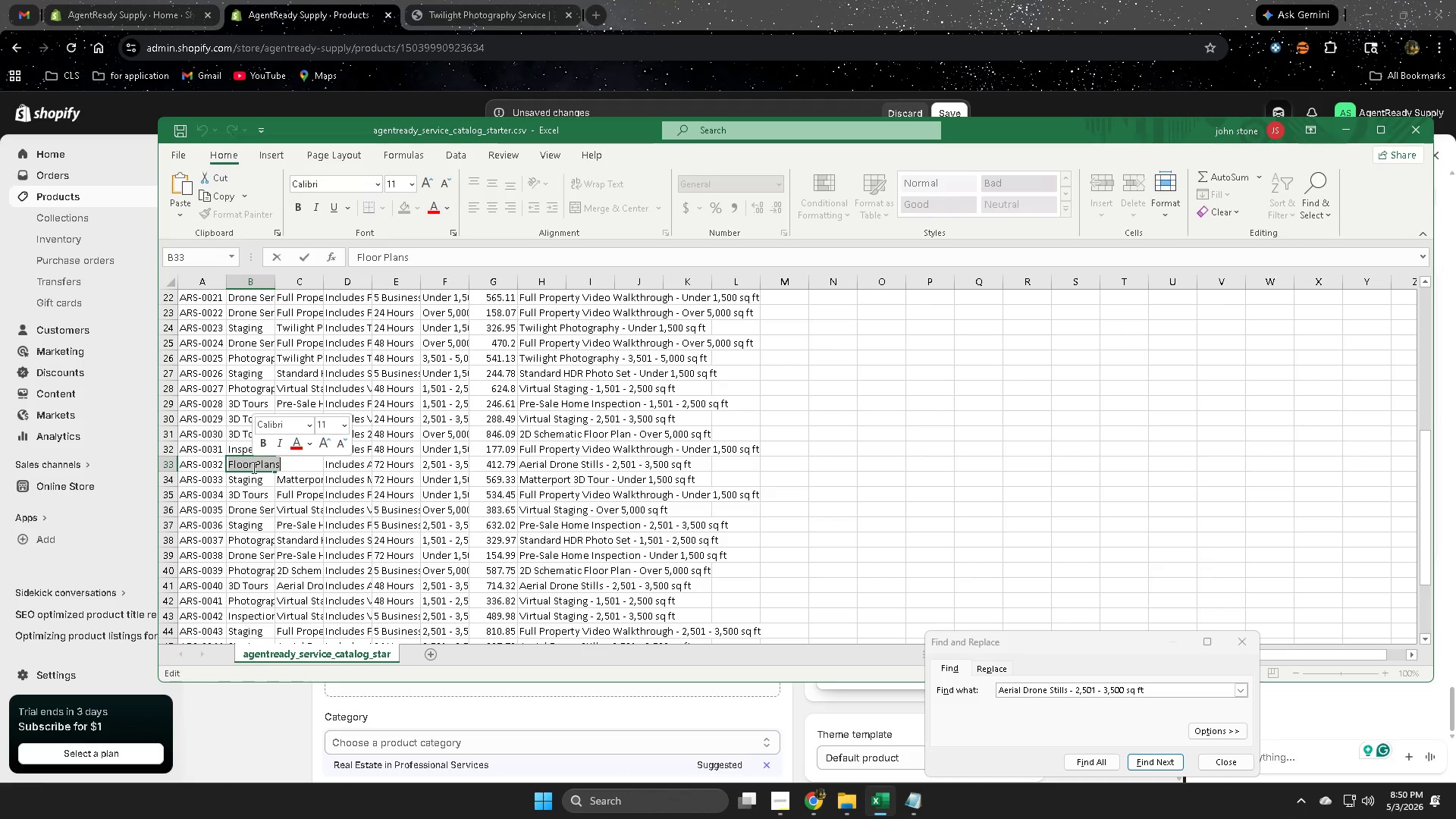 
key(Control+ControlLeft)
 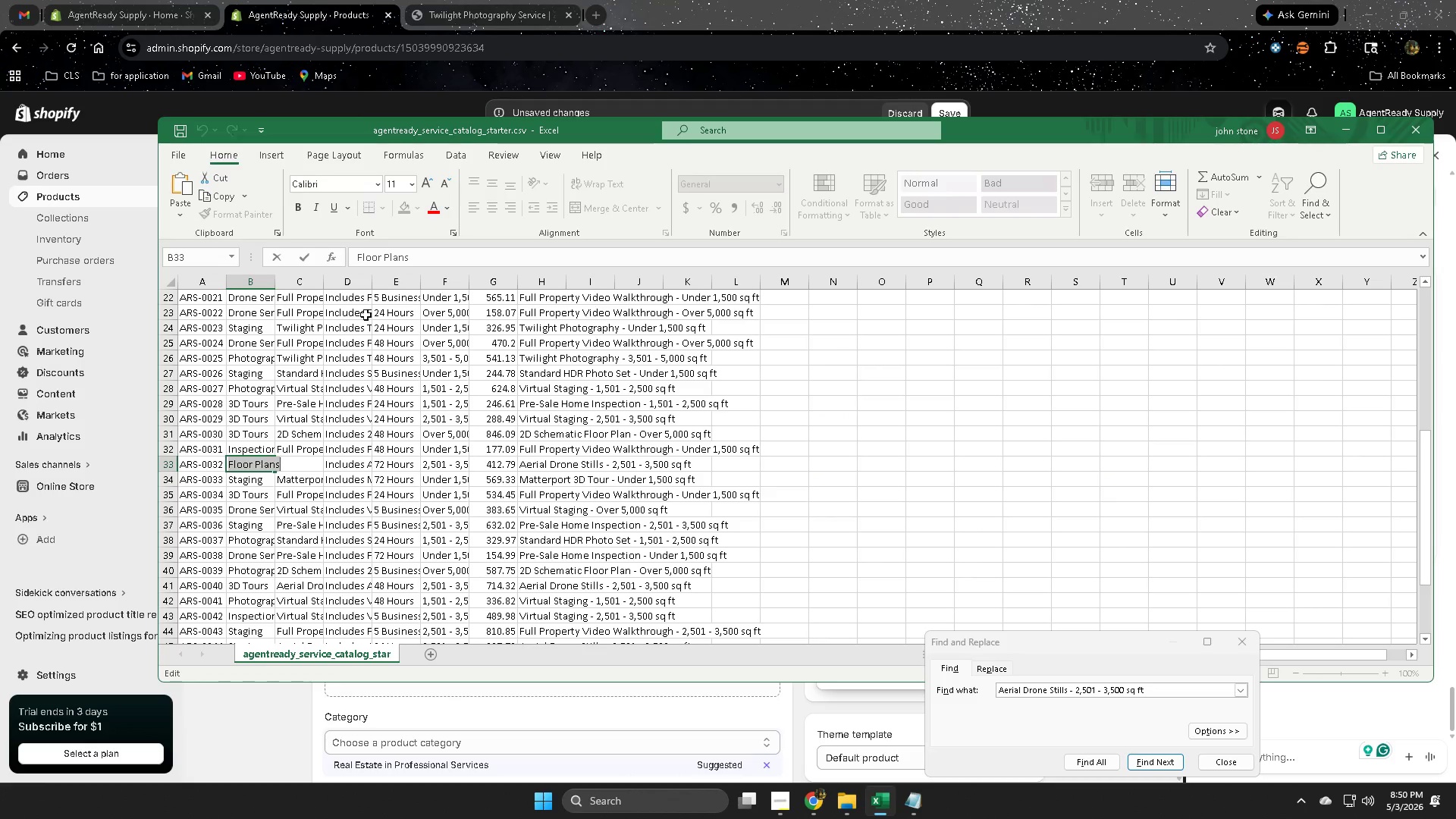 
key(Control+C)
 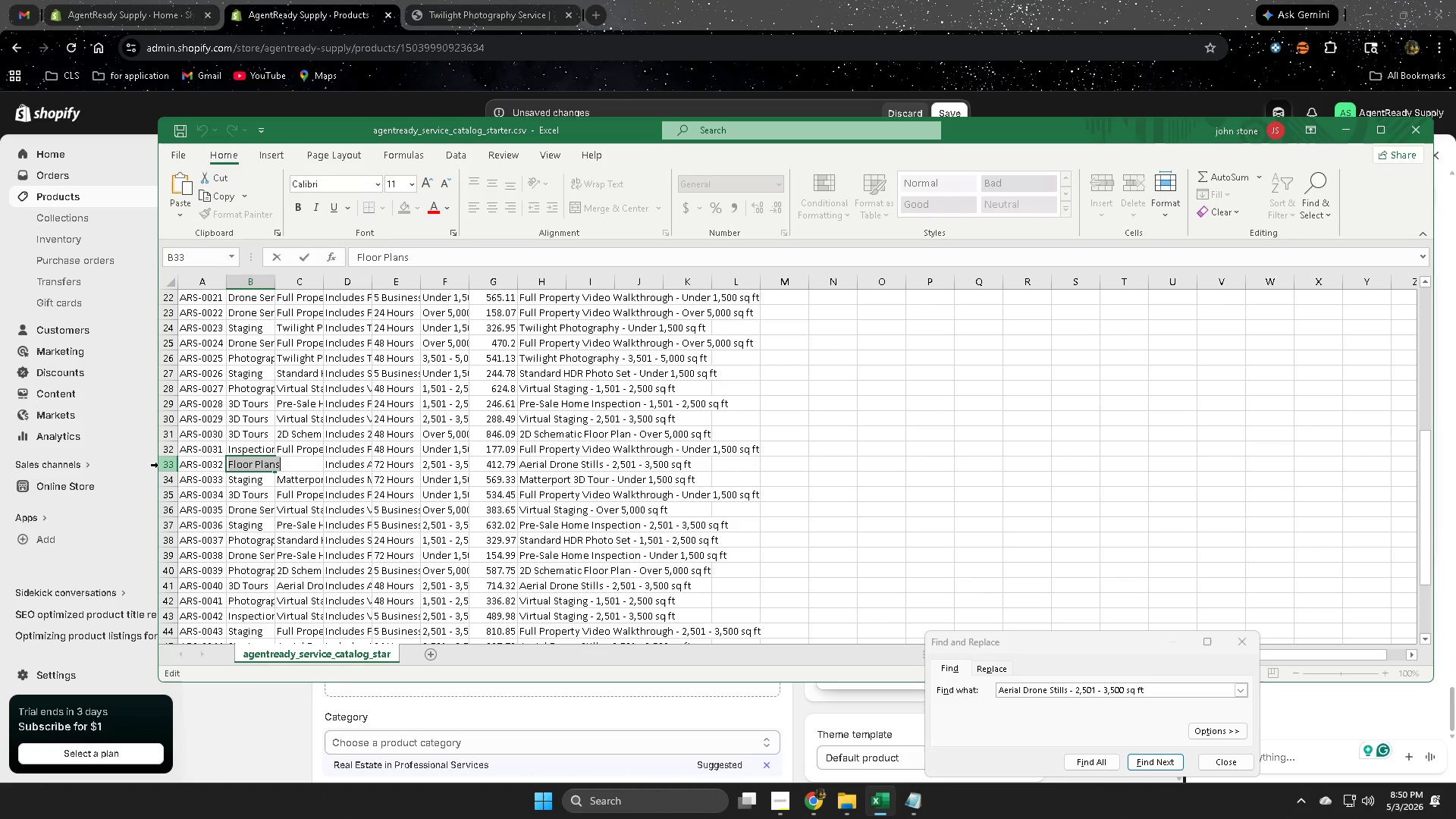 
left_click([165, 465])
 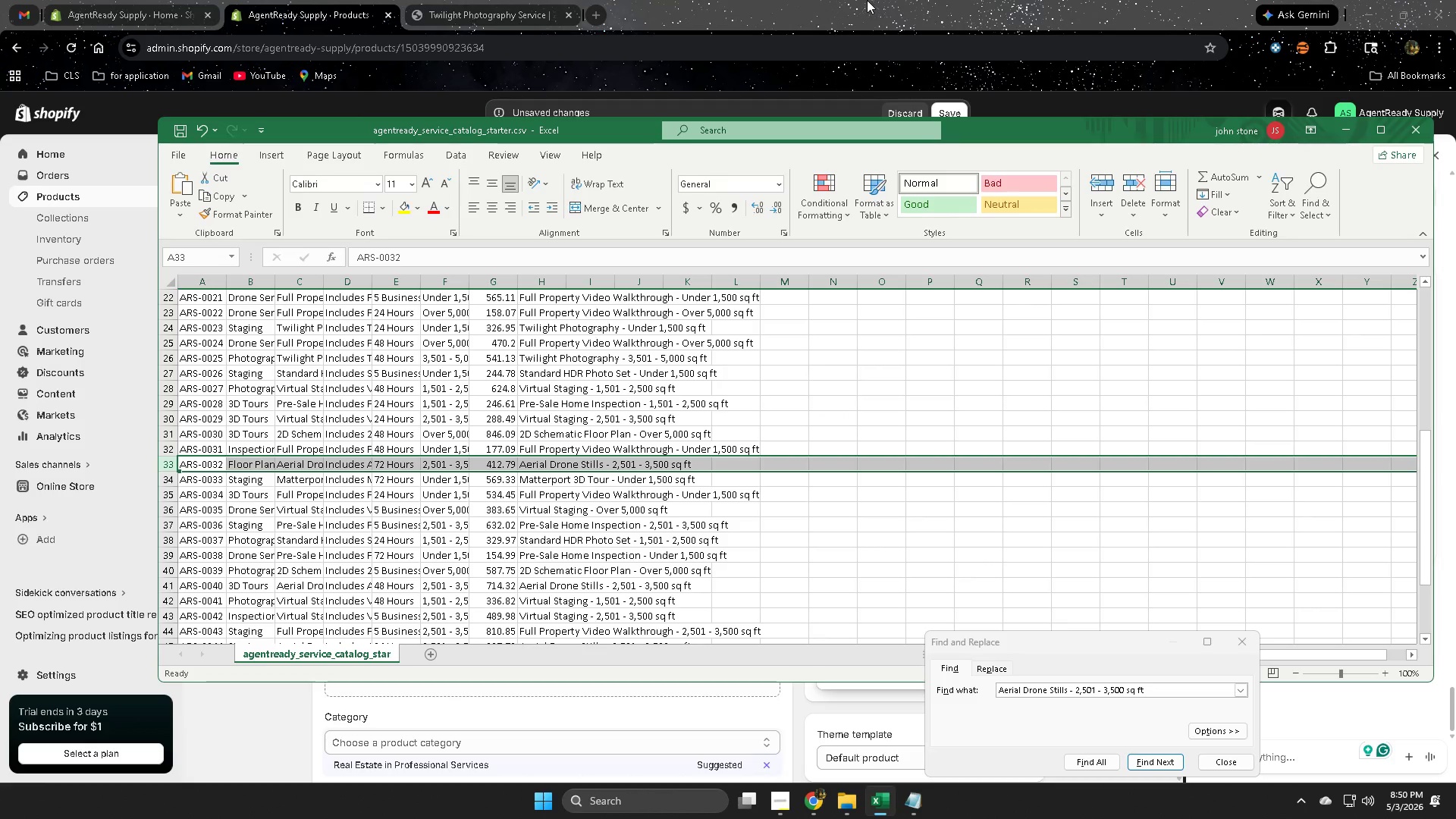 
left_click([866, 0])
 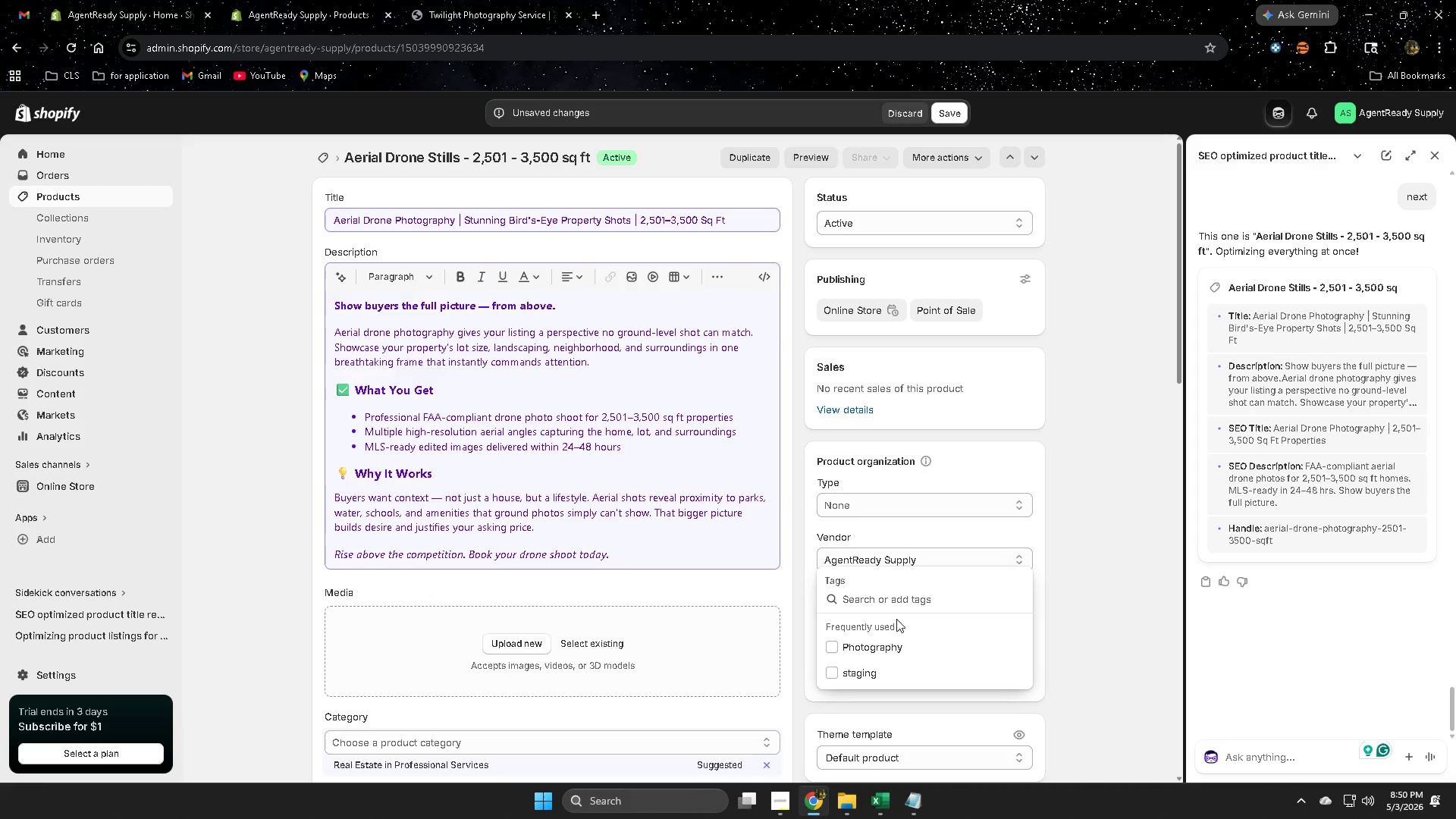 
key(Control+ControlLeft)
 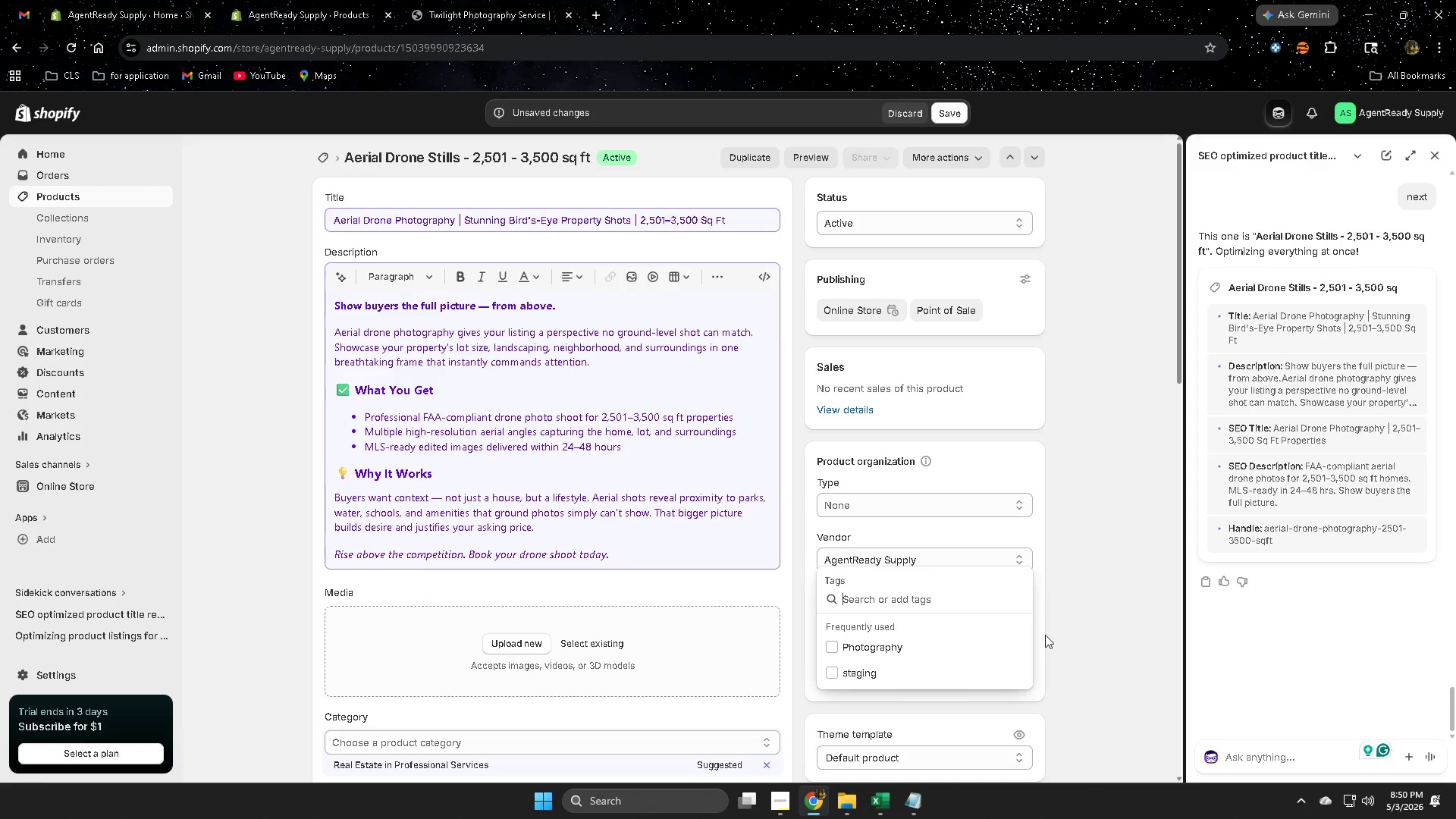 
key(Control+V)
 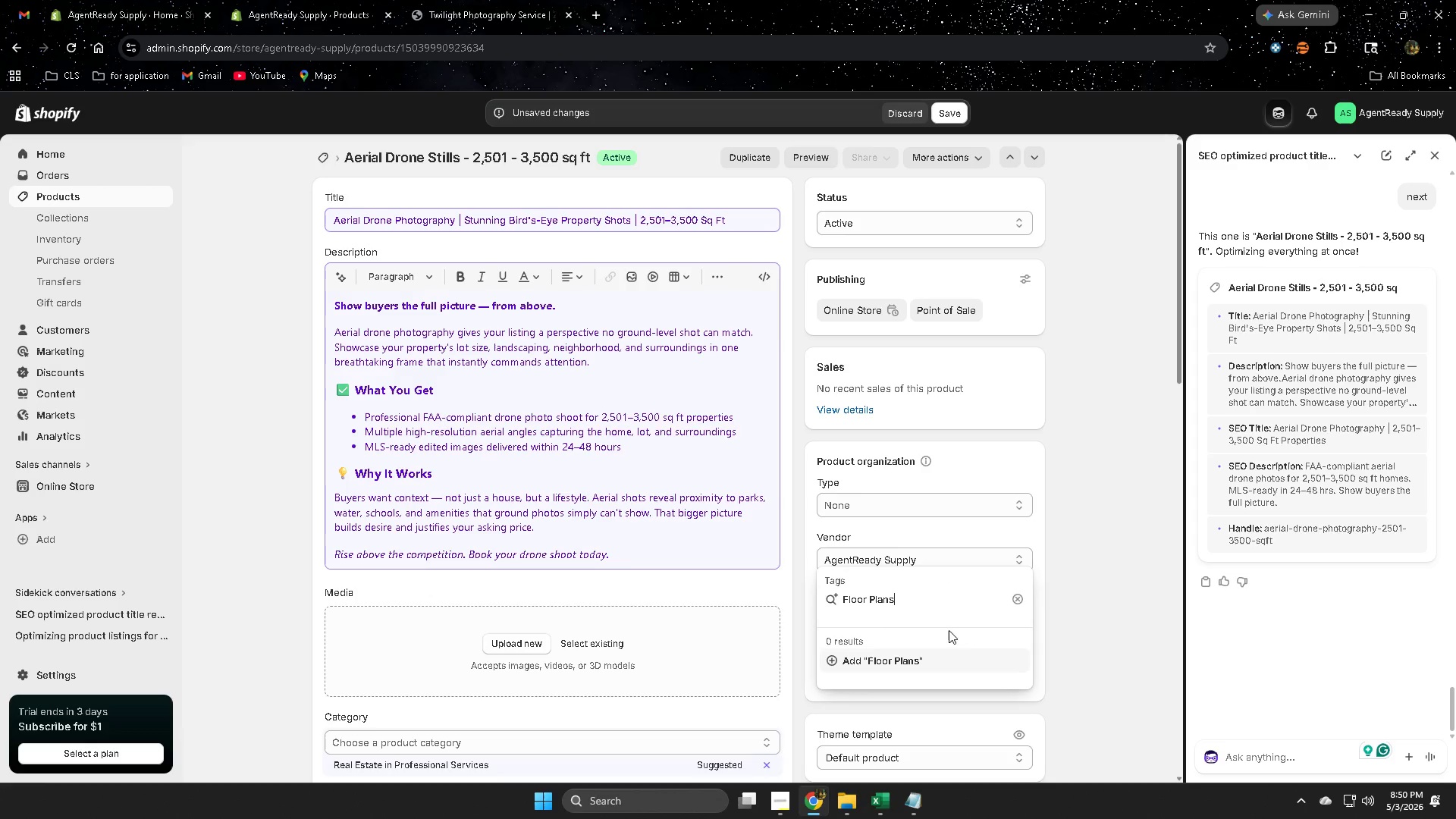 
key(Enter)
 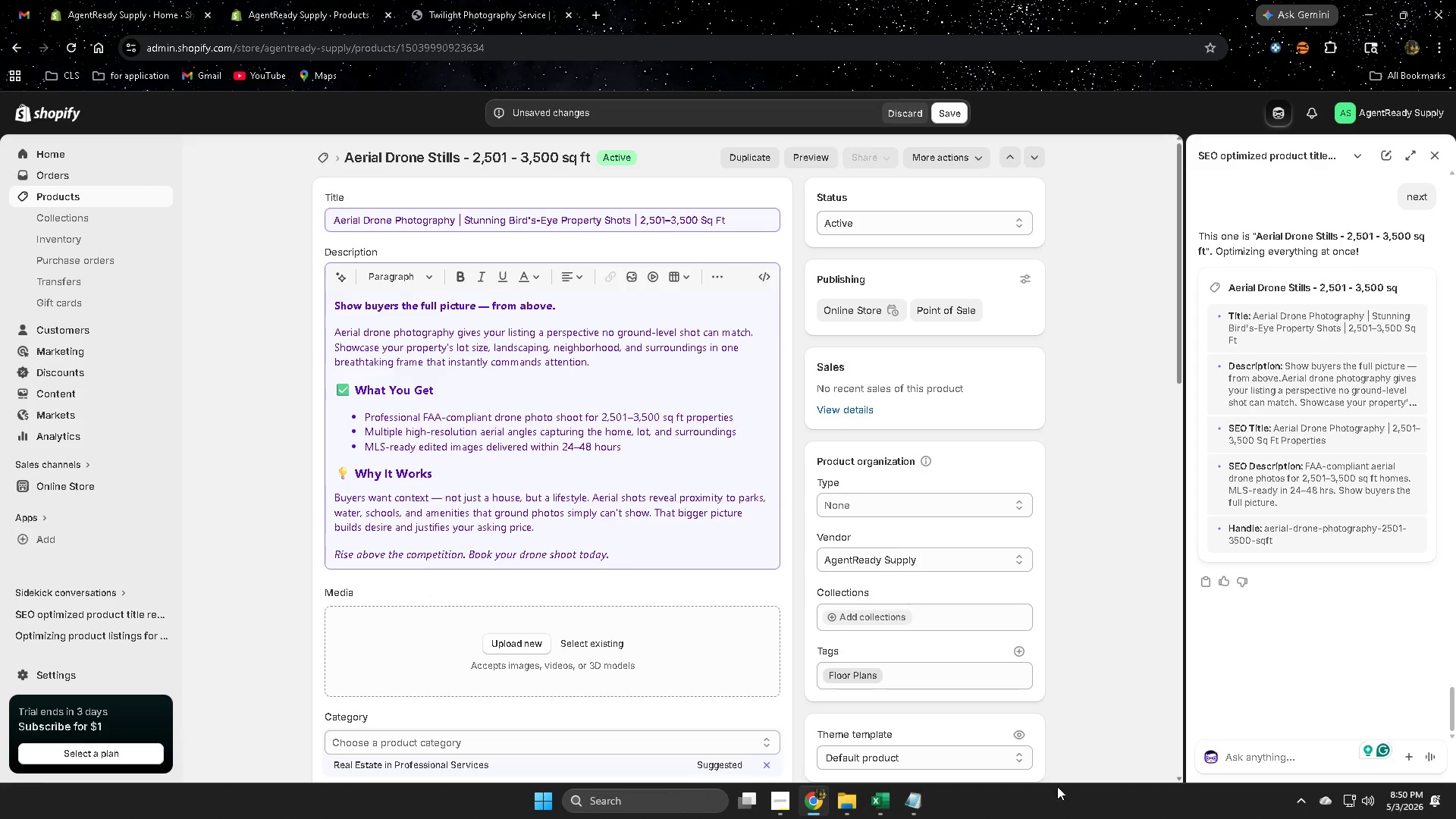 
scroll: coordinate [736, 595], scroll_direction: down, amount: 6.0
 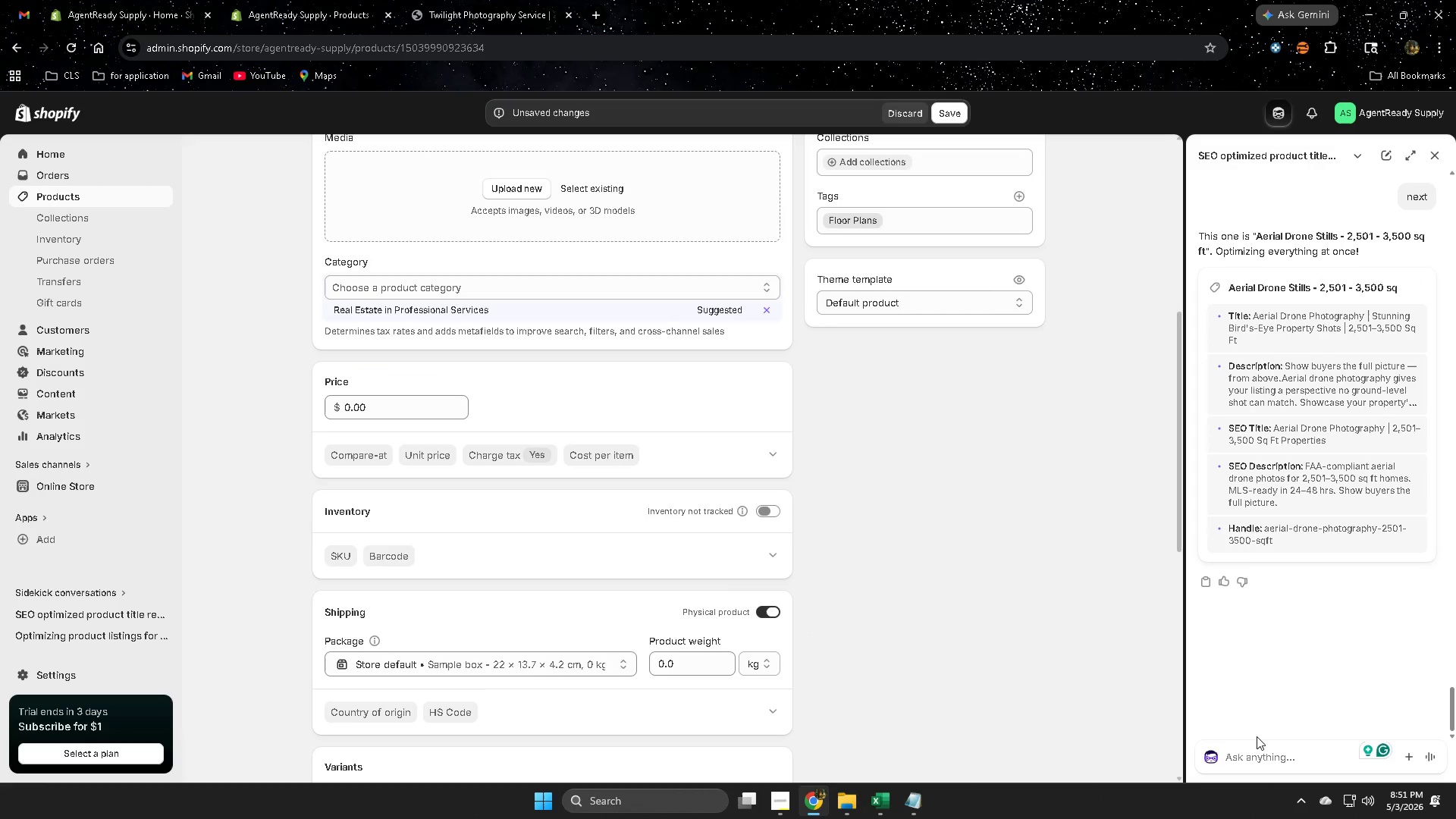 
left_click([1252, 761])
 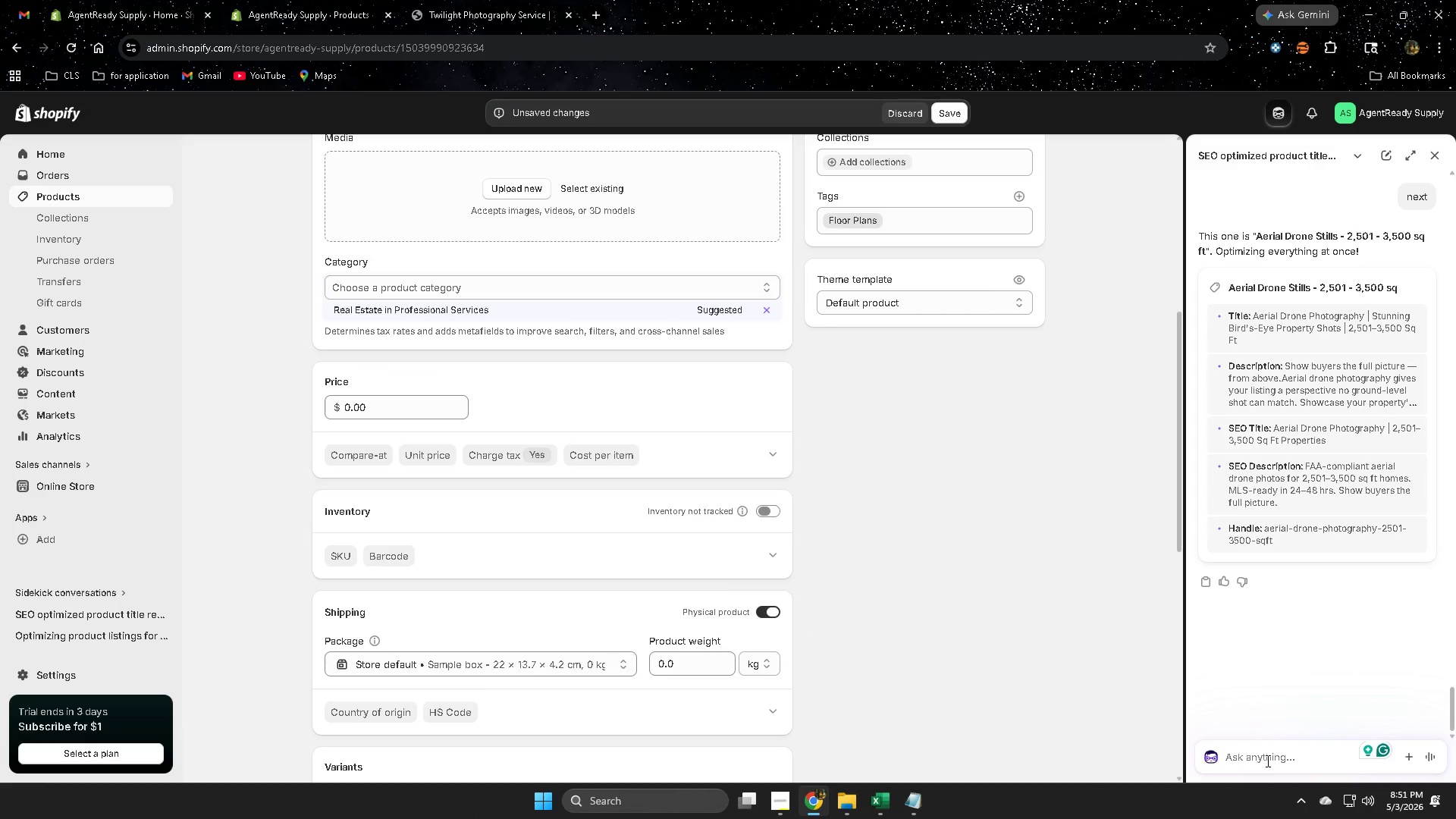 
type(image alt at)
key(Backspace)
key(Backspace)
type(text)
 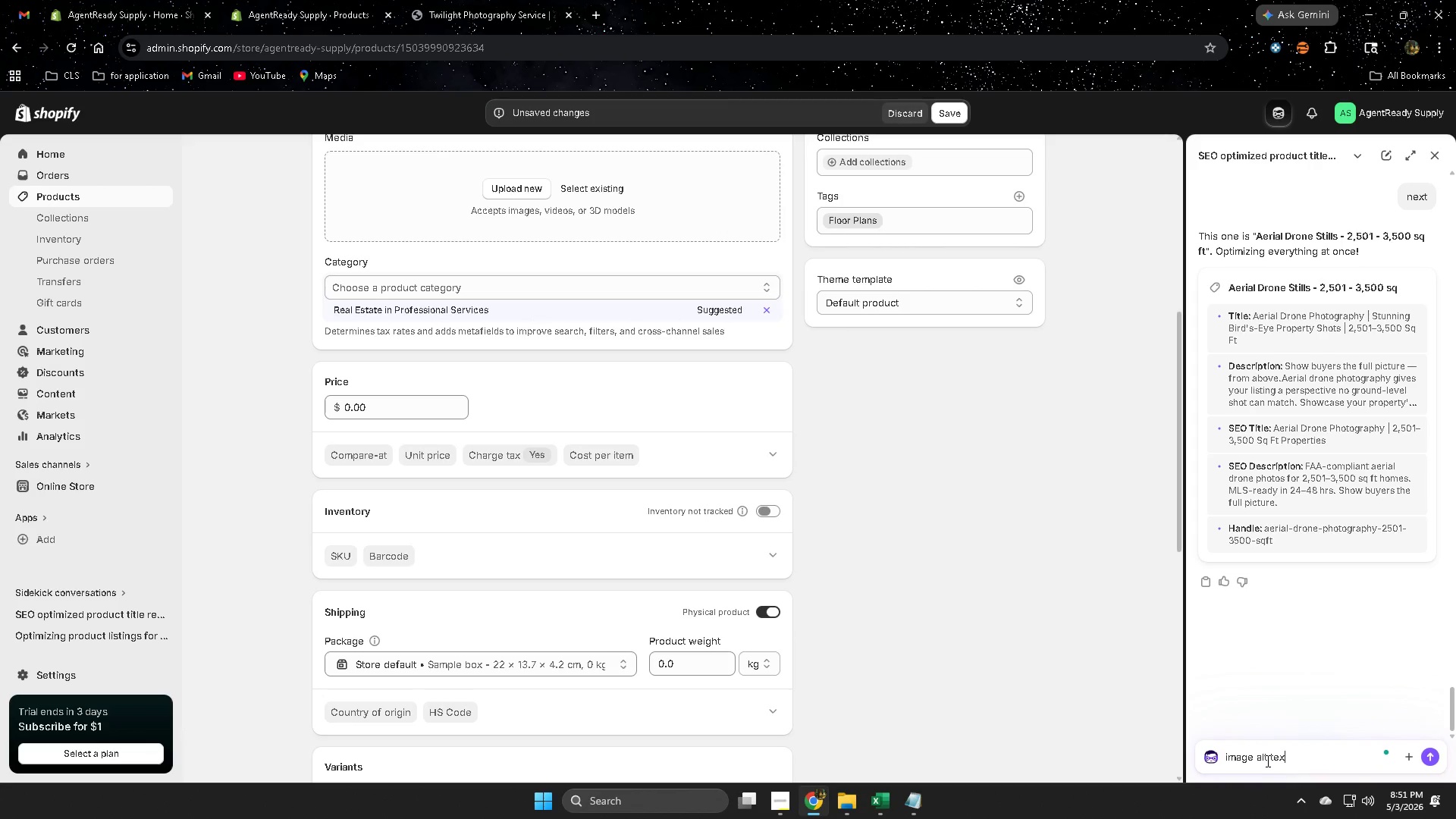 
key(Enter)
 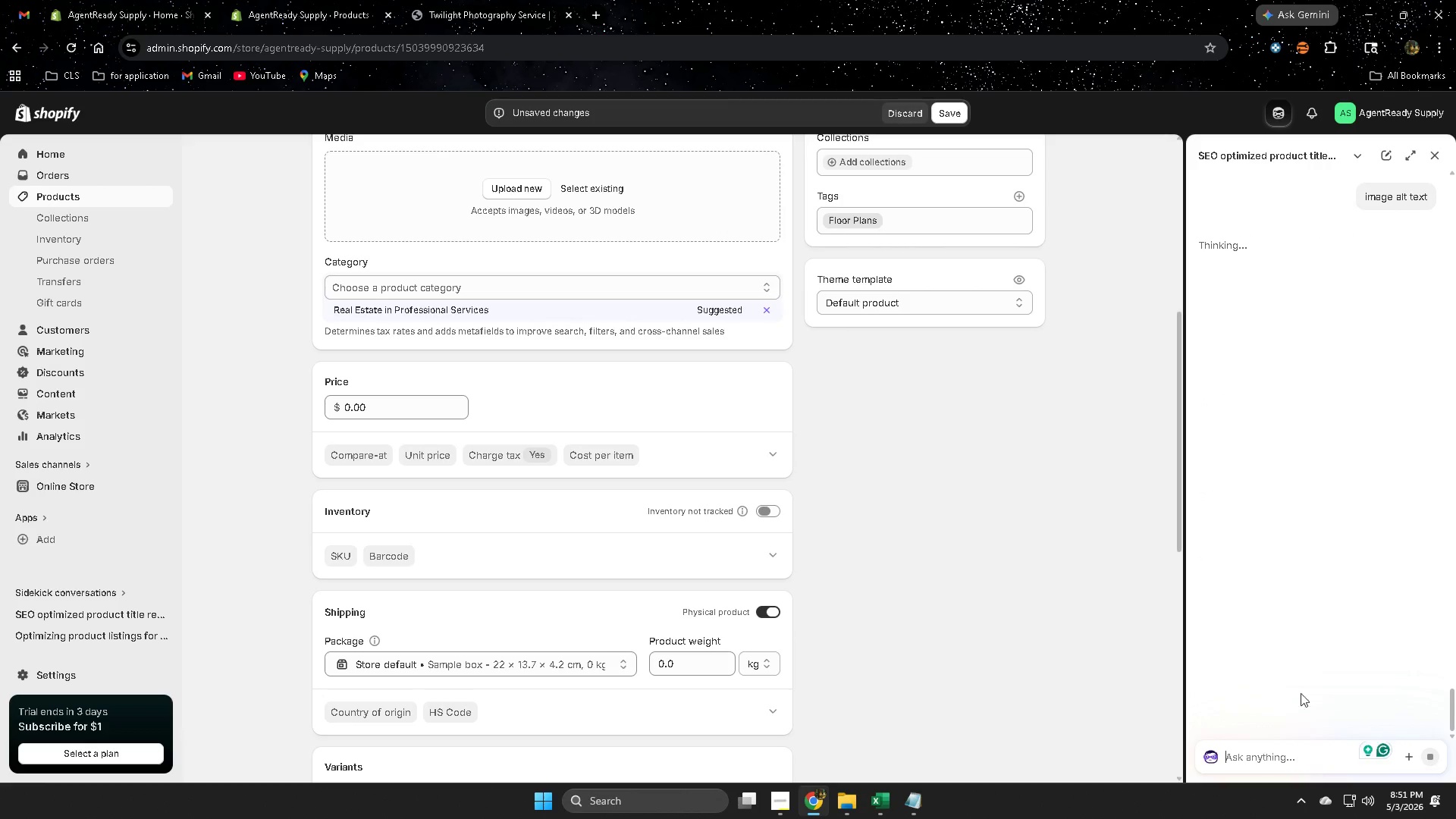 
scroll: coordinate [752, 631], scroll_direction: down, amount: 1.0
 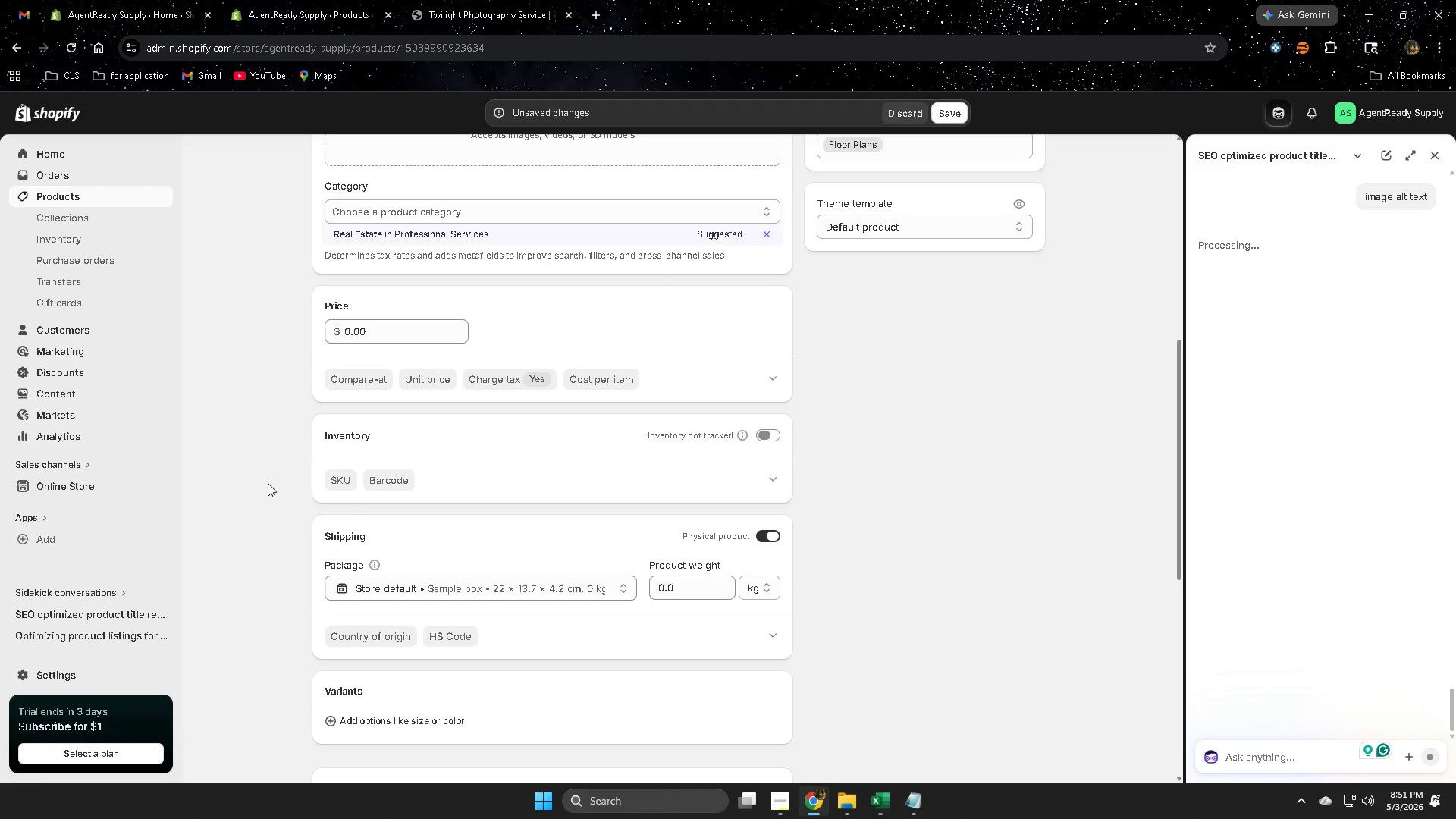 
scroll: coordinate [268, 482], scroll_direction: up, amount: 9.0
 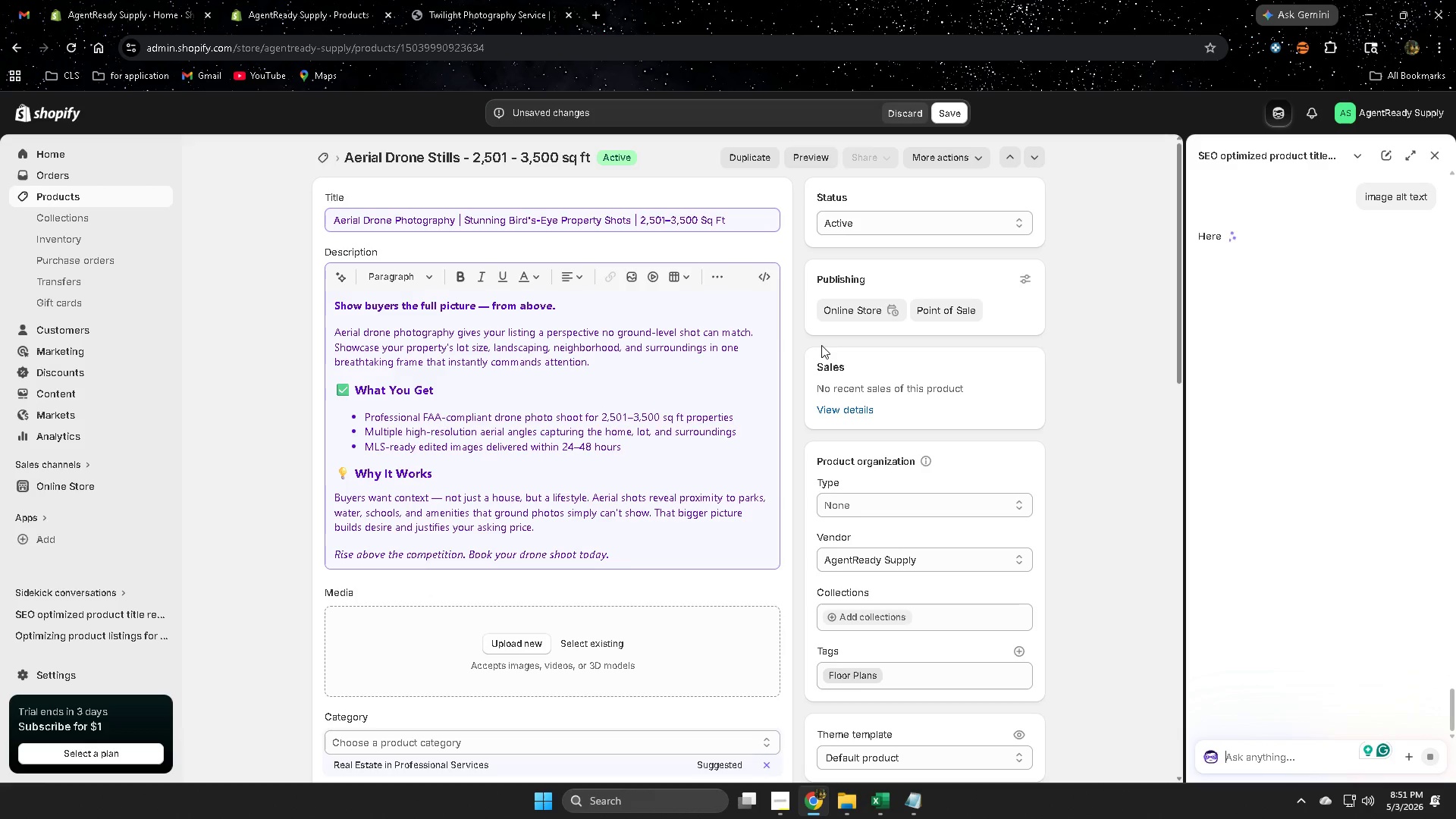 
scroll: coordinate [856, 683], scroll_direction: down, amount: 8.0
 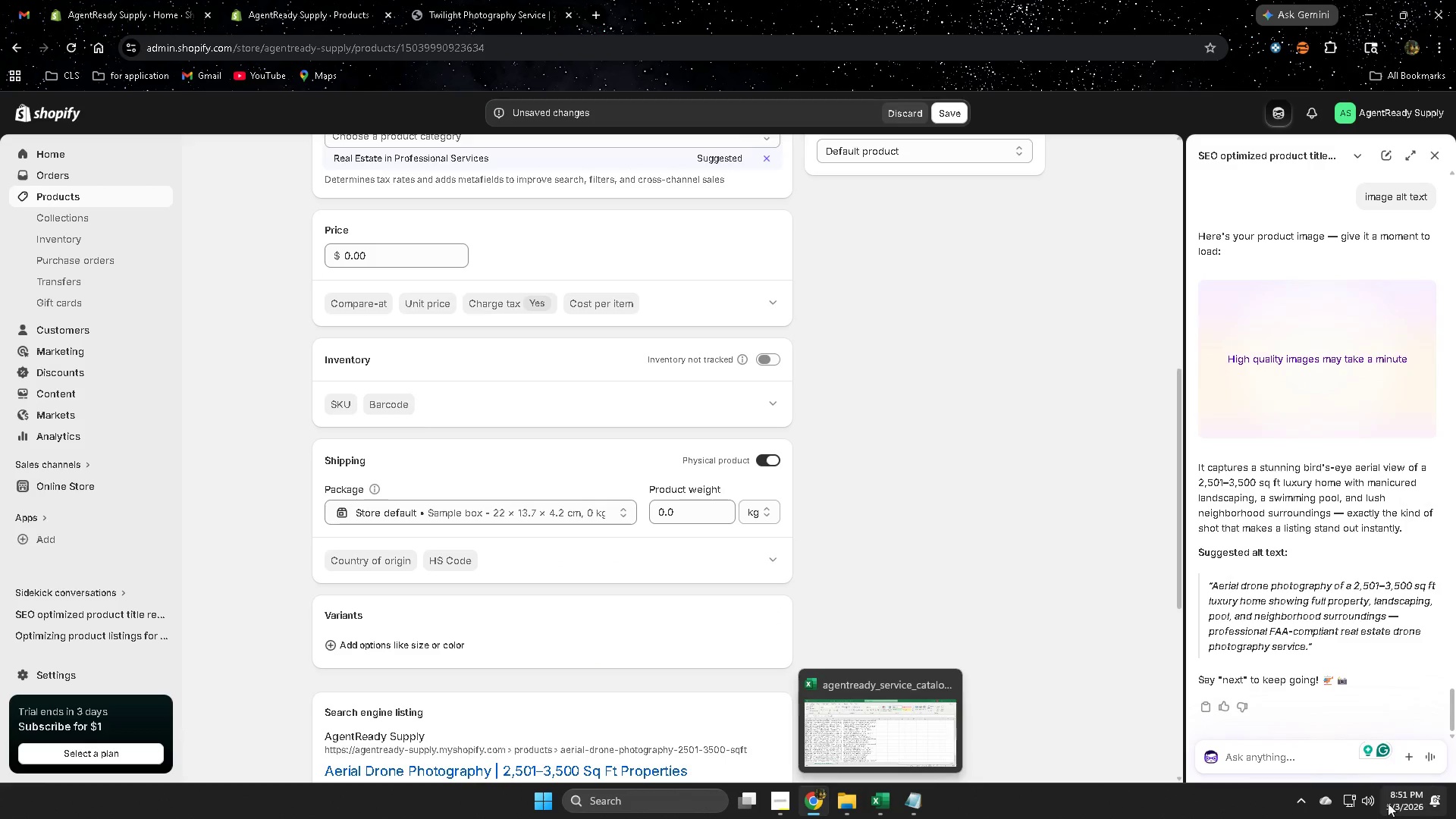 
left_click([1303, 804])
 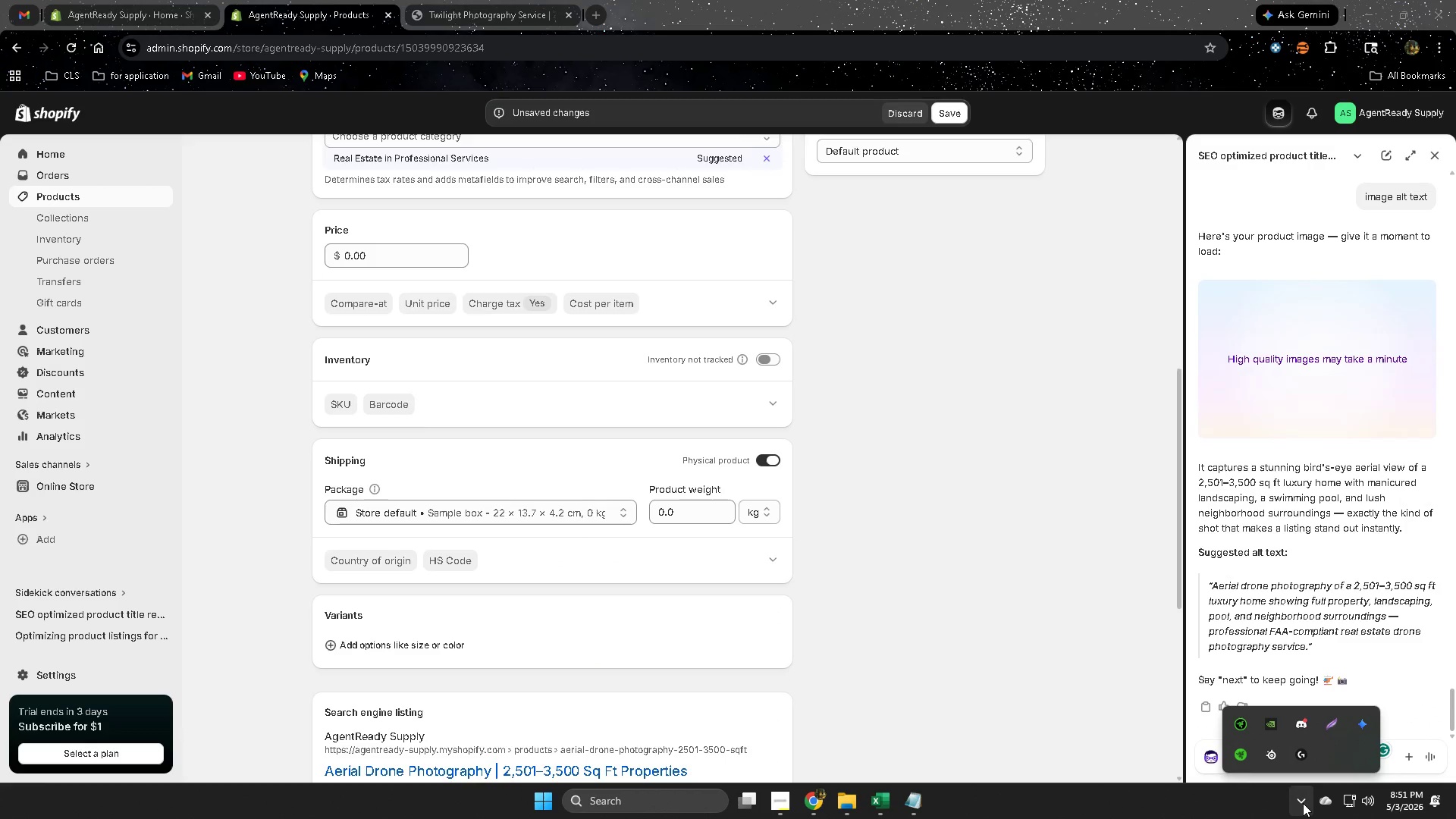 
left_click([1303, 803])
 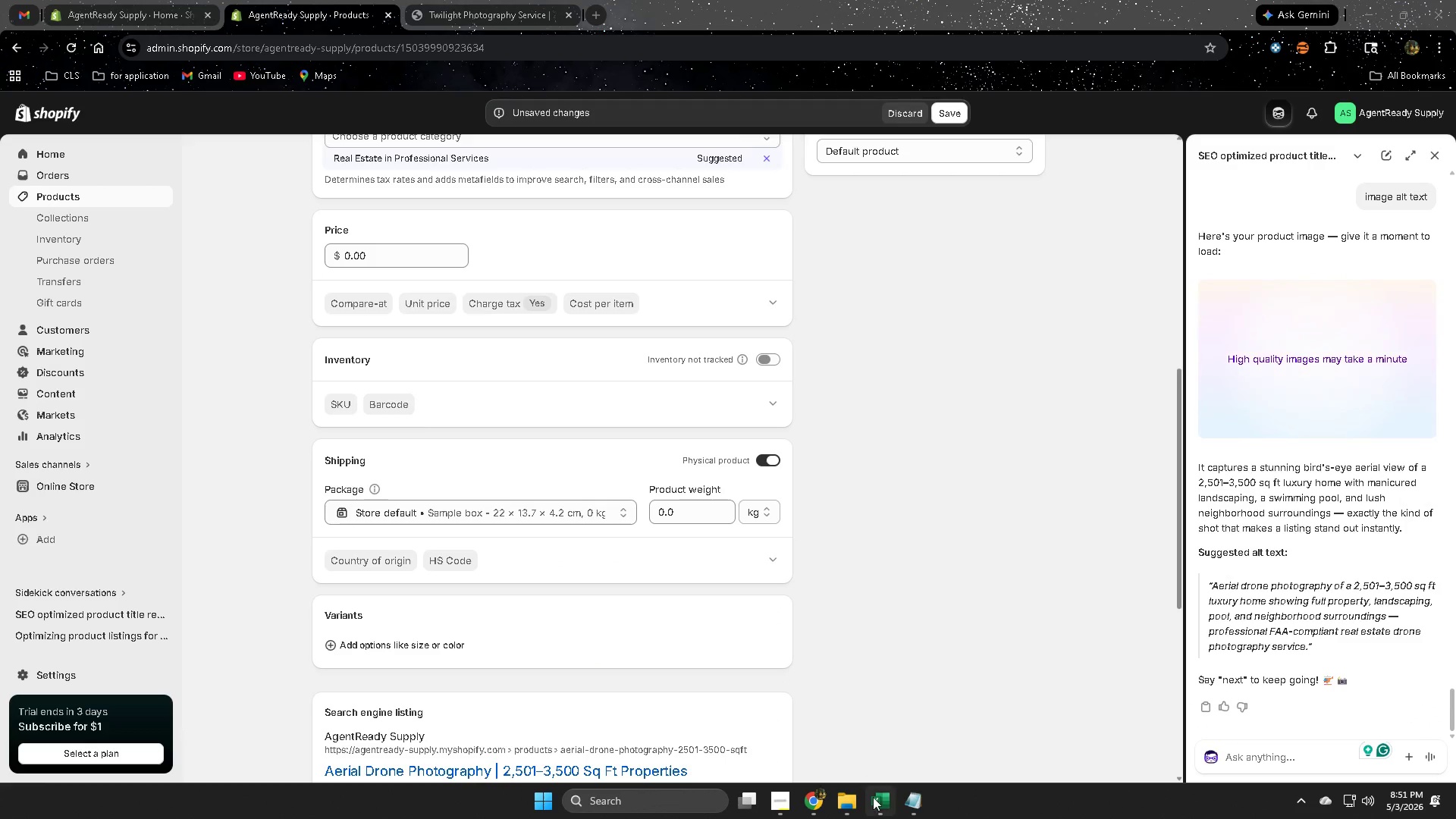 
left_click([877, 801])
 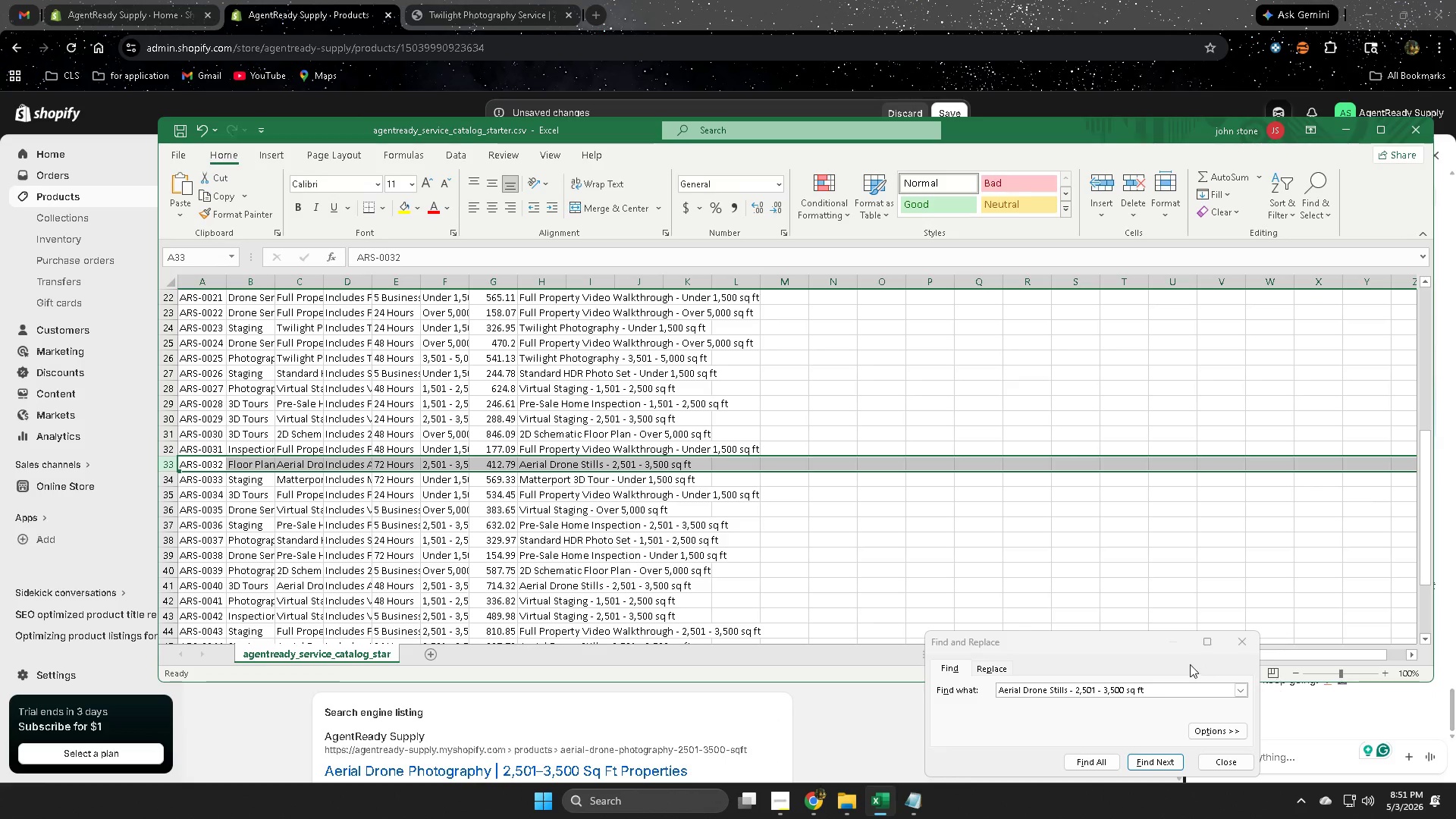 
left_click_drag(start_coordinate=[1142, 645], to_coordinate=[1001, 575])
 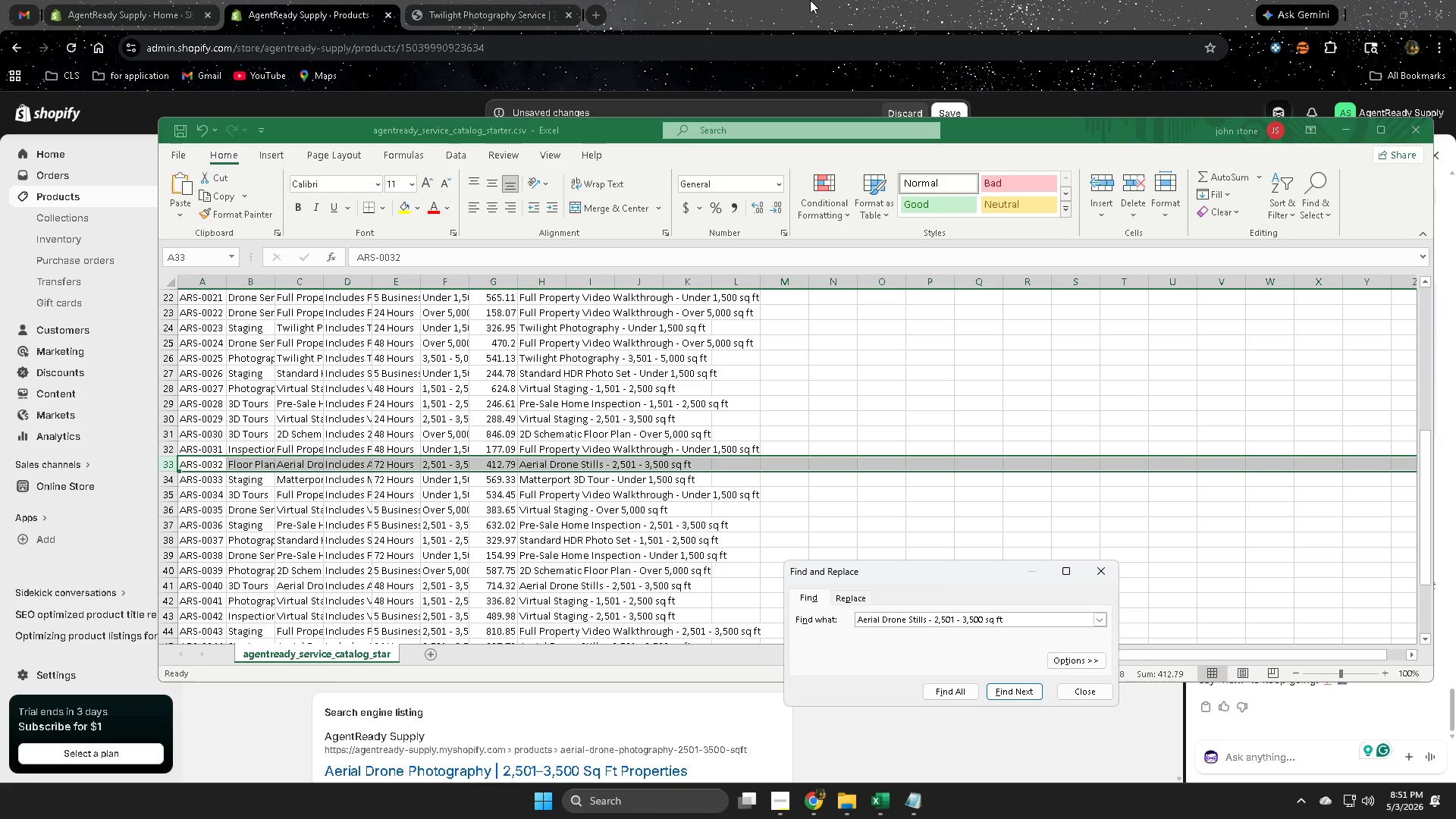 
left_click([810, 0])
 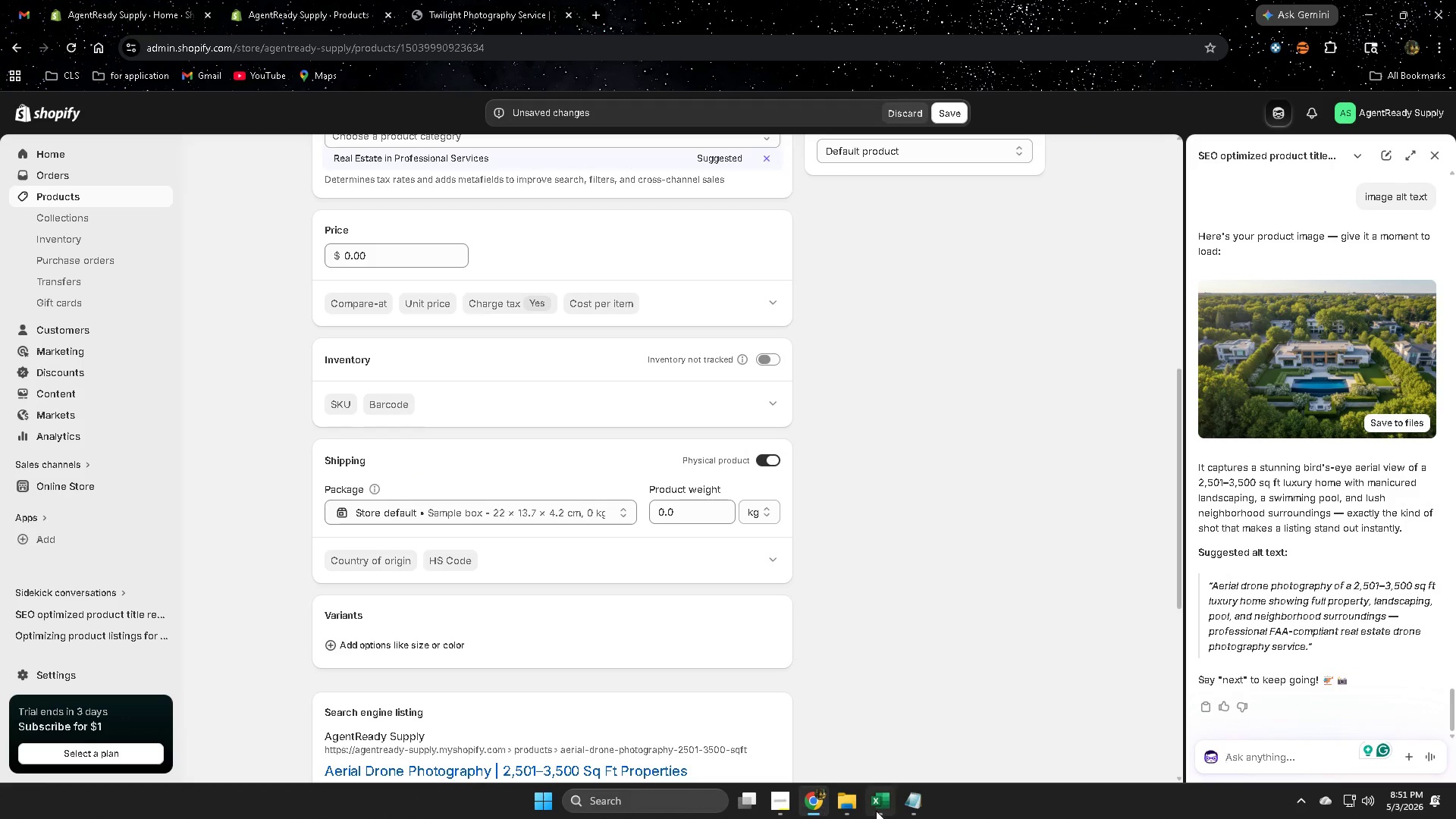 
left_click([875, 807])
 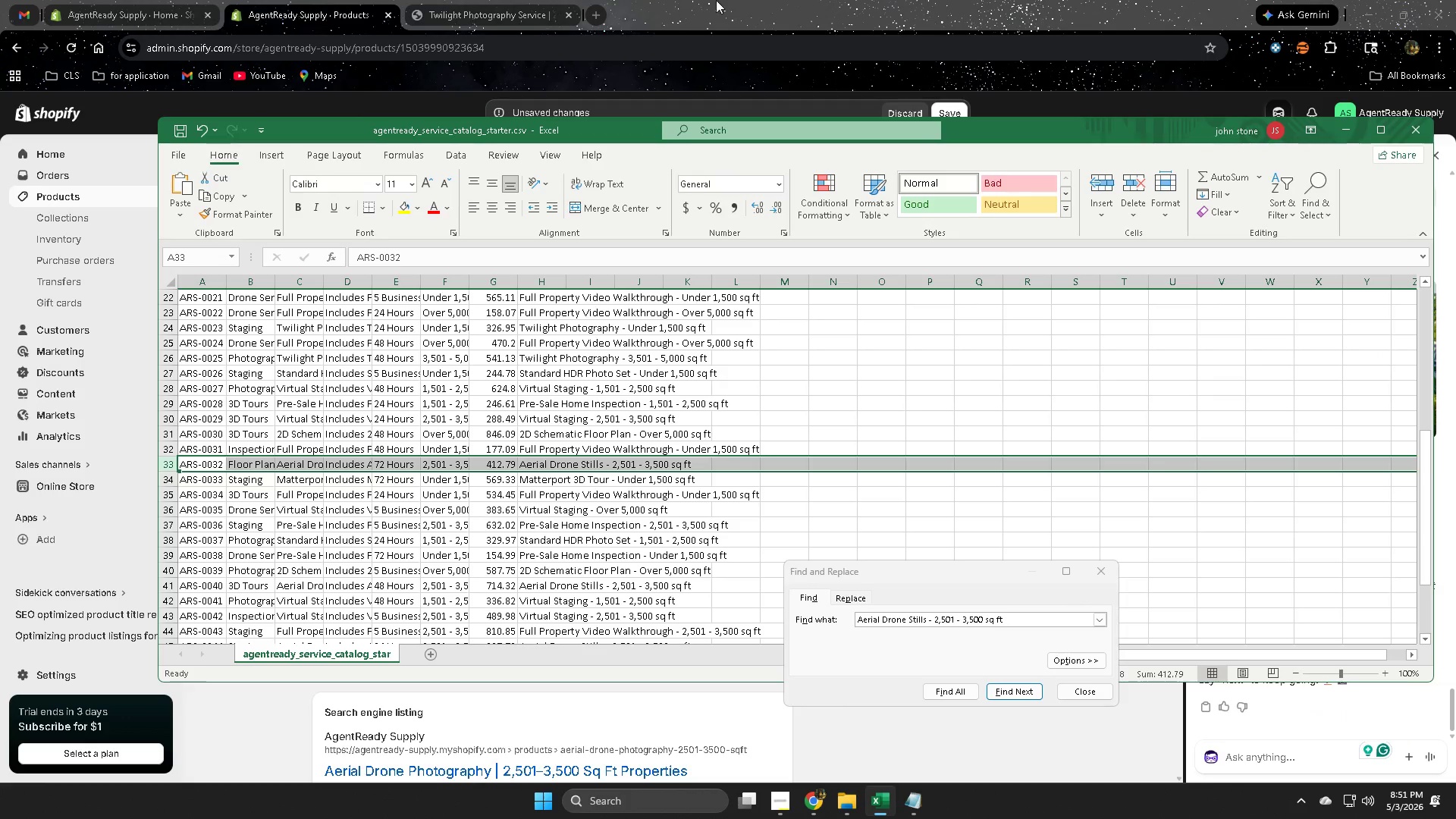 
left_click([735, 0])
 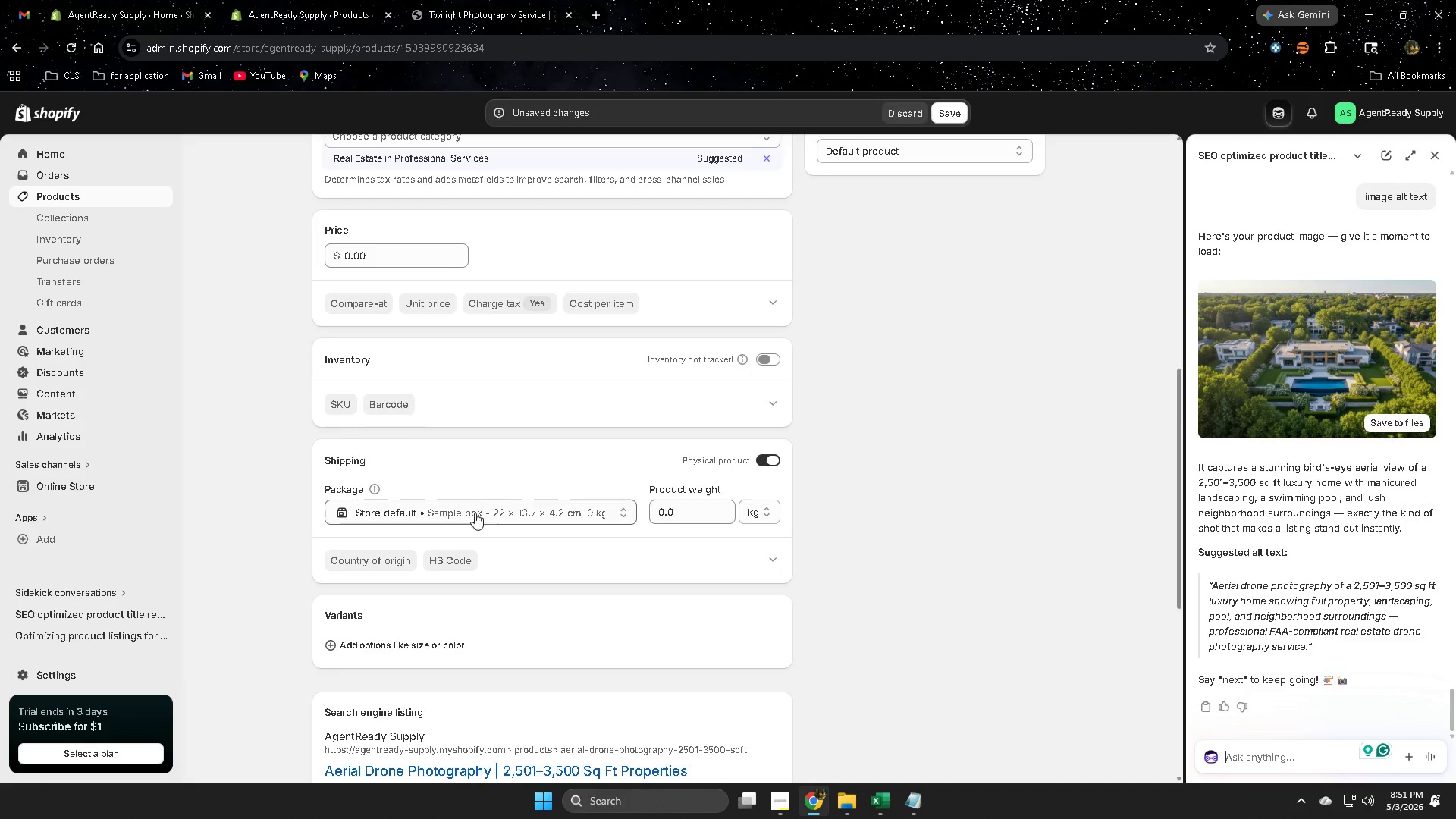 
scroll: coordinate [448, 507], scroll_direction: down, amount: 4.0
 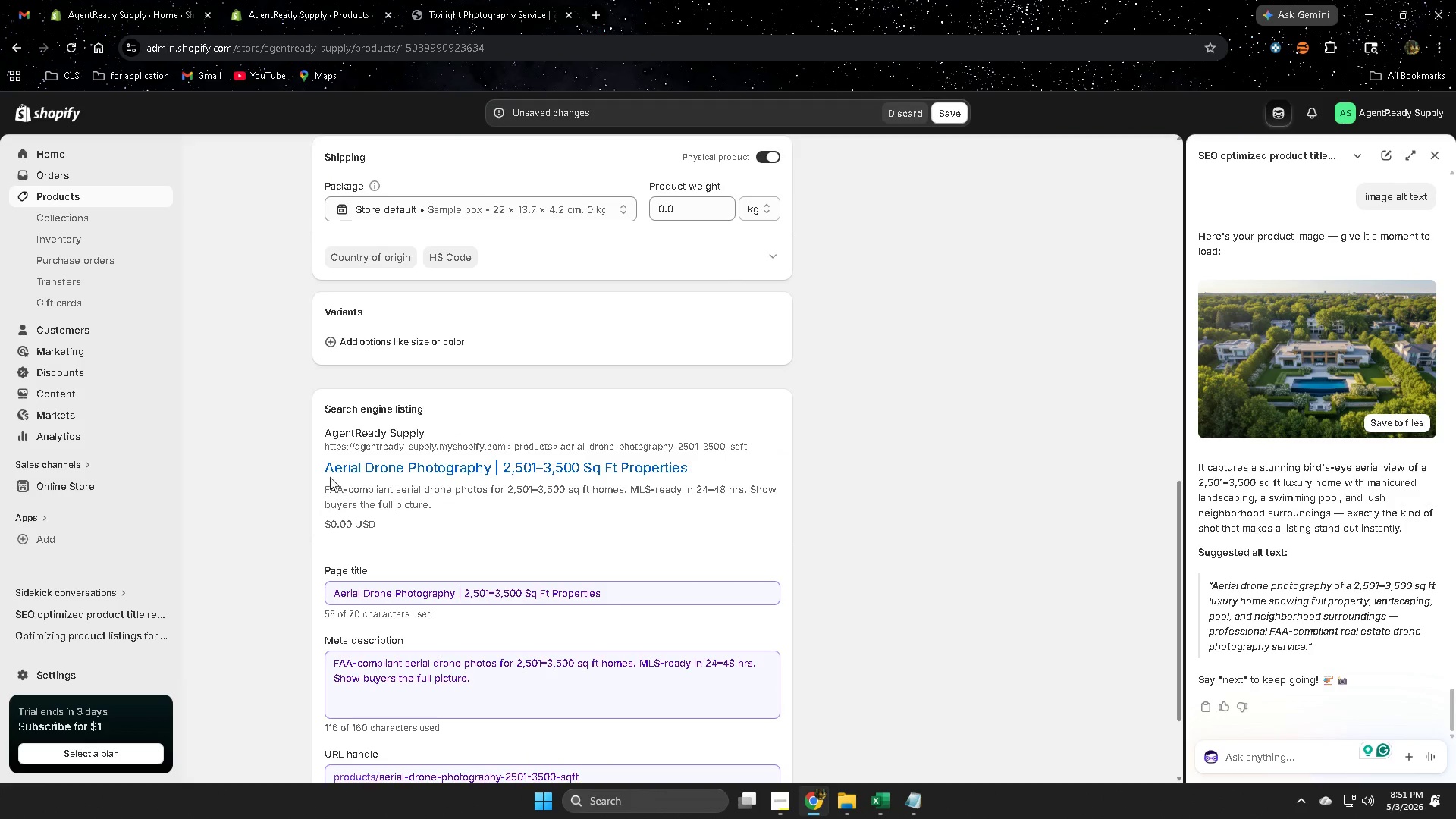 
scroll: coordinate [318, 484], scroll_direction: up, amount: 1.0
 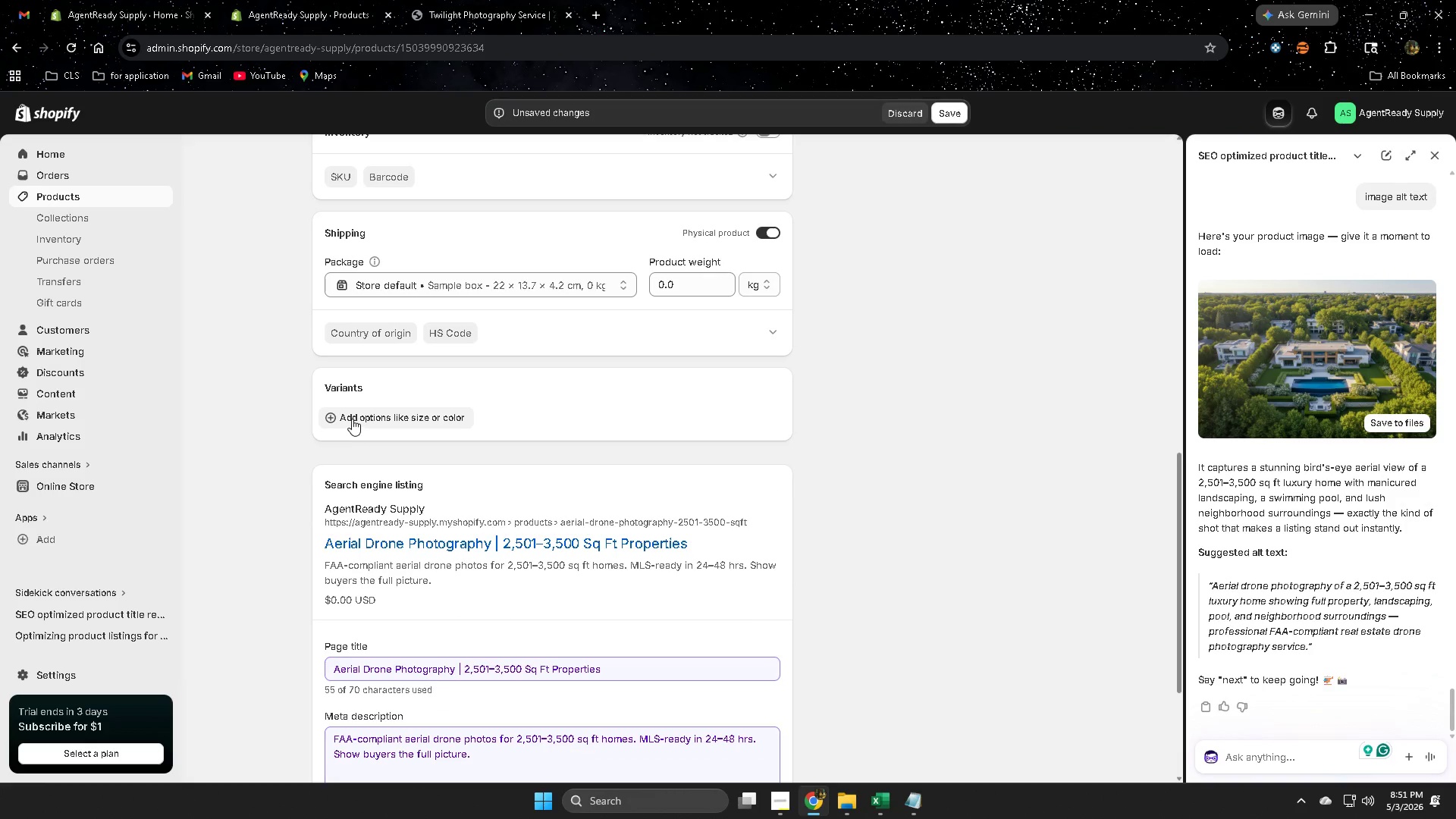 
left_click([353, 419])
 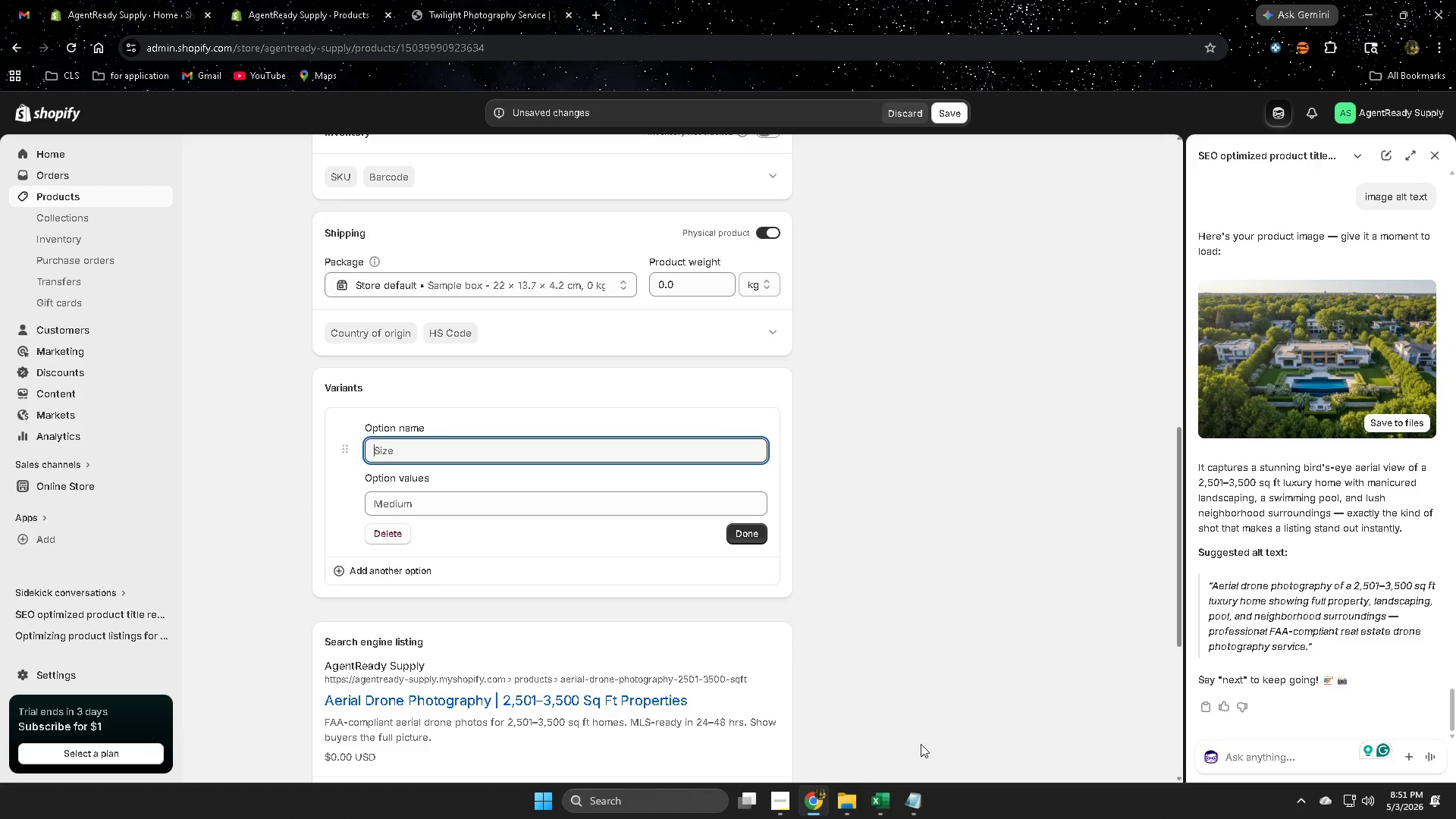 
left_click([469, 0])
 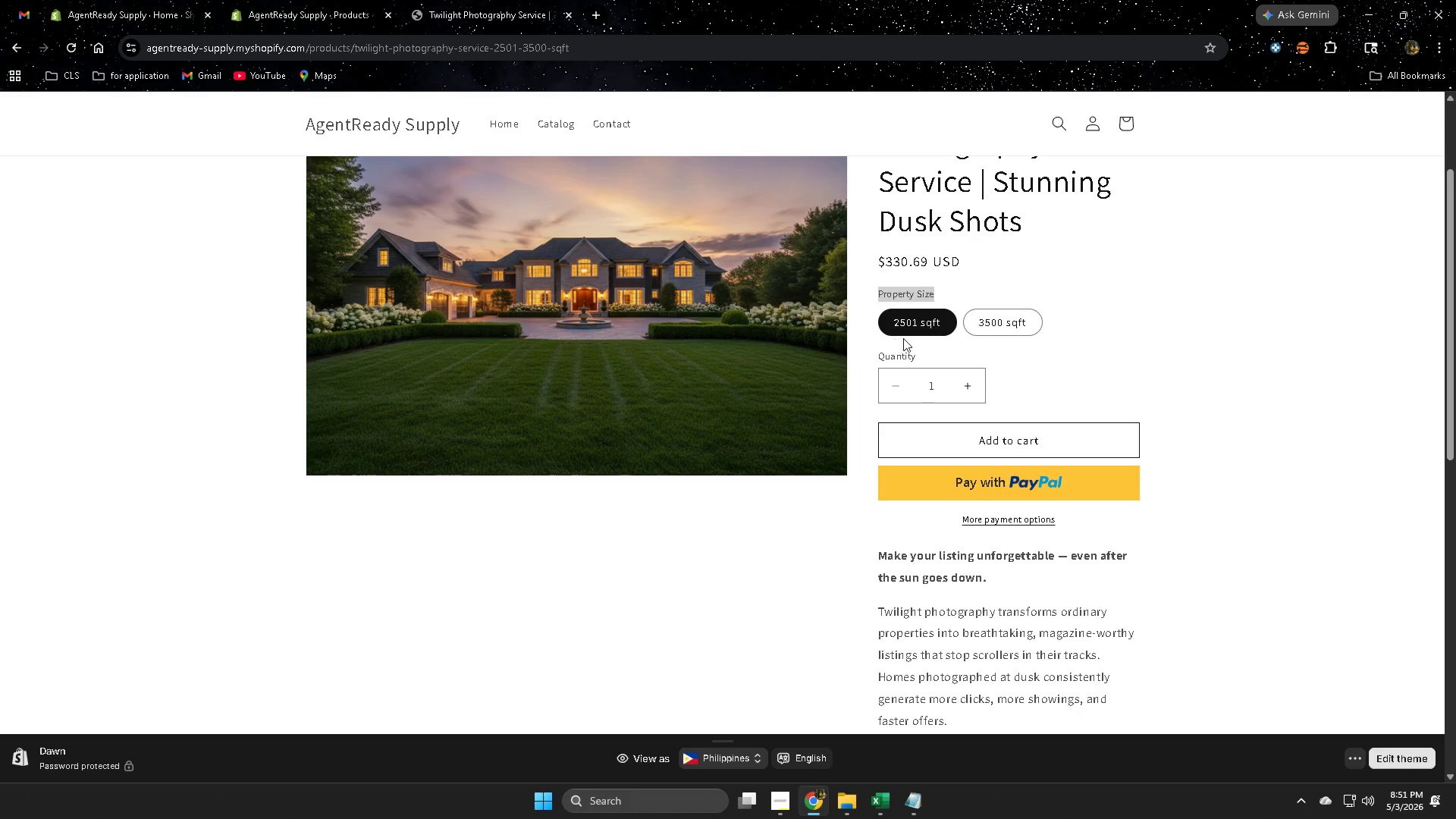 
left_click([900, 295])
 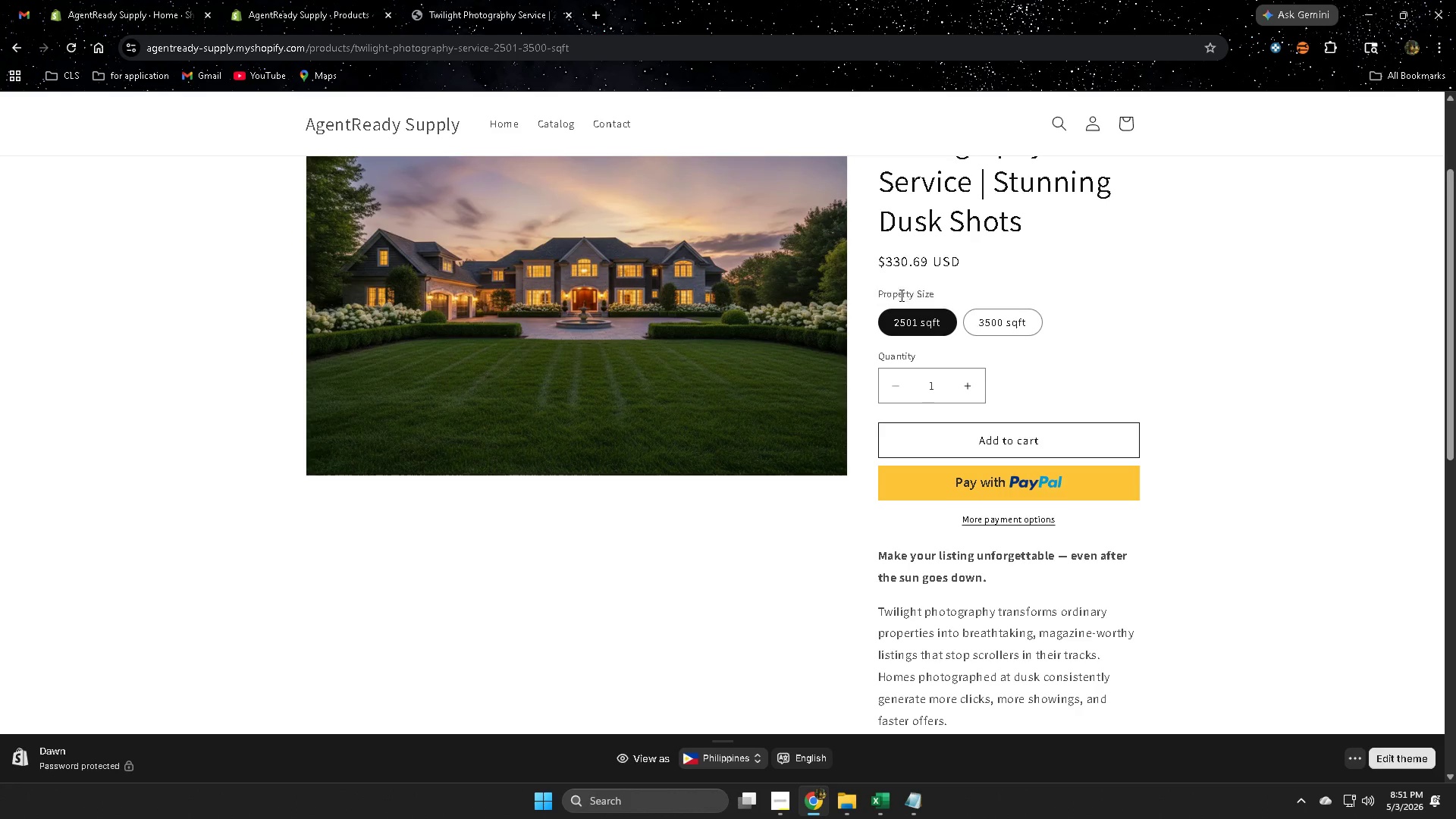 
left_click_drag(start_coordinate=[900, 295], to_coordinate=[927, 291])
 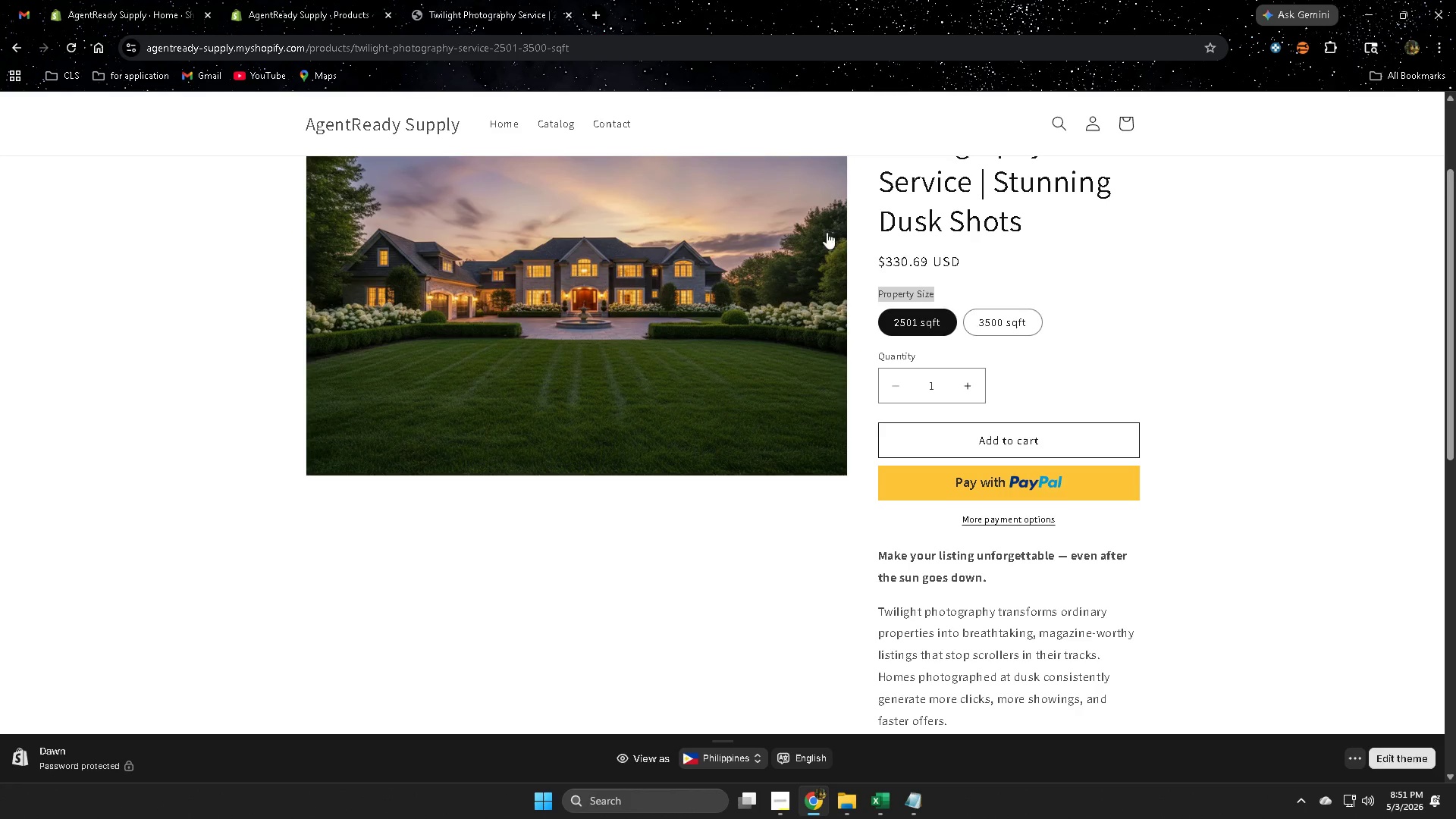 
key(Control+ControlLeft)
 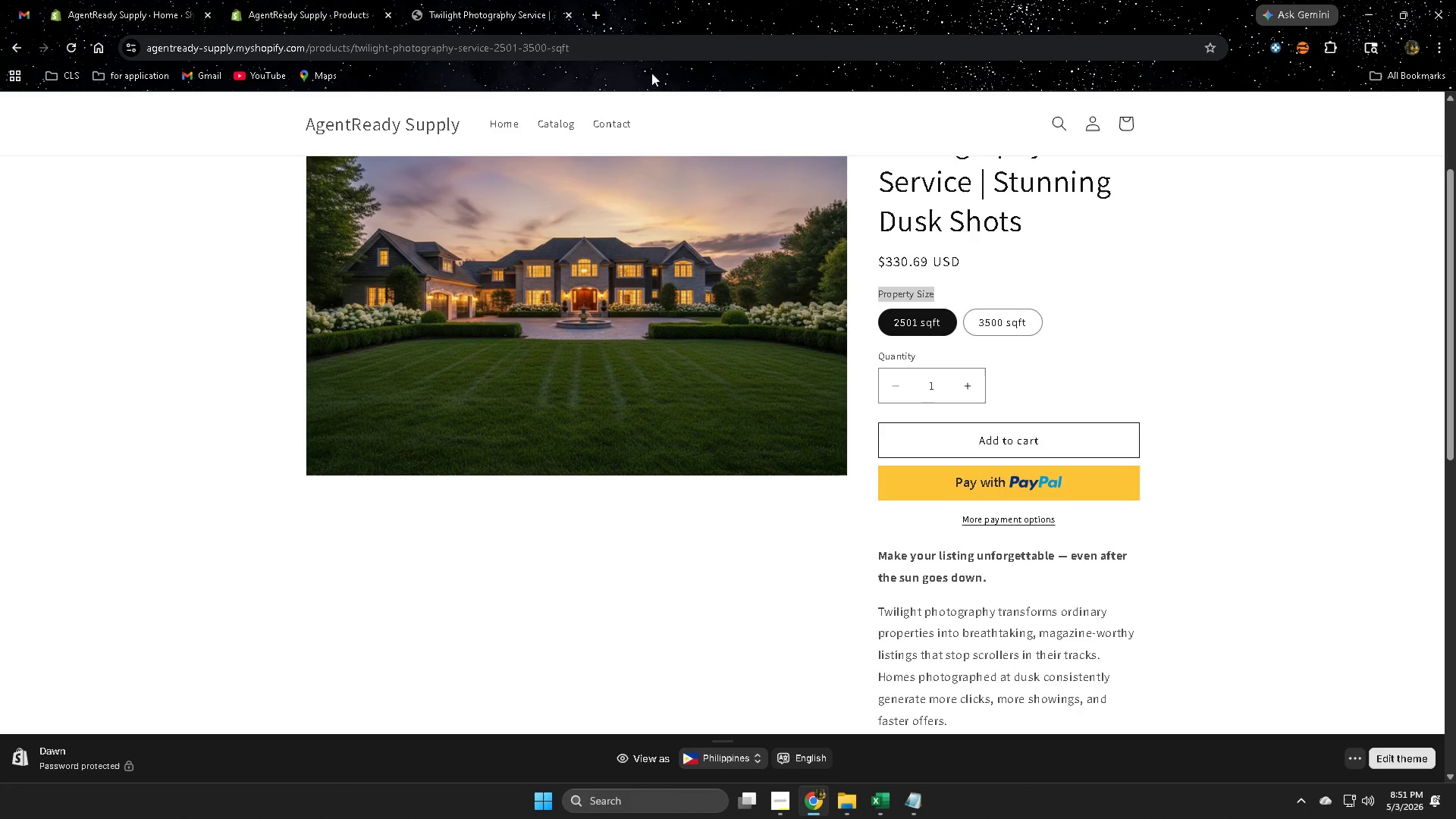 
key(Control+C)
 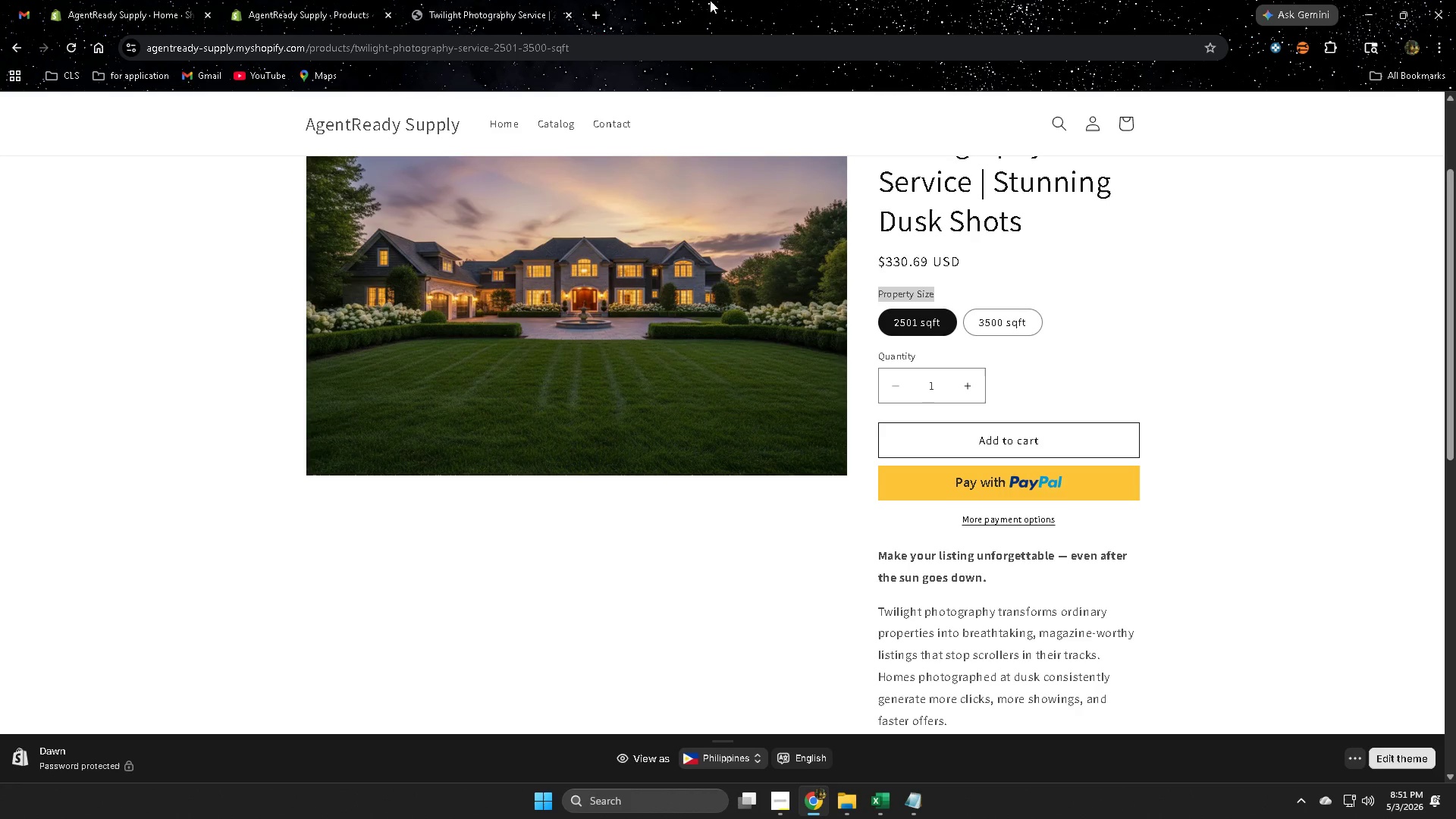 
left_click([712, 0])
 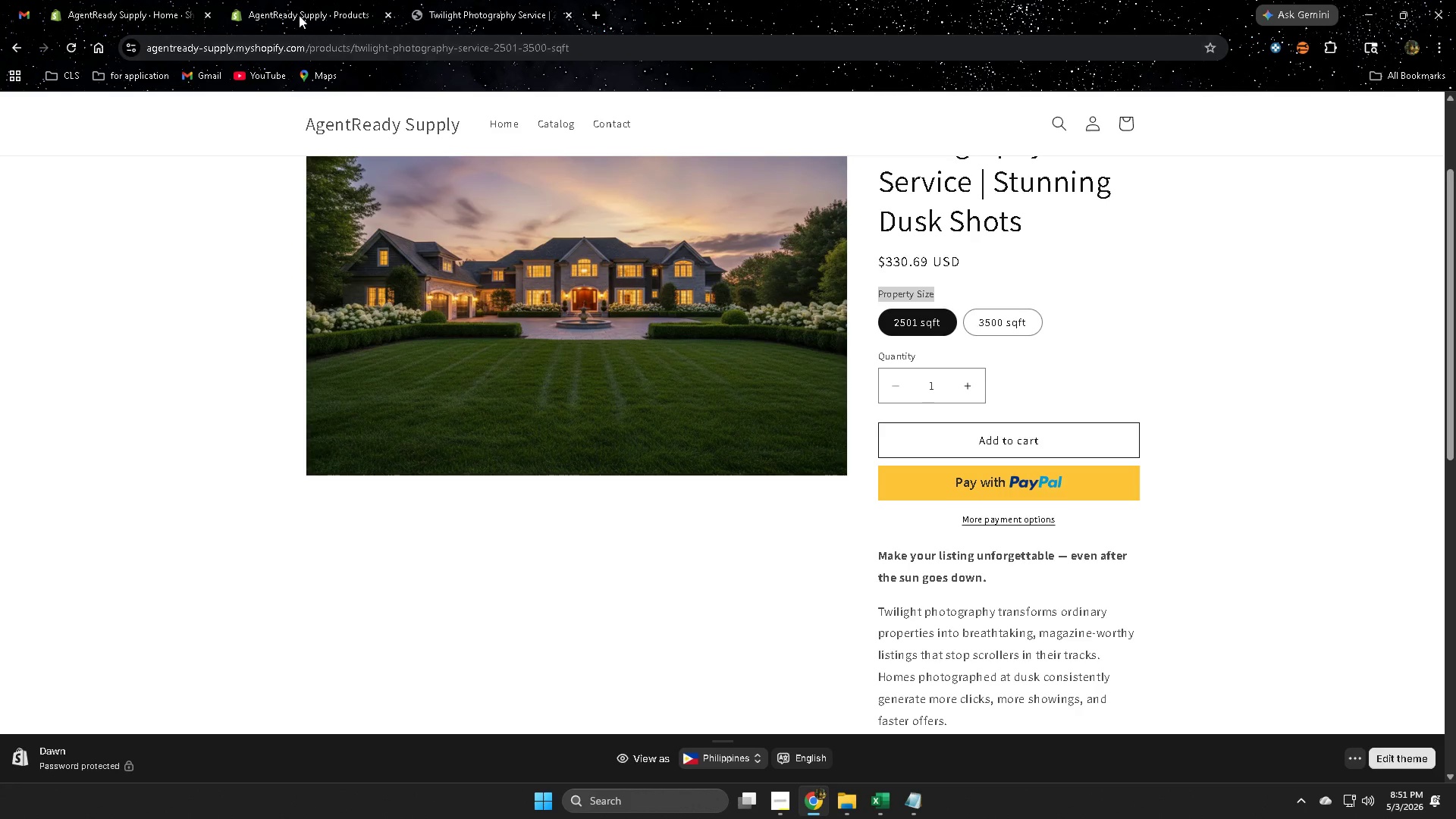 
left_click([299, 3])
 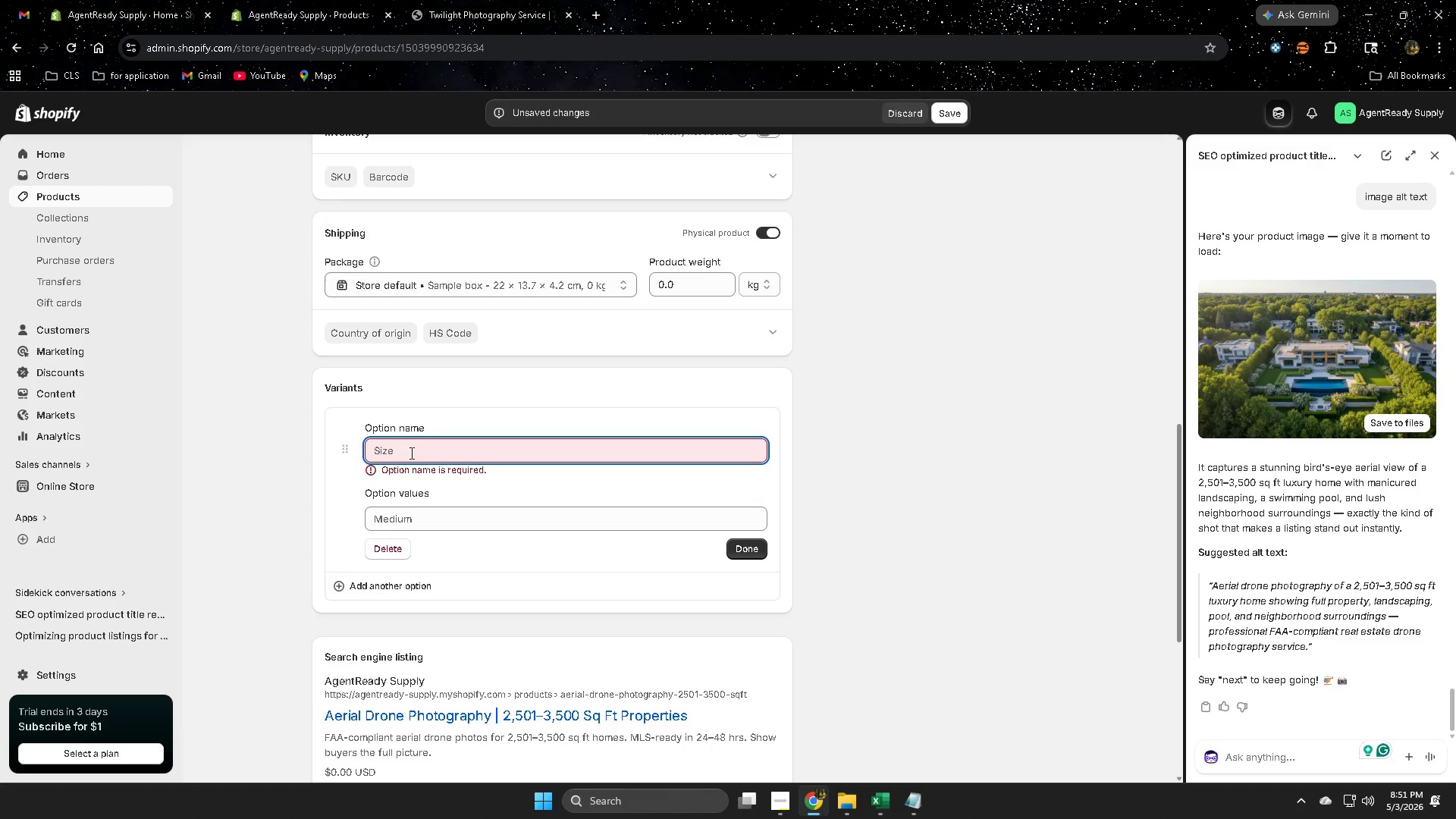 
key(Control+V)
 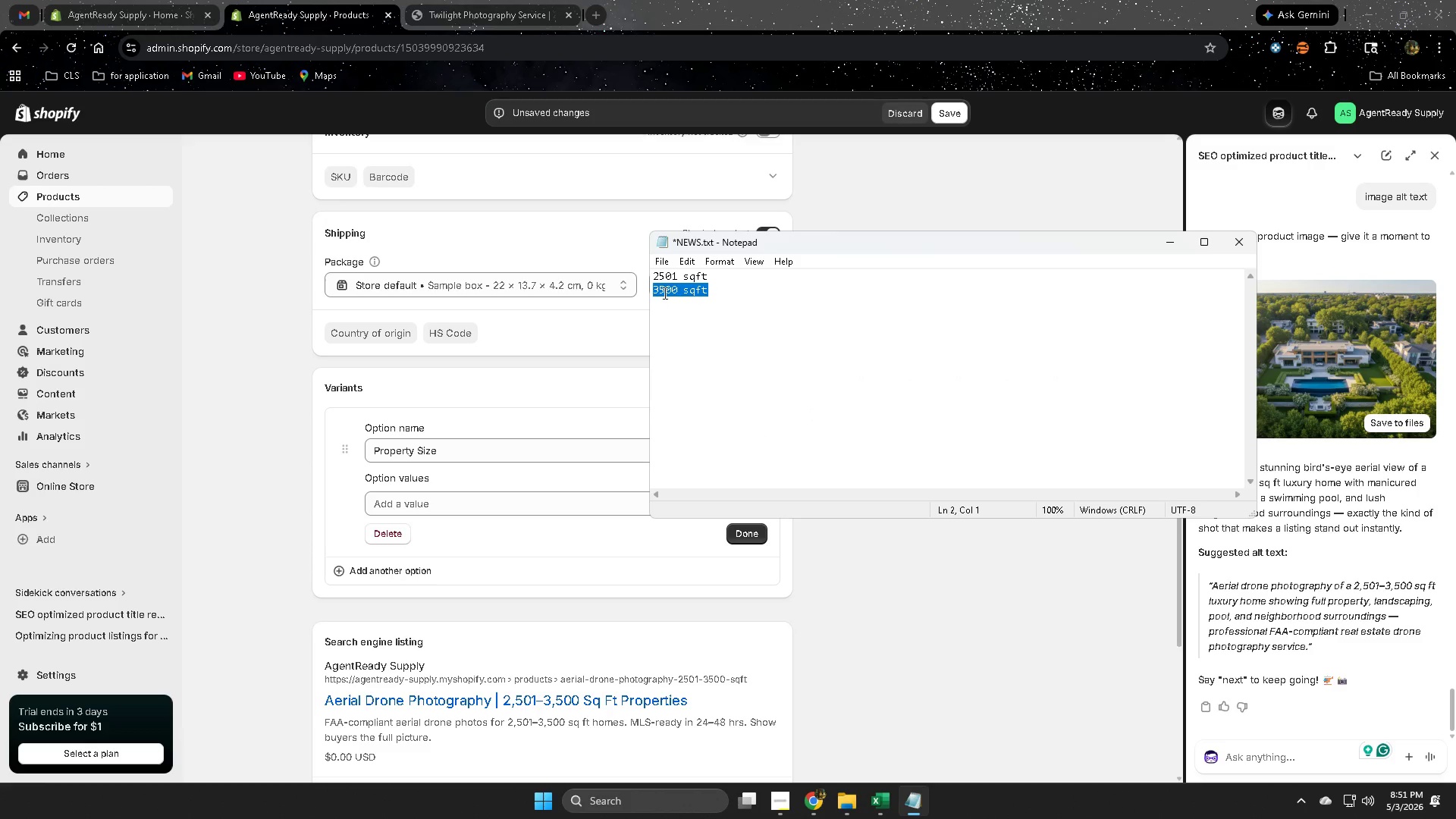 
left_click_drag(start_coordinate=[664, 272], to_coordinate=[695, 271])
 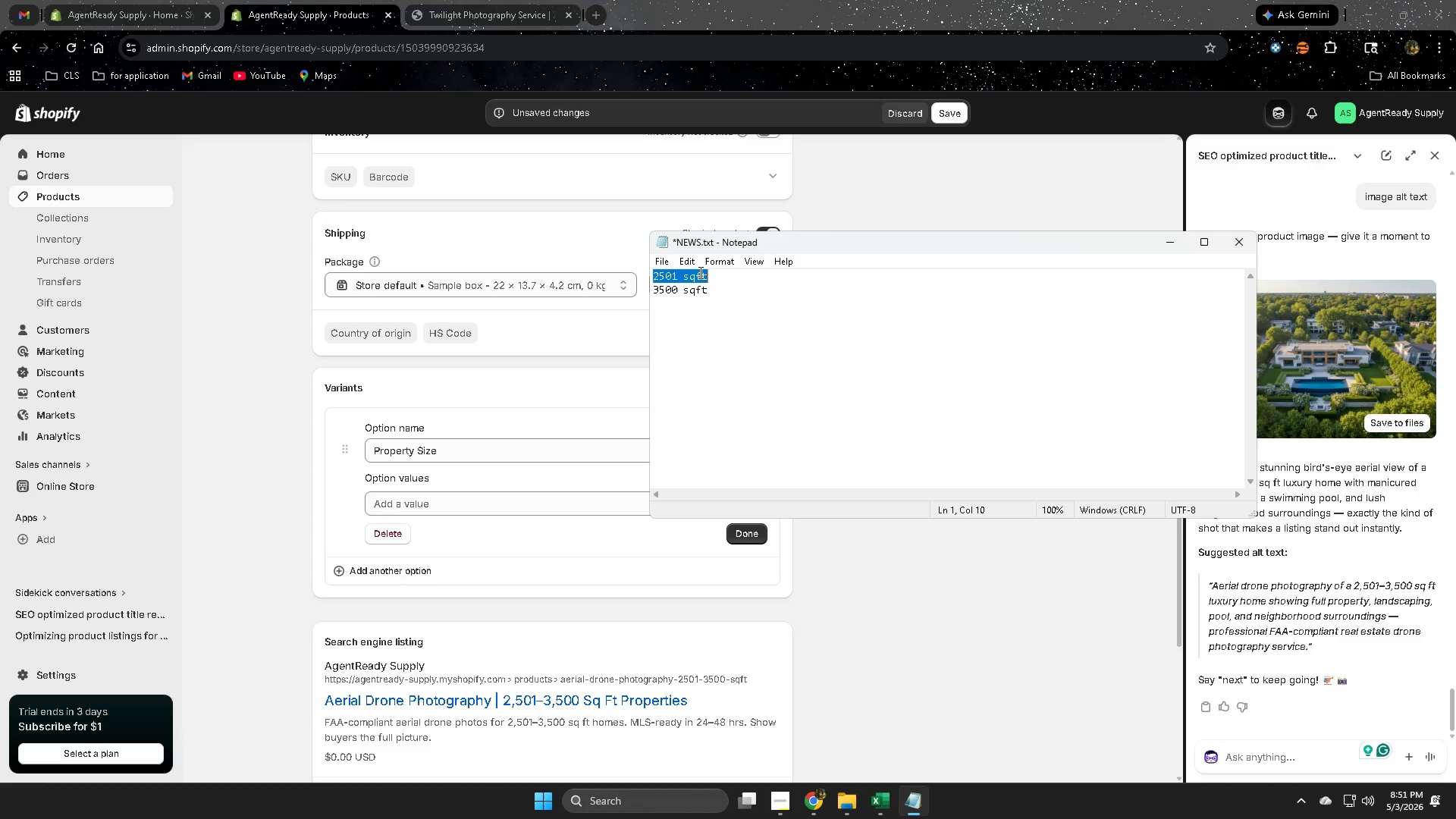 
key(Control+ControlLeft)
 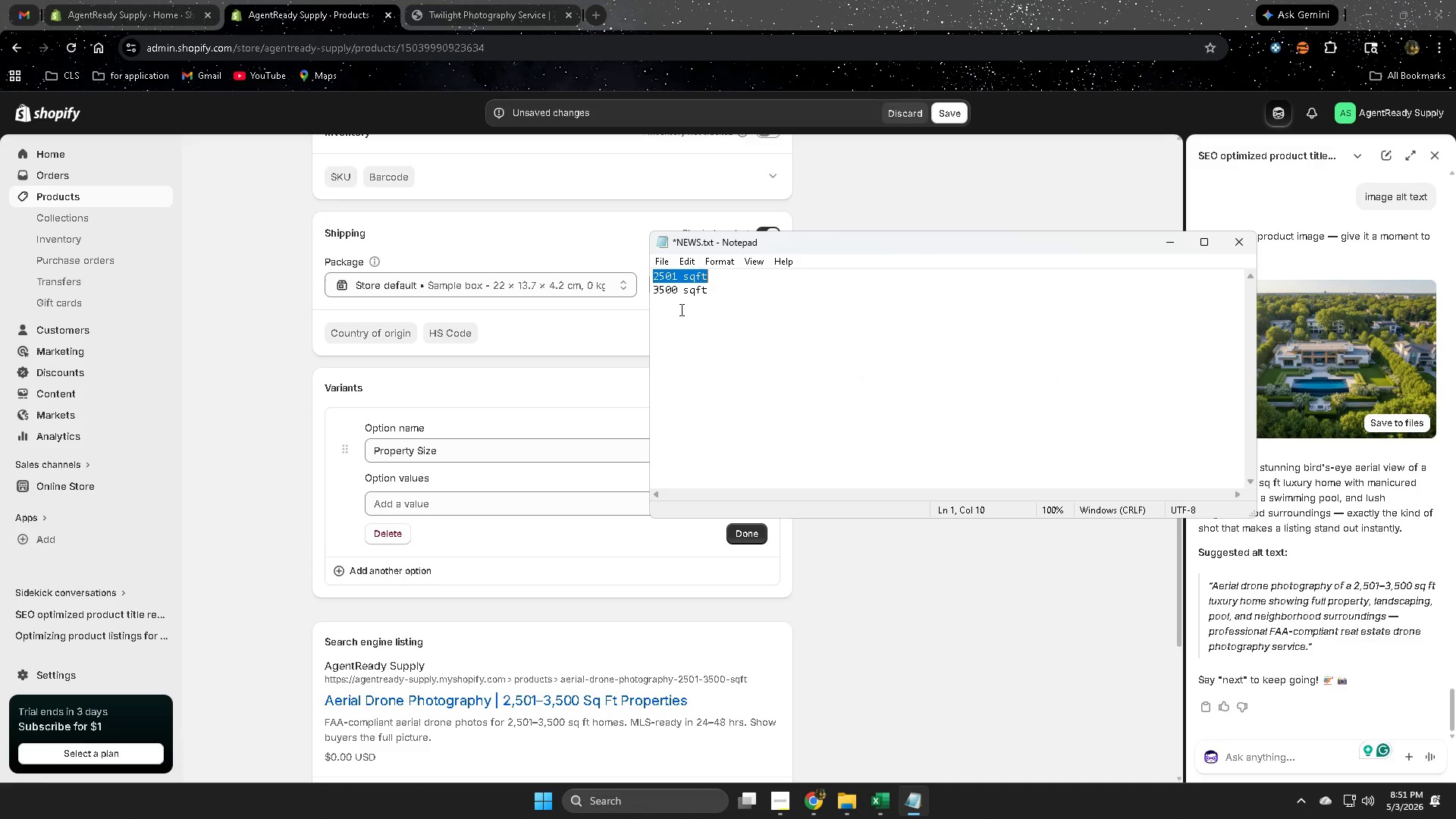 
key(Control+C)
 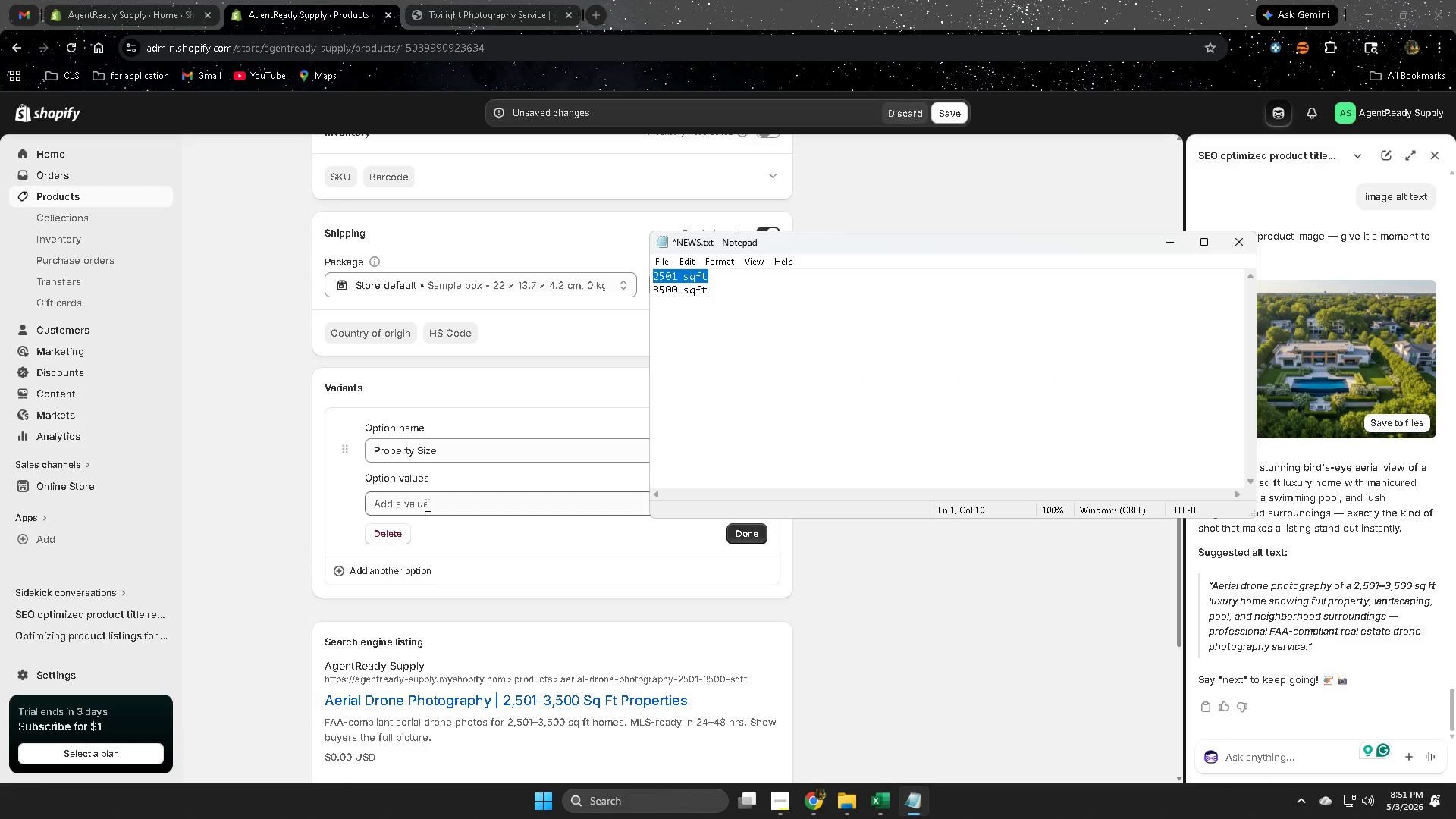 
left_click([425, 505])
 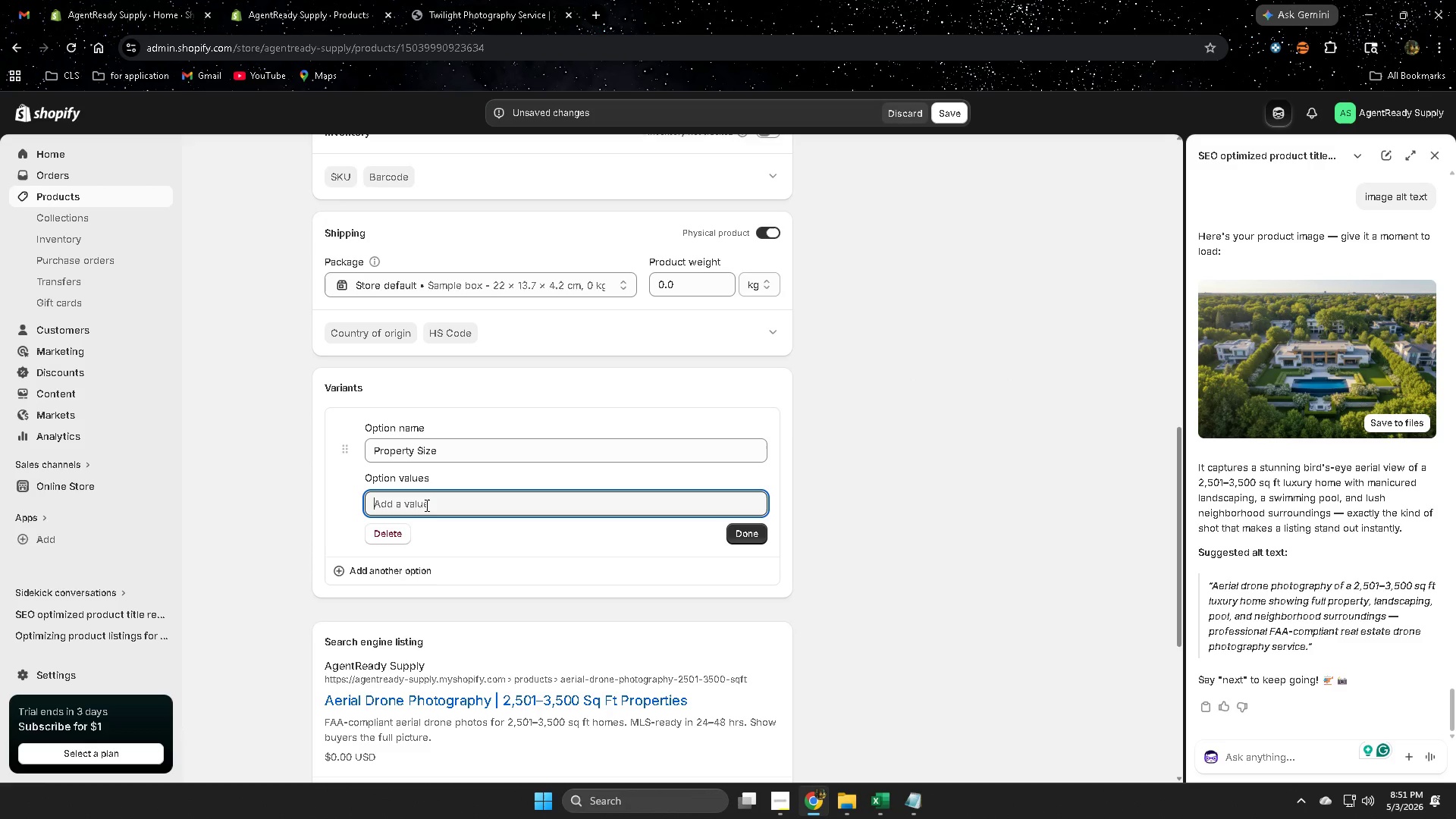 
key(Control+ControlLeft)
 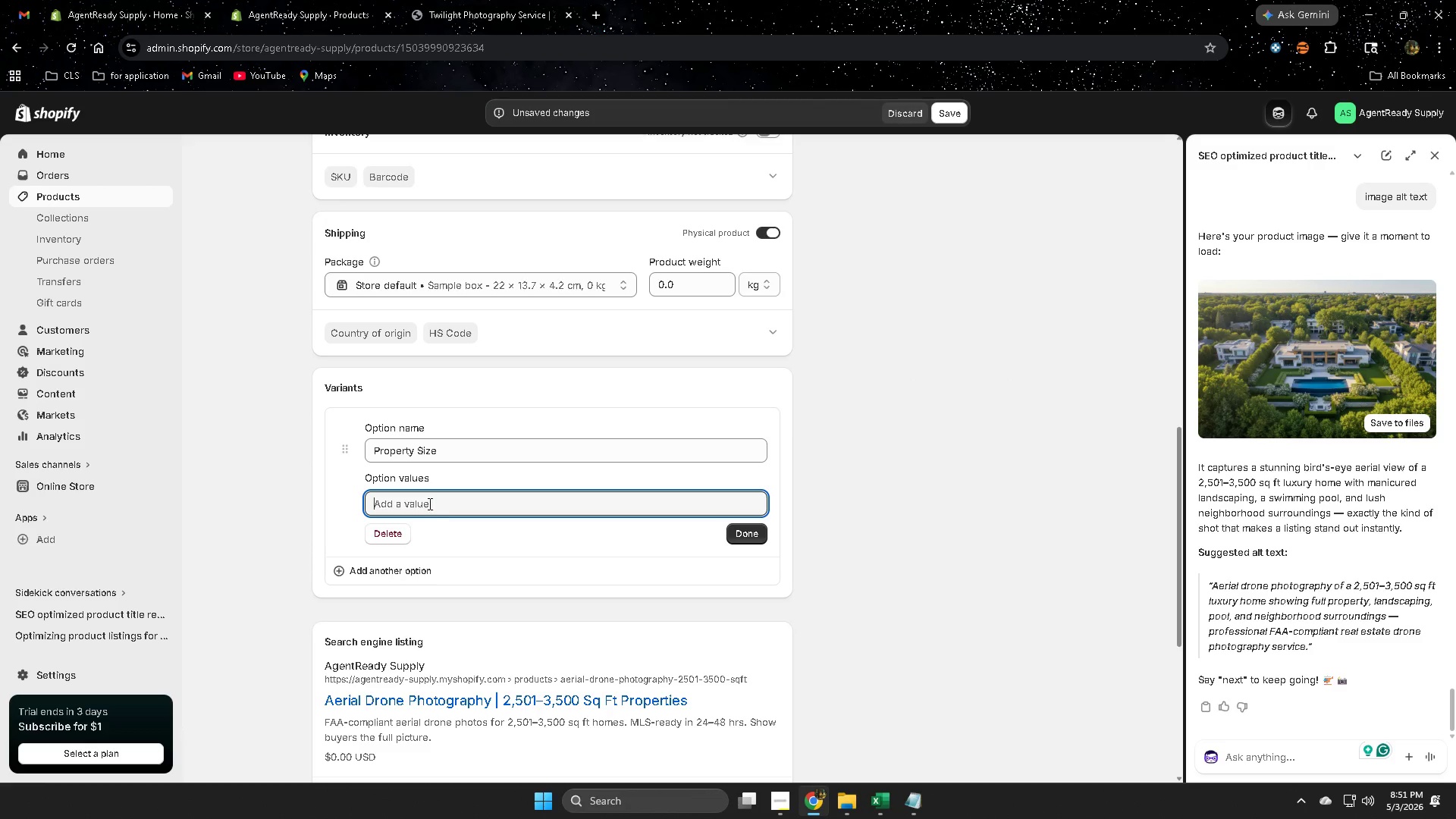 
key(Control+V)
 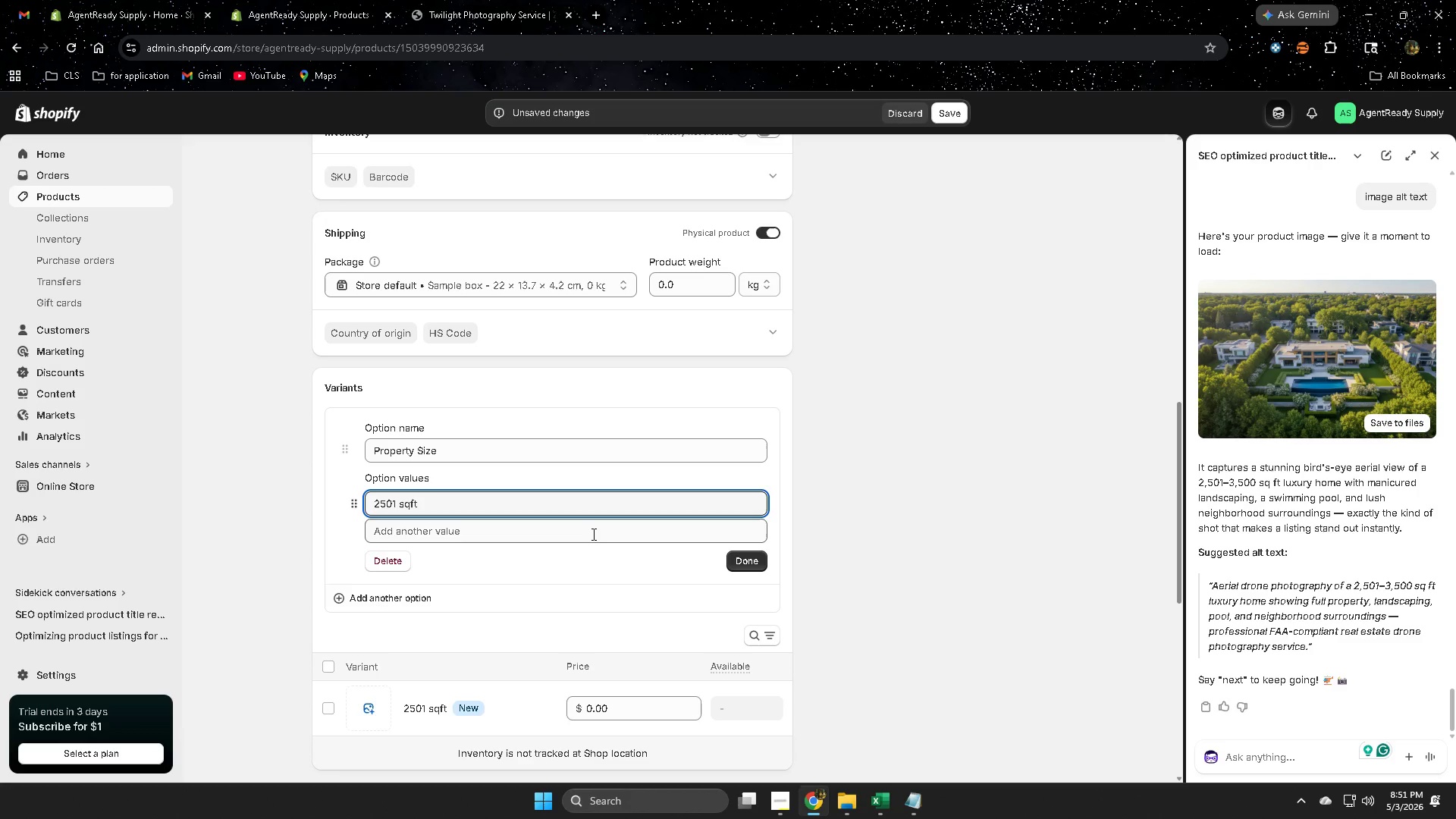 
left_click([592, 534])
 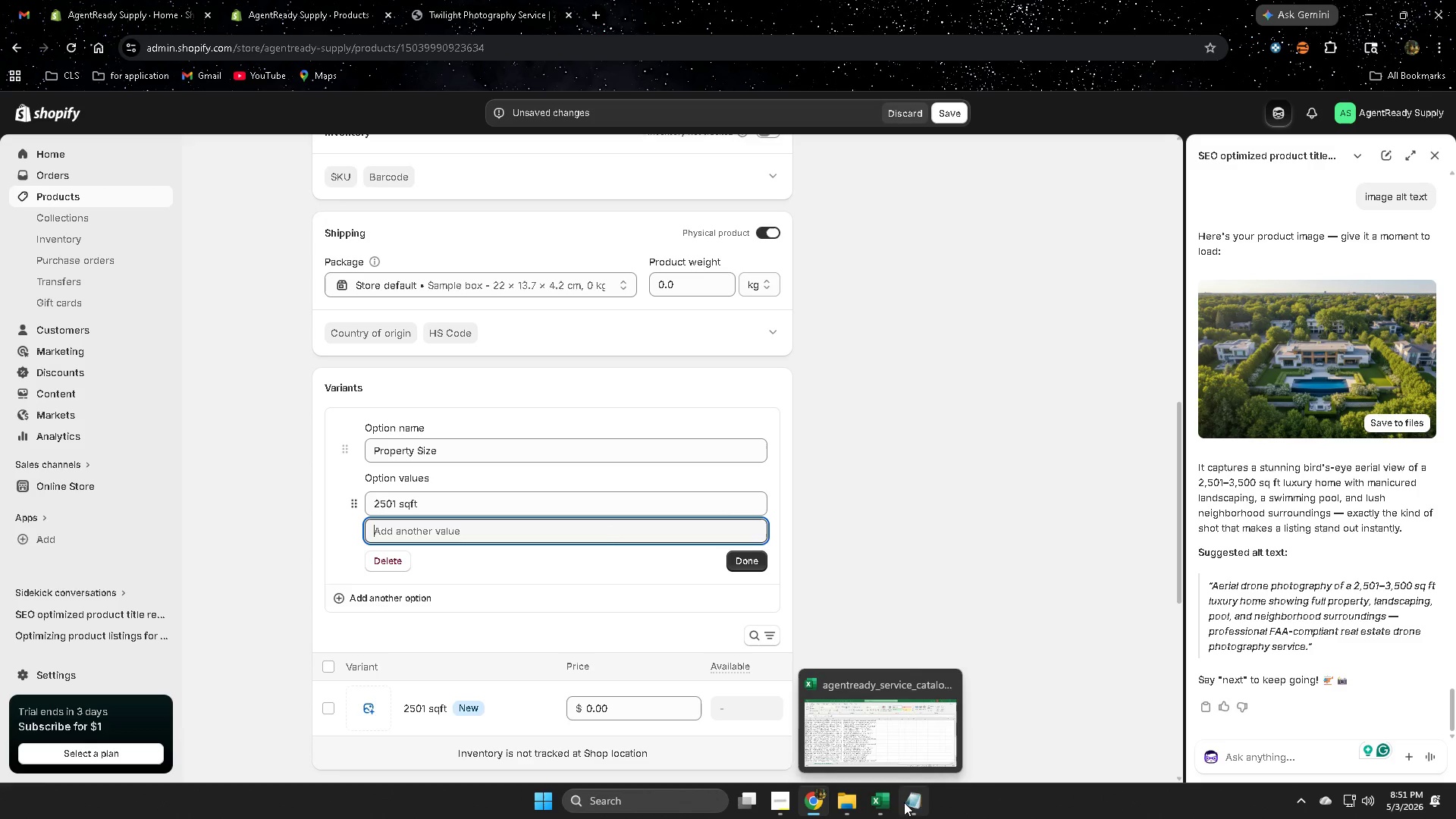 
left_click([908, 746])
 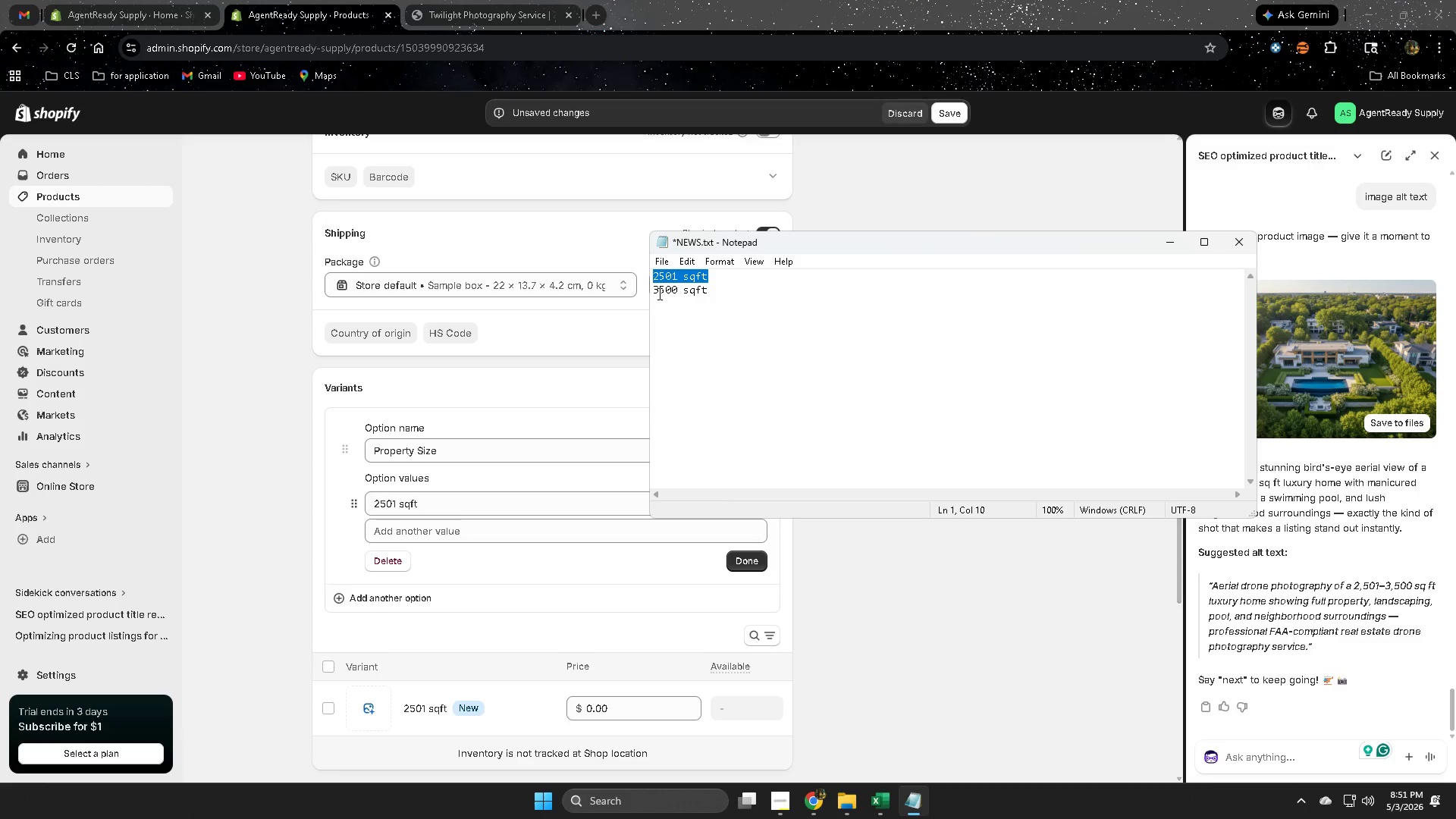 
left_click([658, 293])
 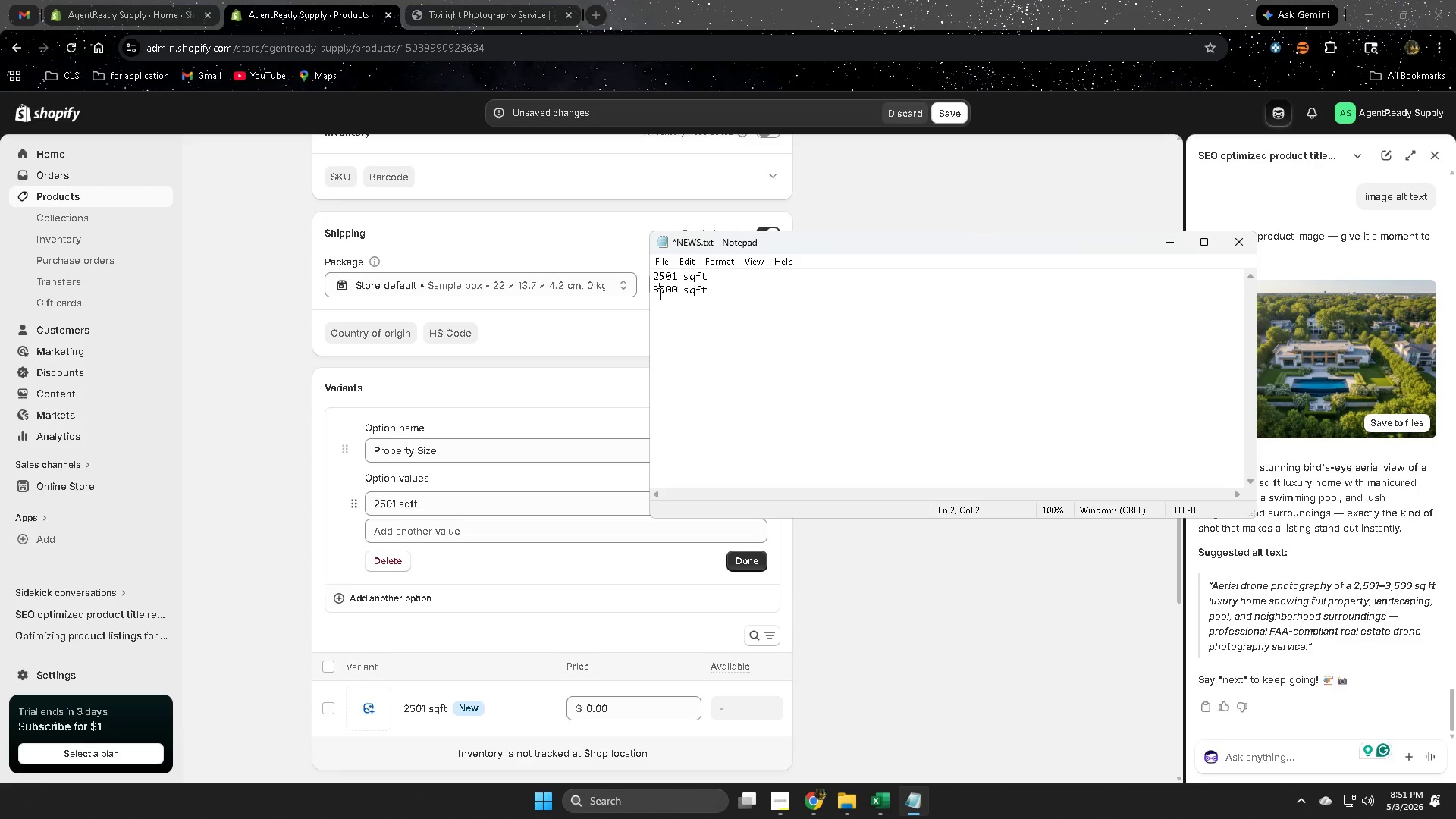 
left_click_drag(start_coordinate=[658, 293], to_coordinate=[693, 290])
 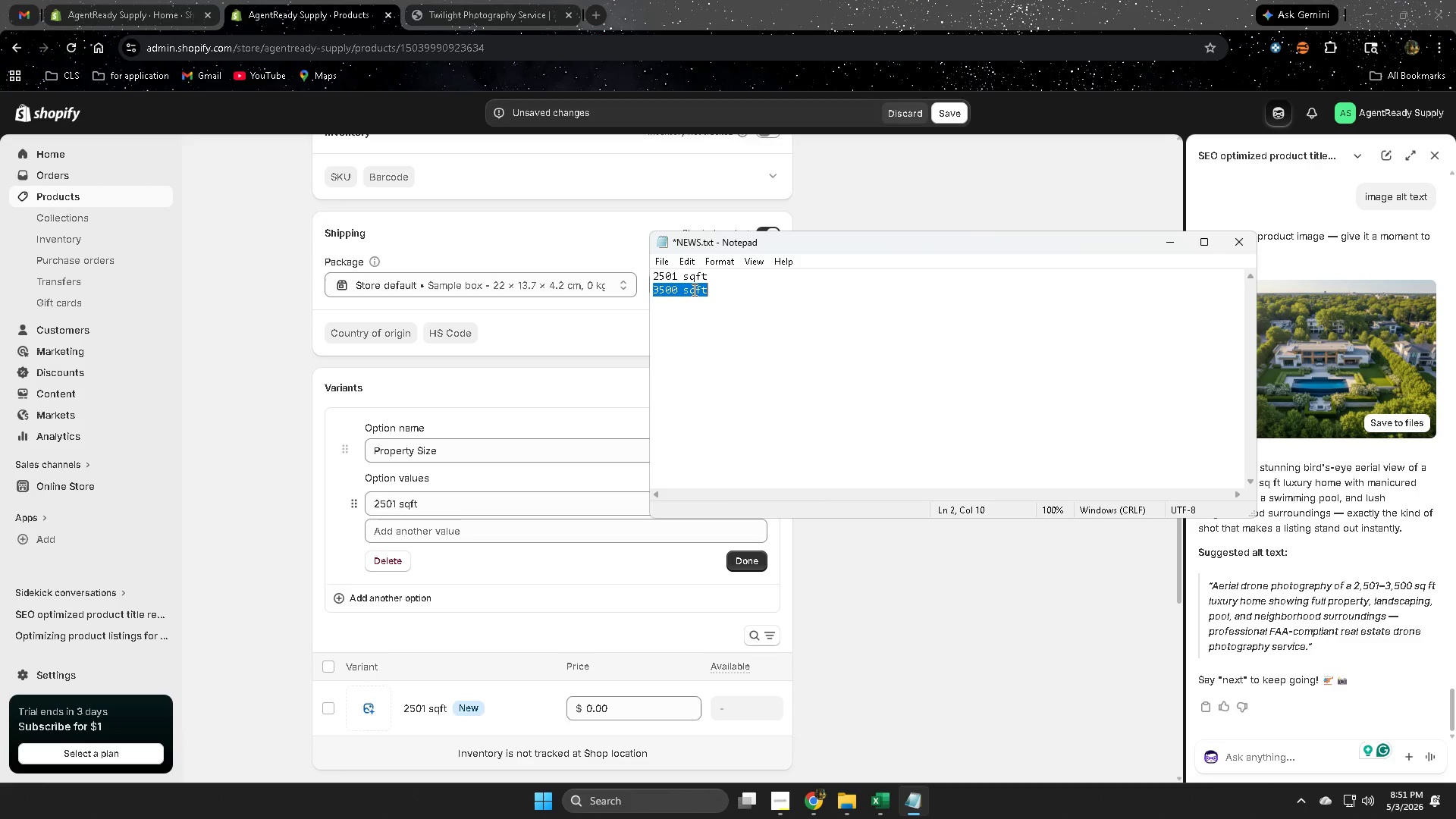 
key(Control+ControlLeft)
 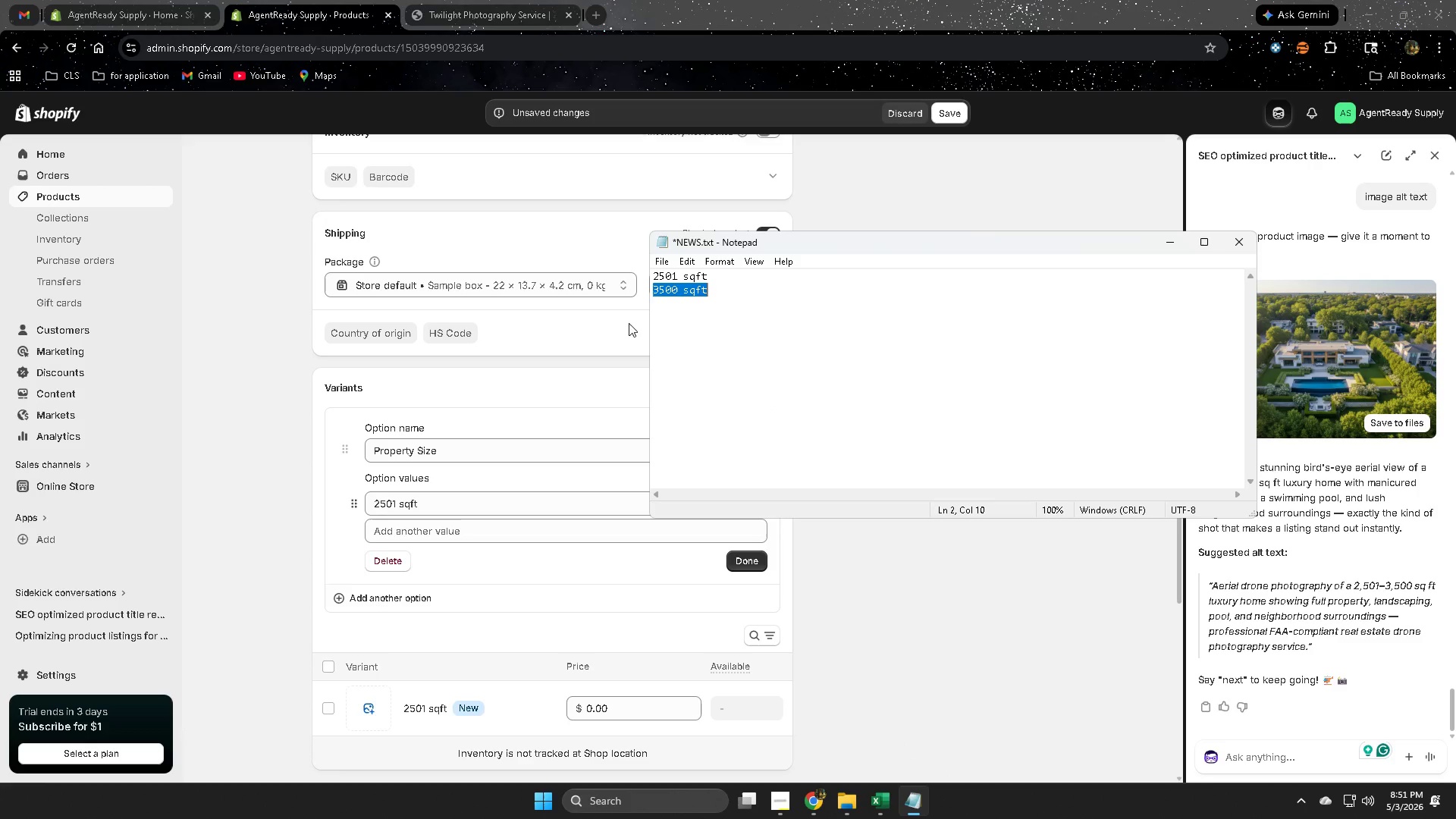 
key(Control+C)
 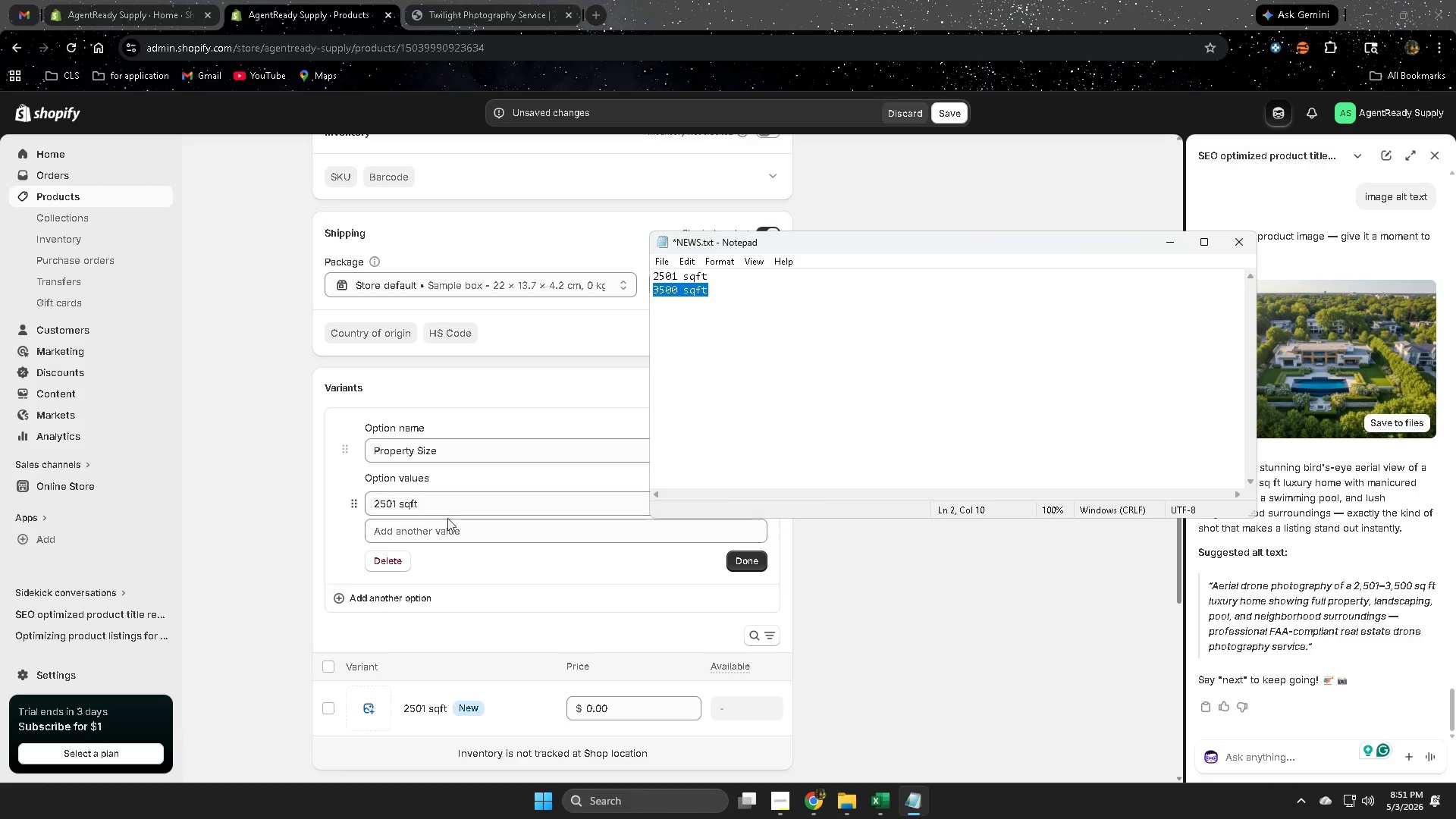 
left_click([444, 537])
 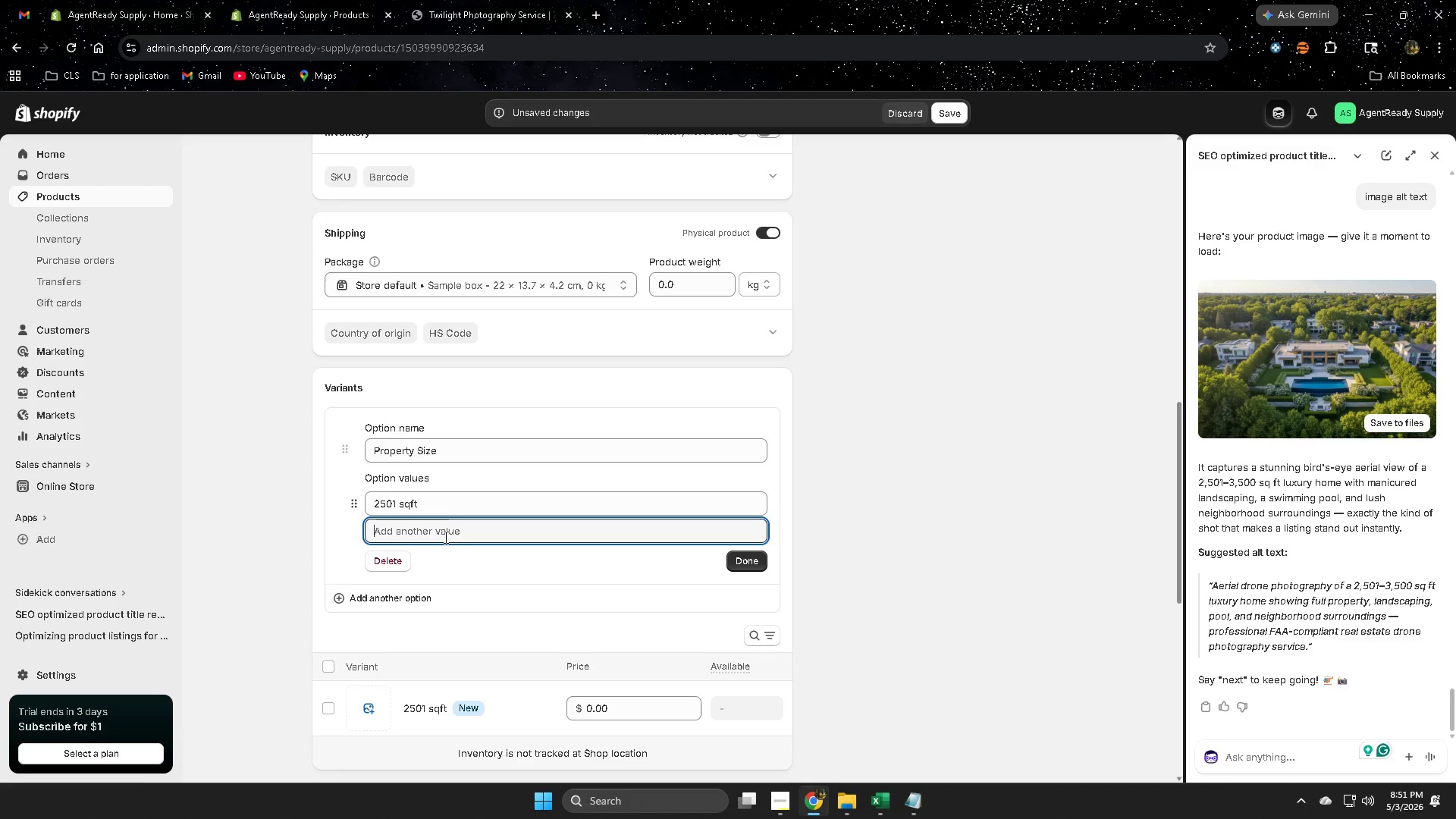 
key(Control+V)
 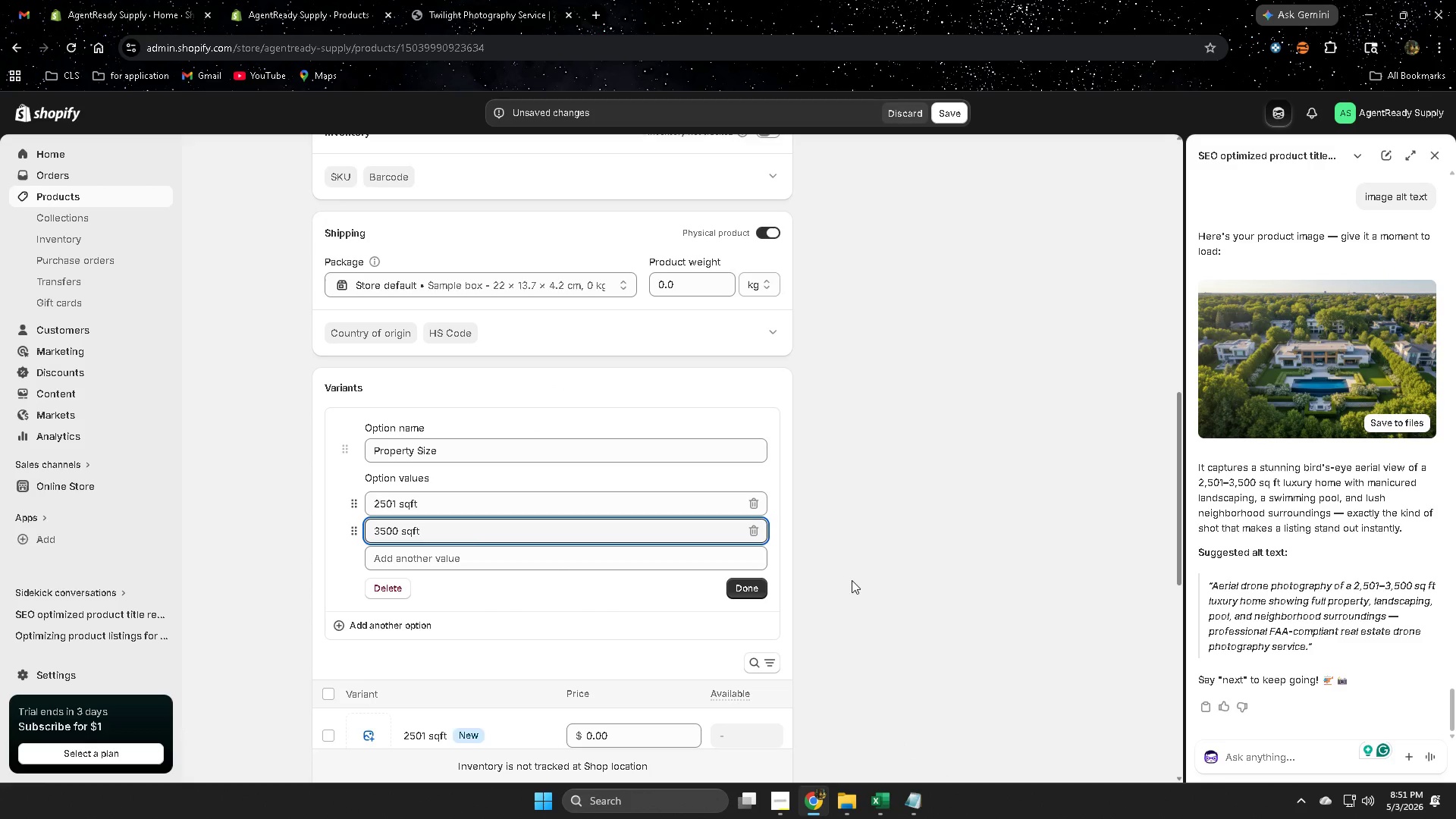 
left_click([852, 580])
 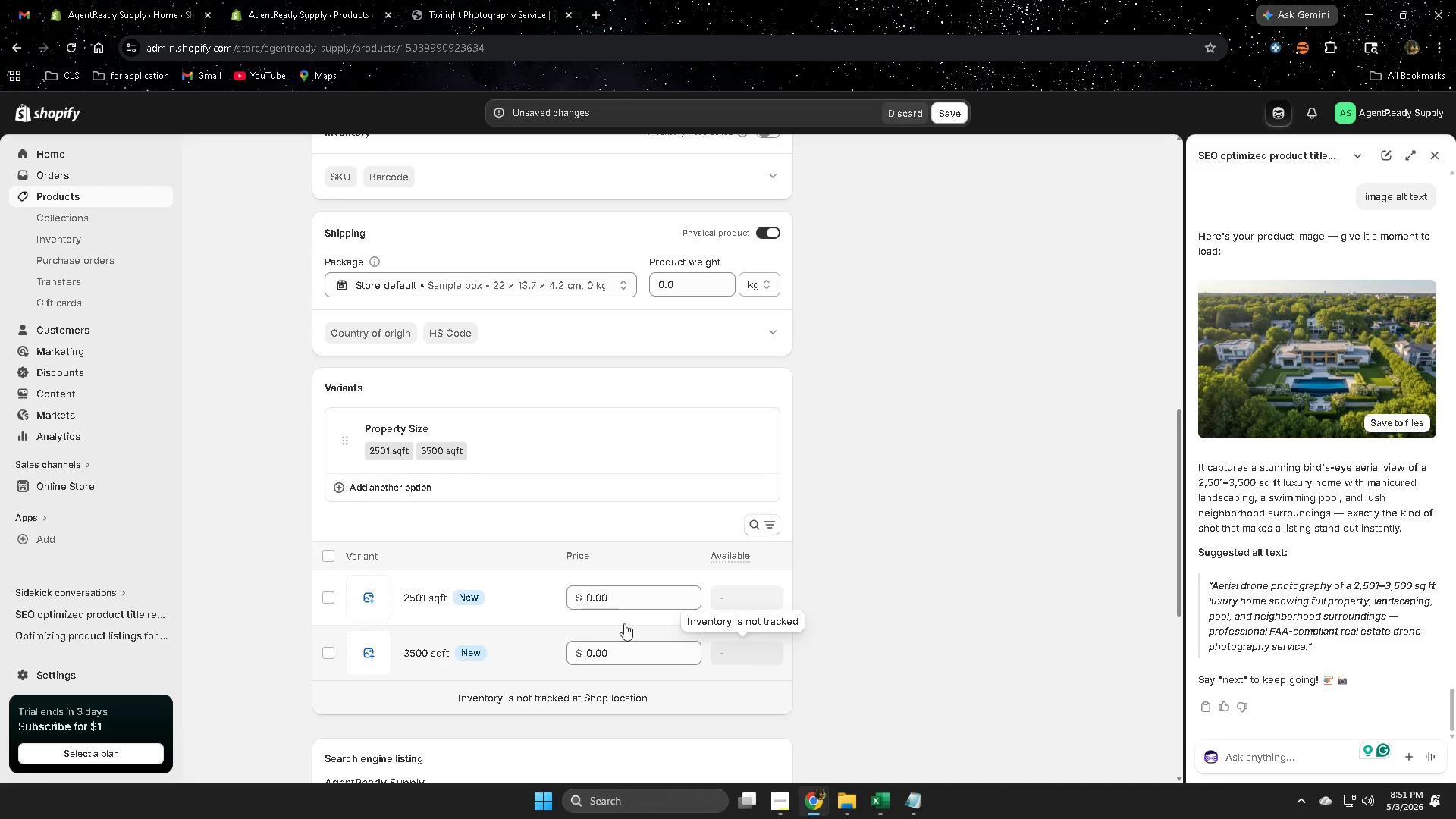 
left_click_drag(start_coordinate=[620, 596], to_coordinate=[620, 591])
 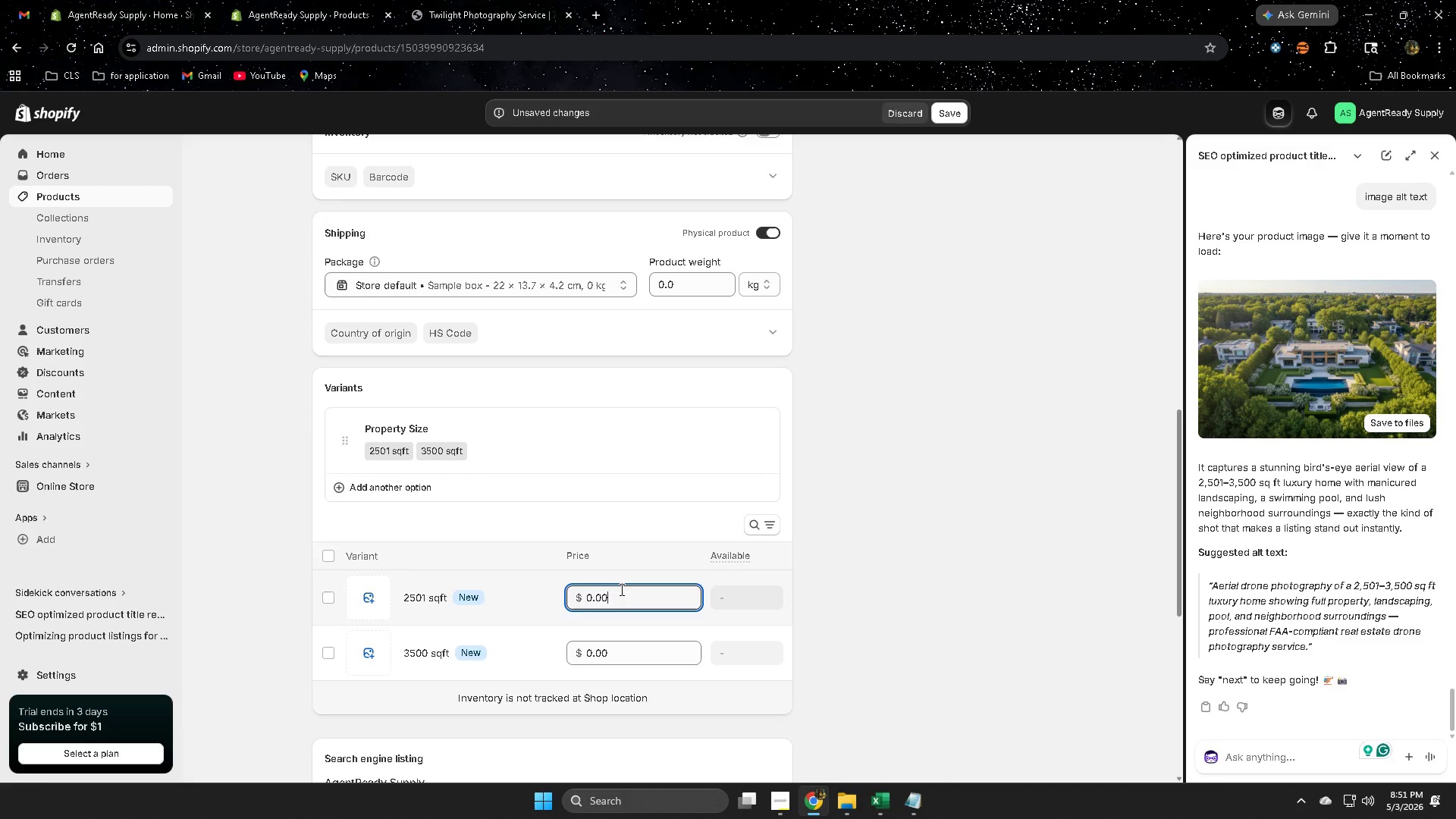 
double_click([620, 589])
 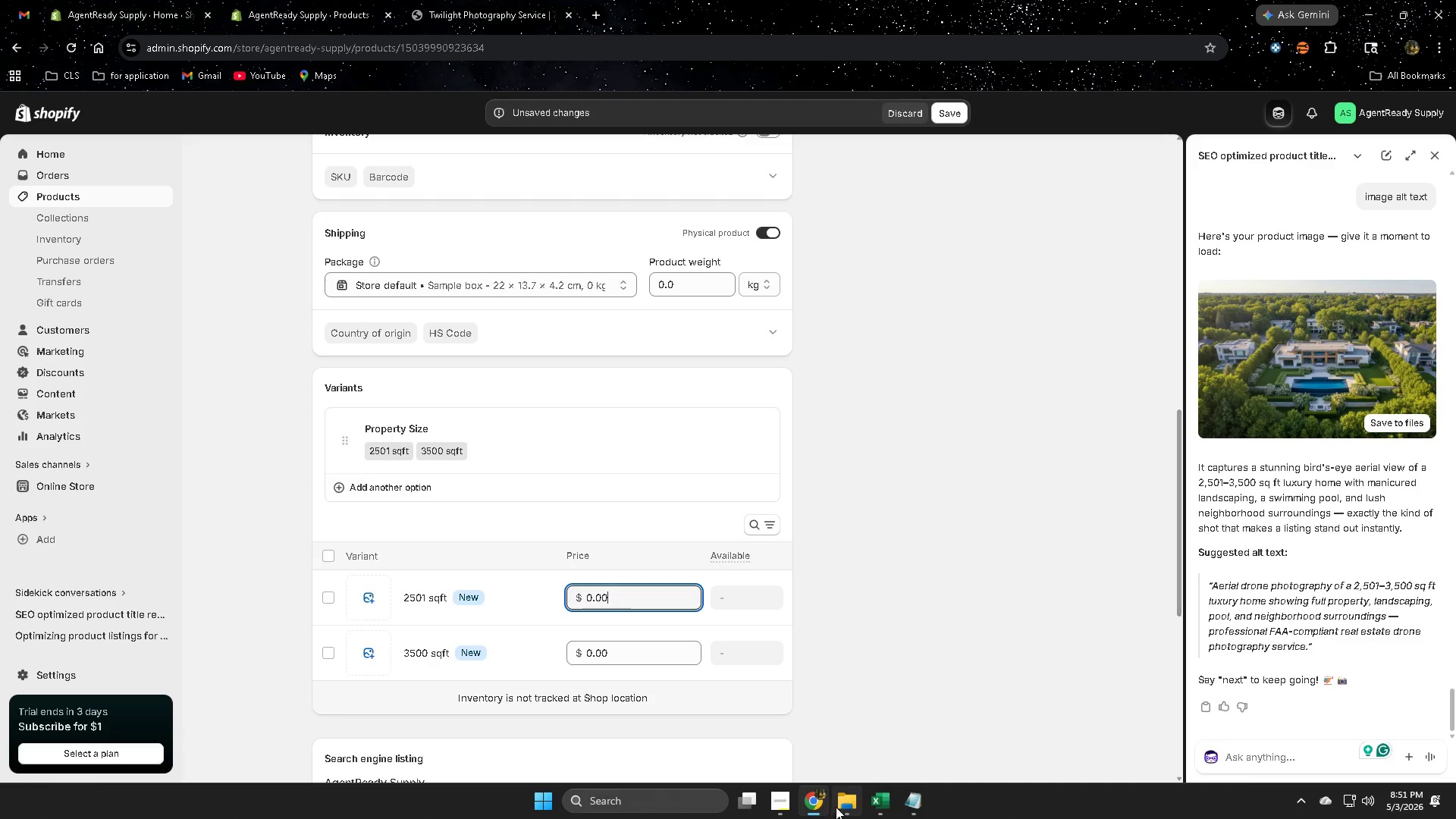 
left_click([880, 796])
 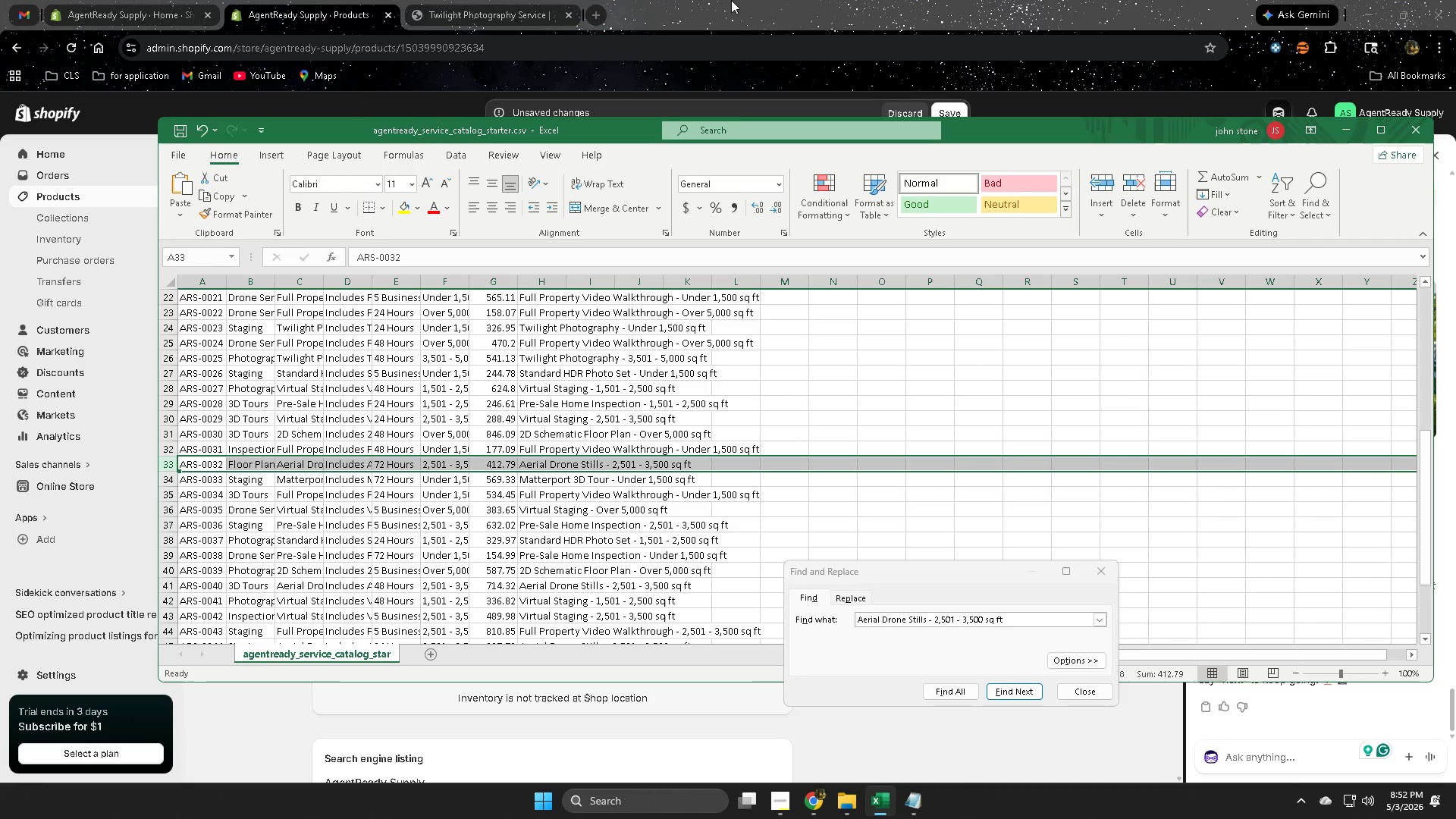 
left_click([731, 0])
 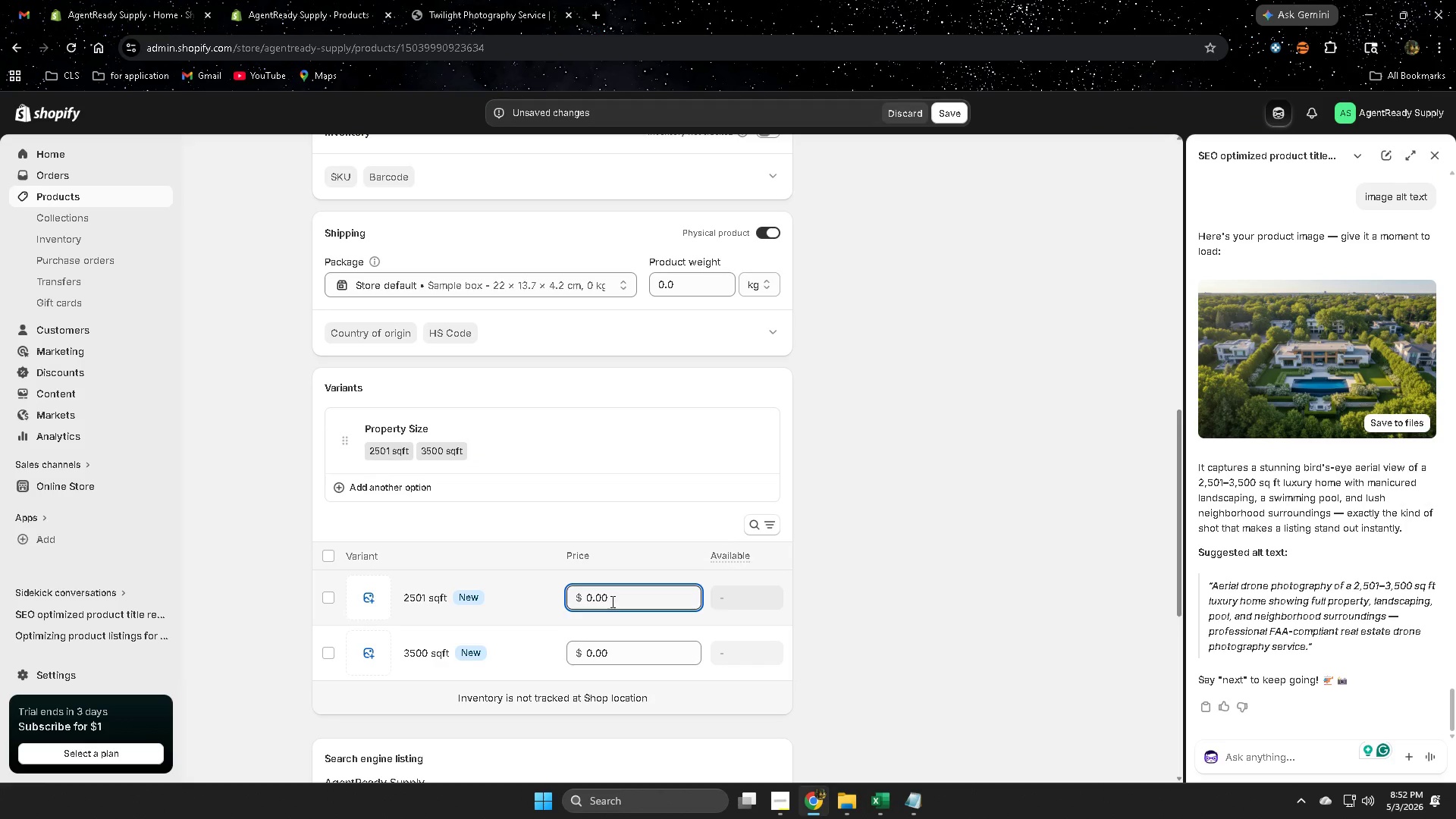 
double_click([611, 601])
 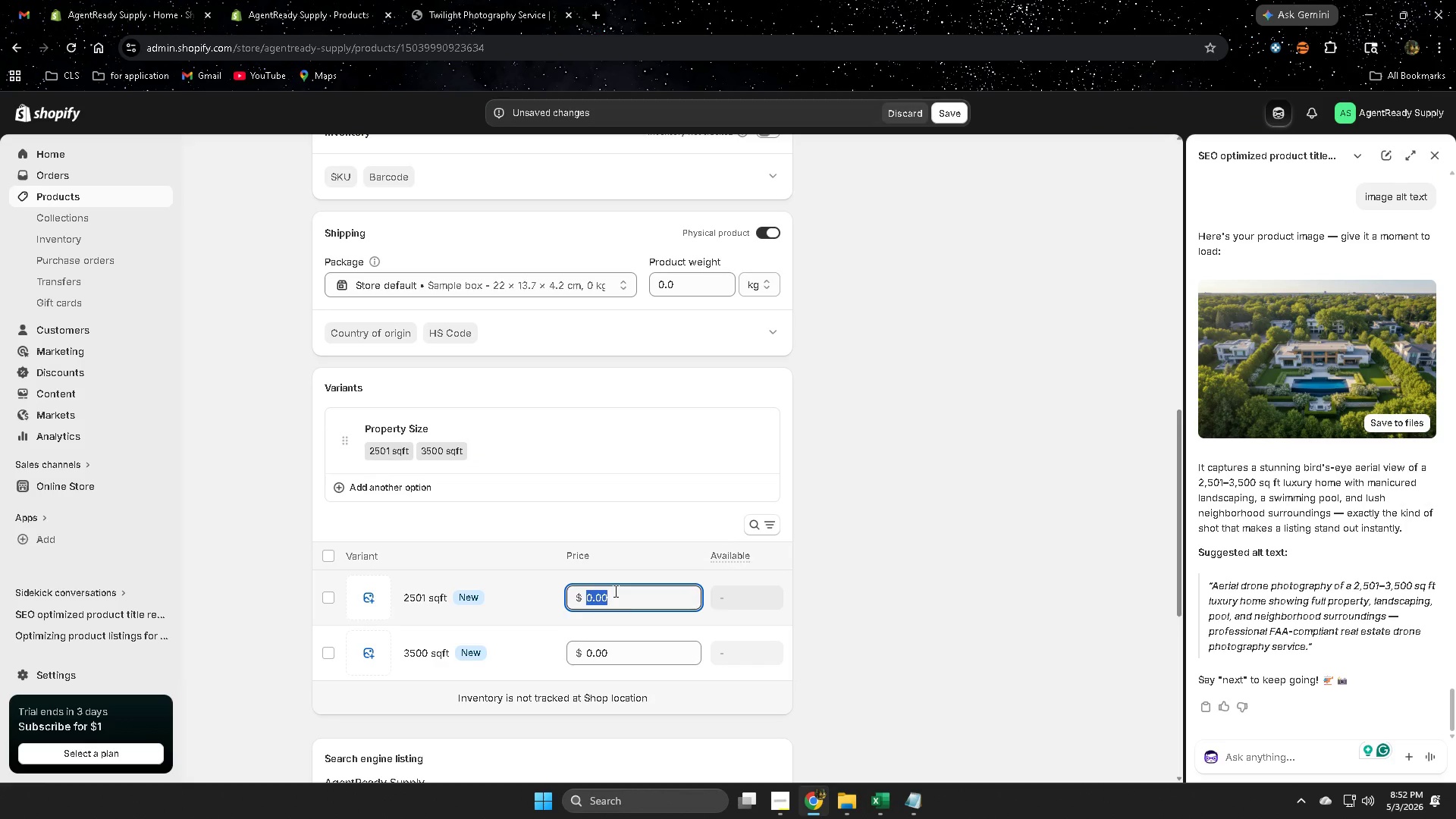 
key(Numpad4)
 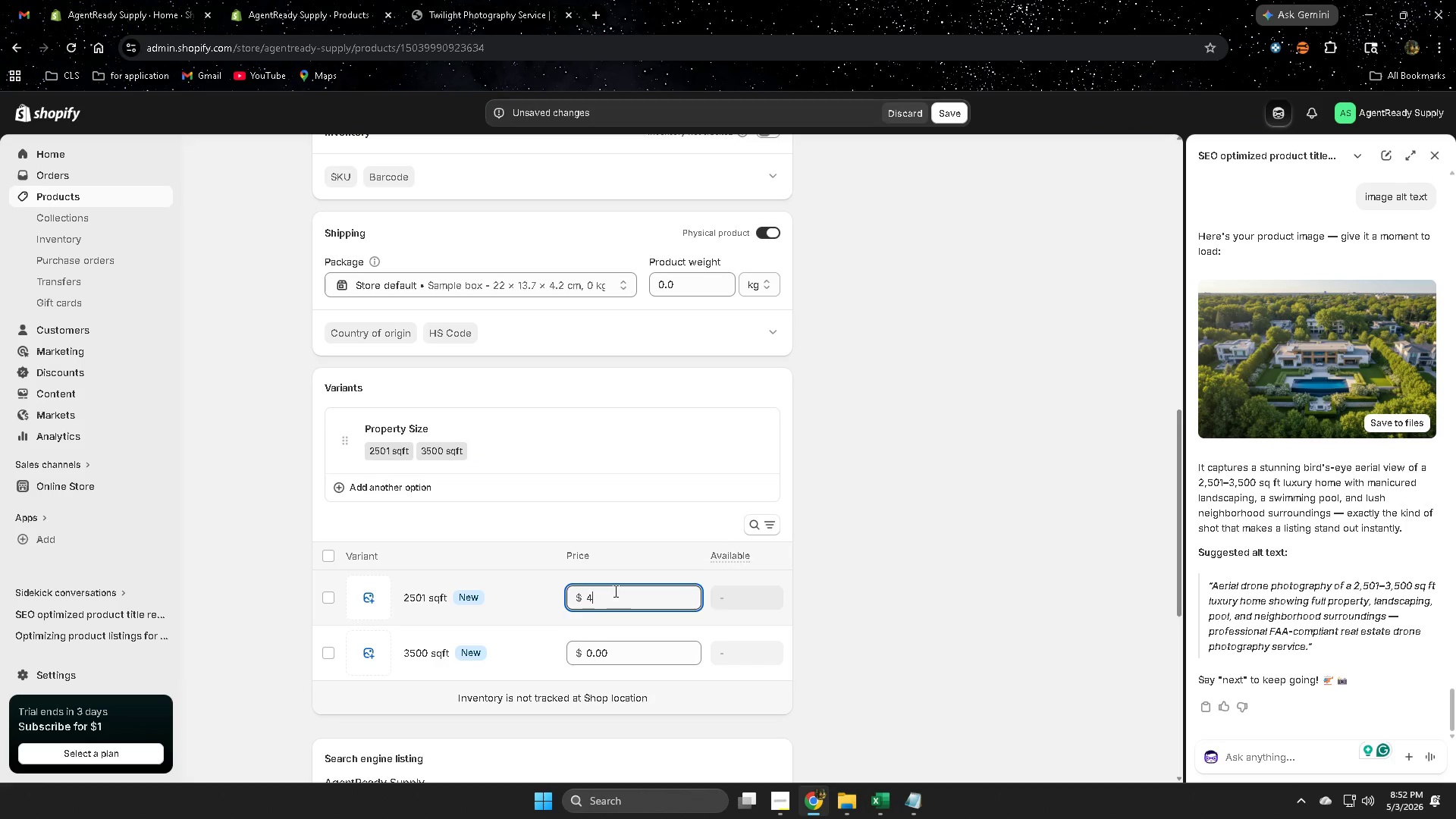 
key(Numpad1)
 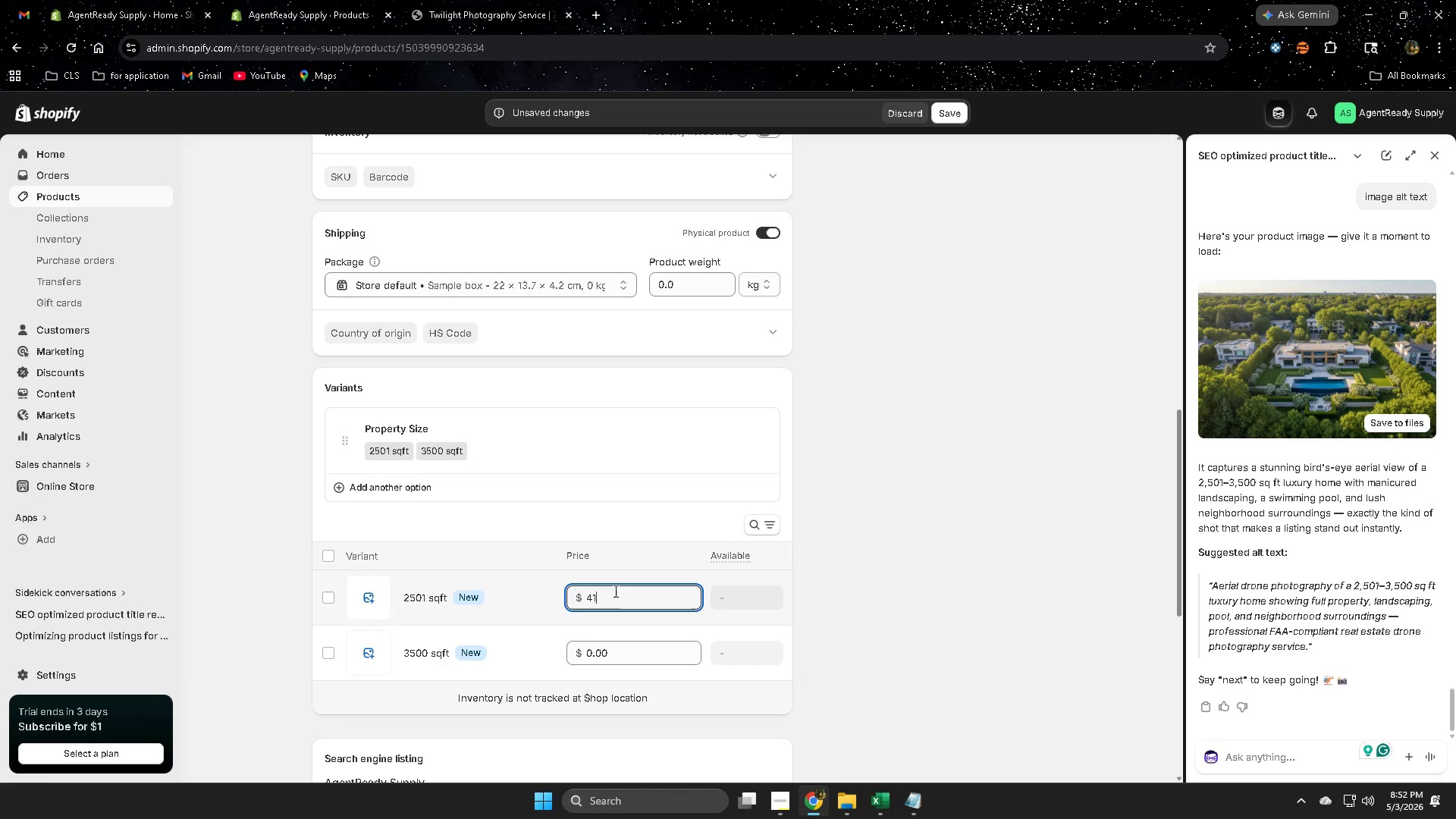 
key(Numpad2)
 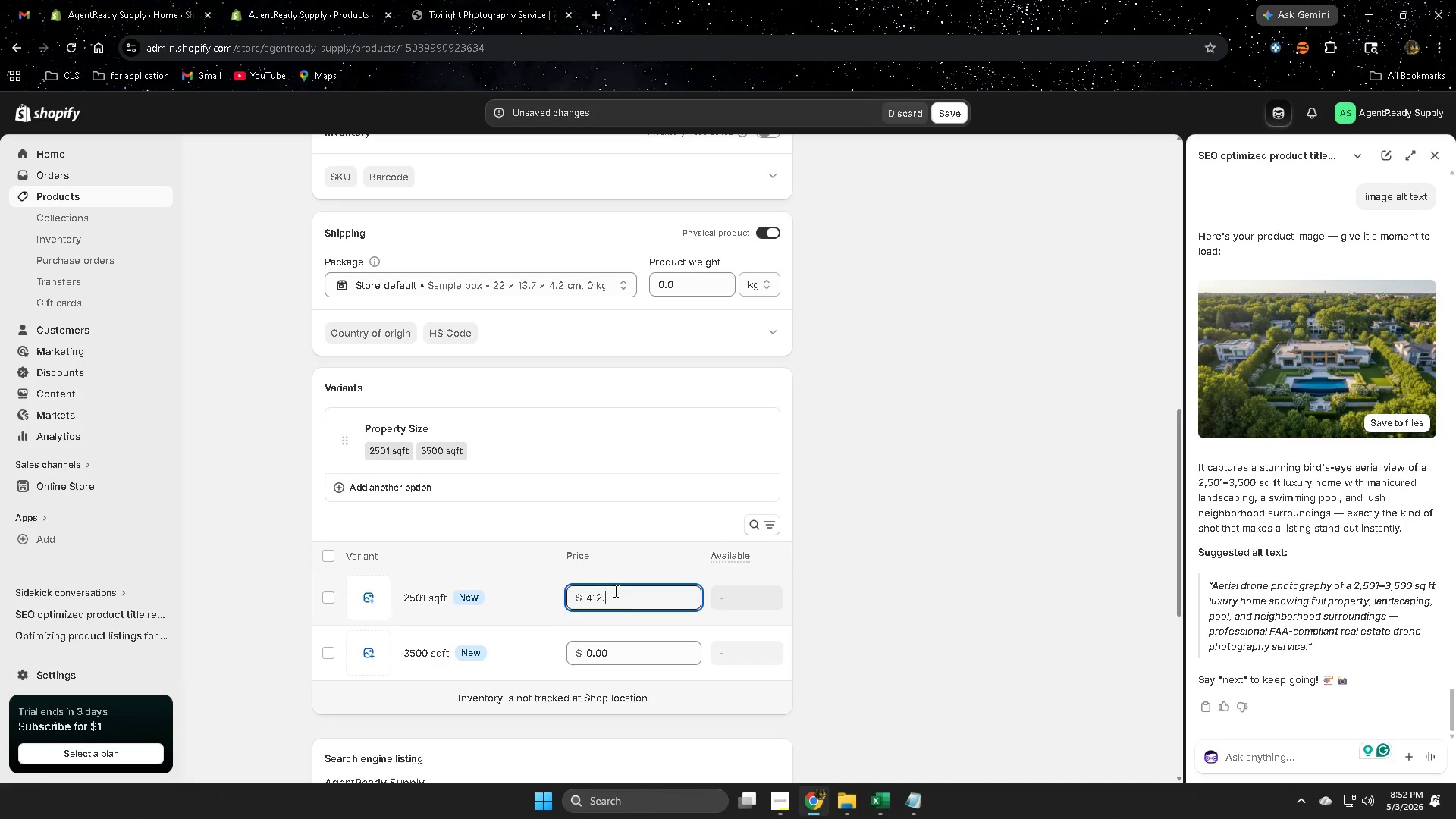 
key(NumpadDecimal)
 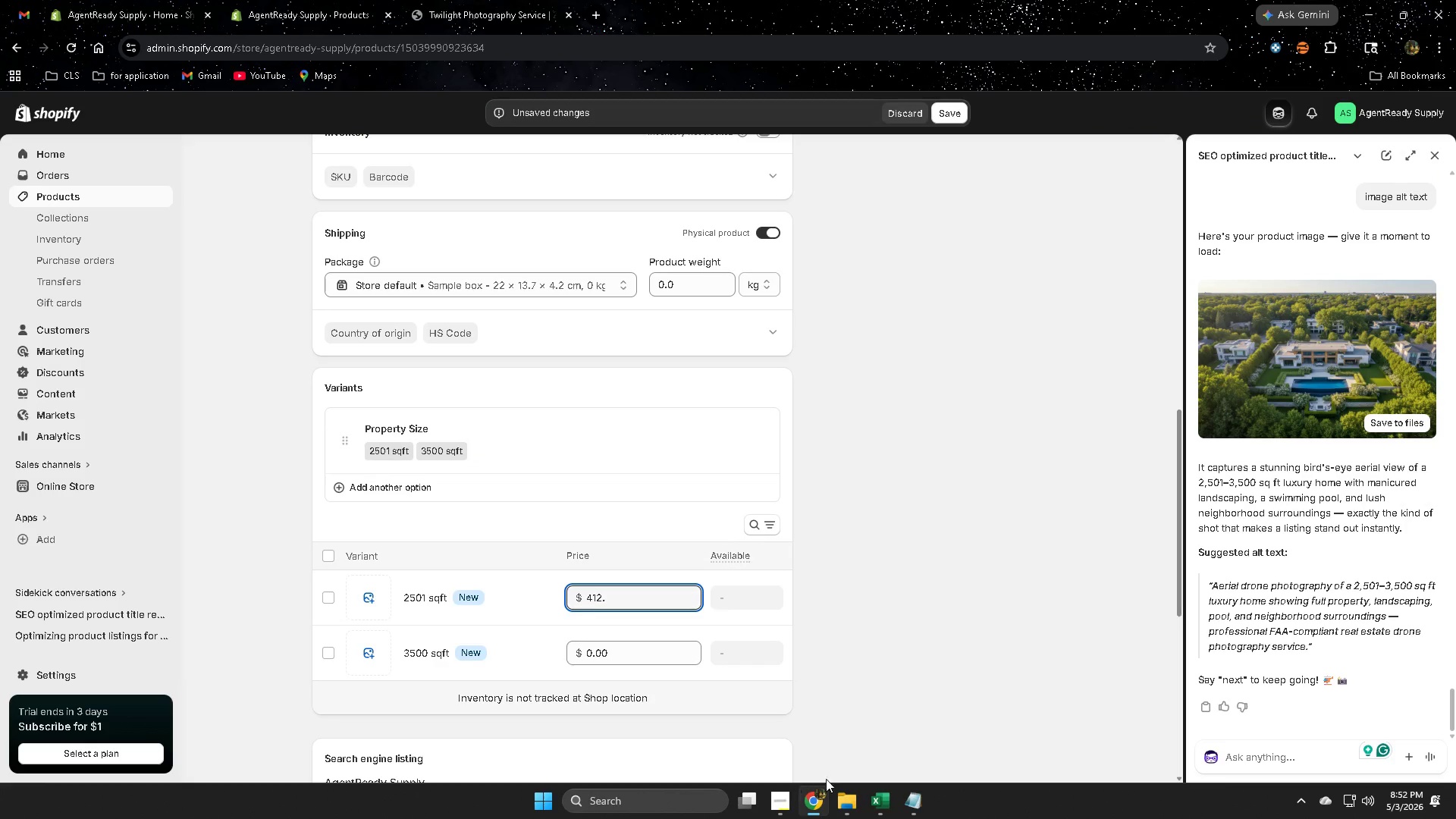 
left_click([883, 795])
 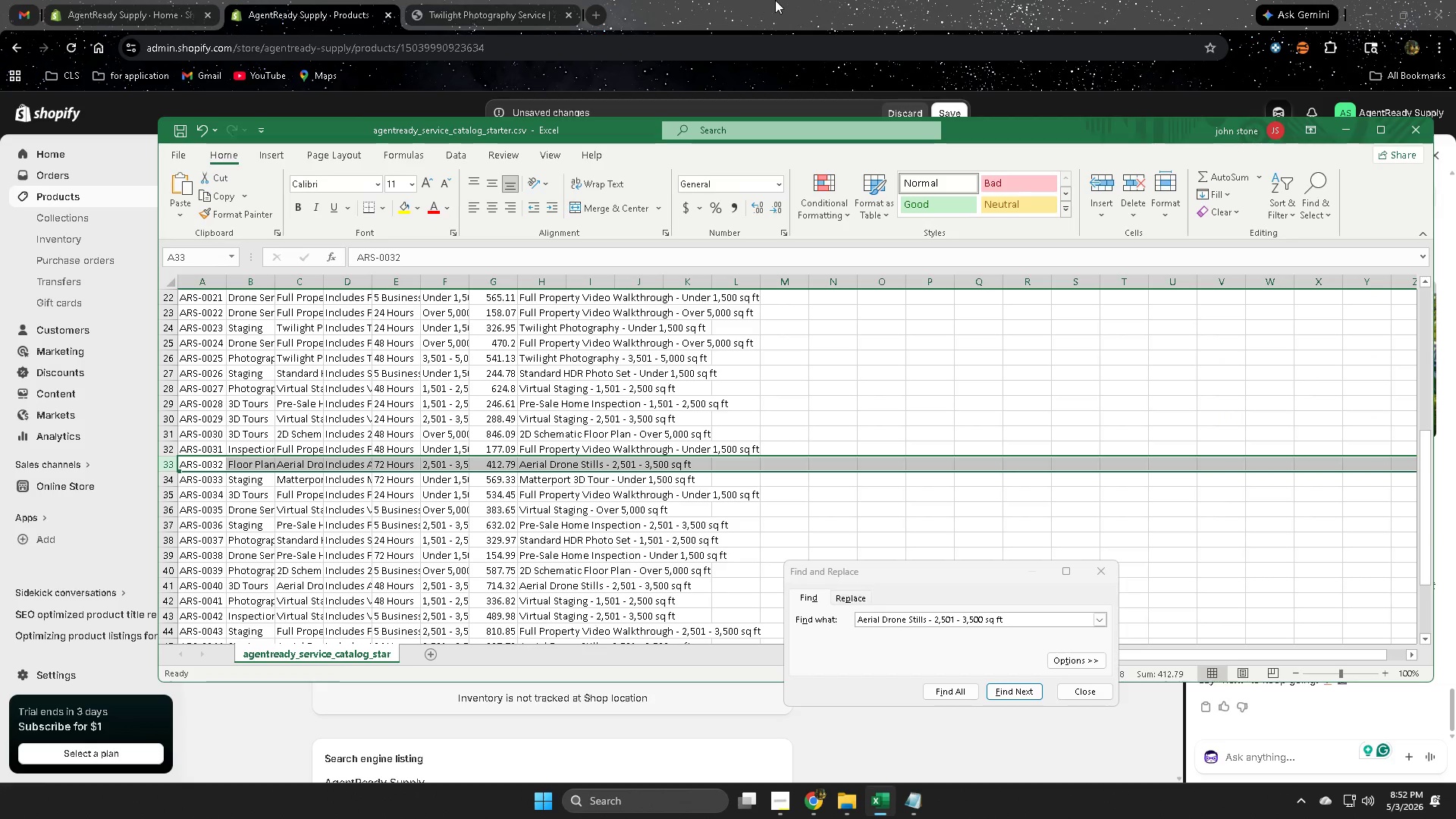 
left_click([777, 0])
 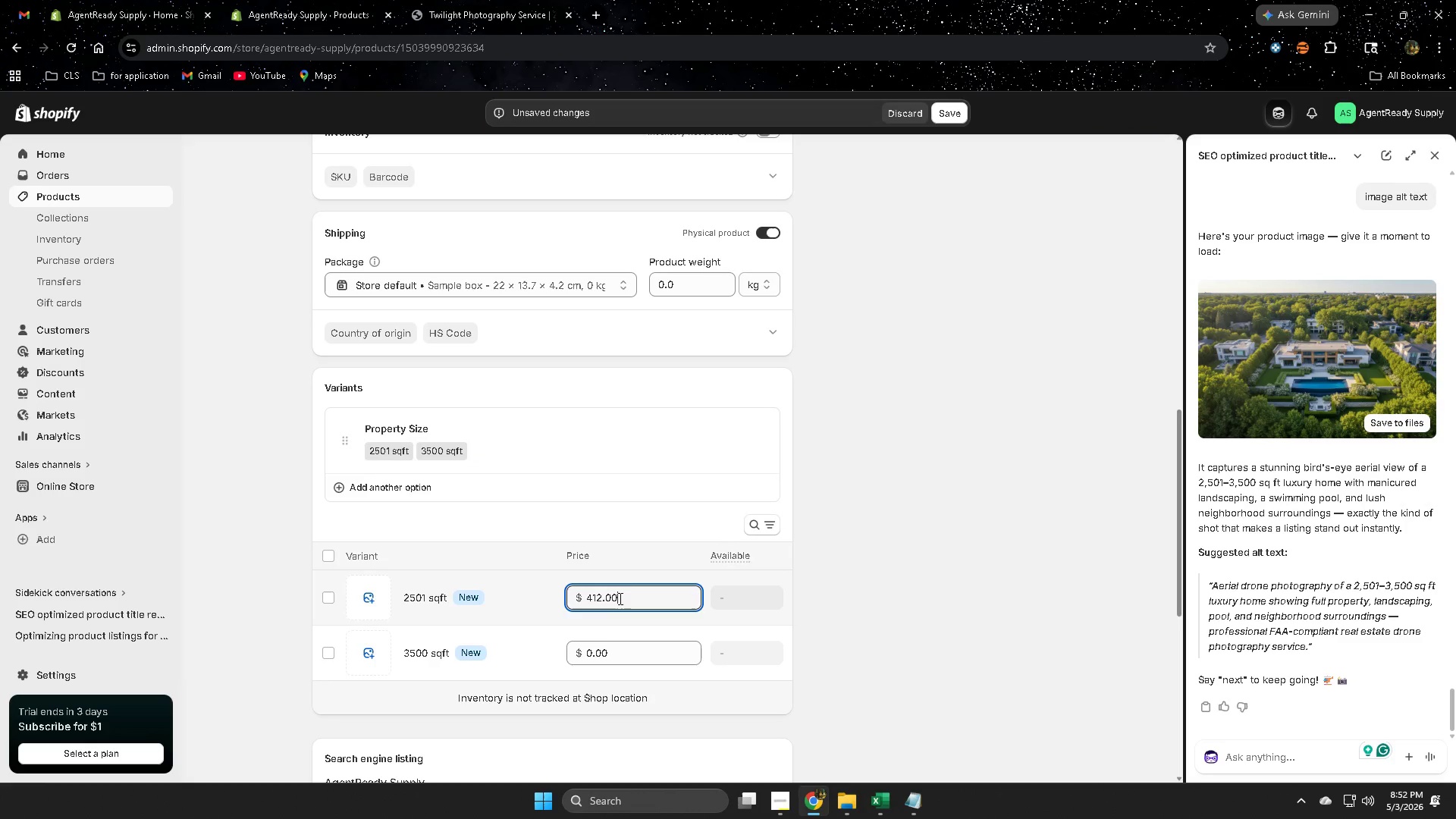 
double_click([625, 598])
 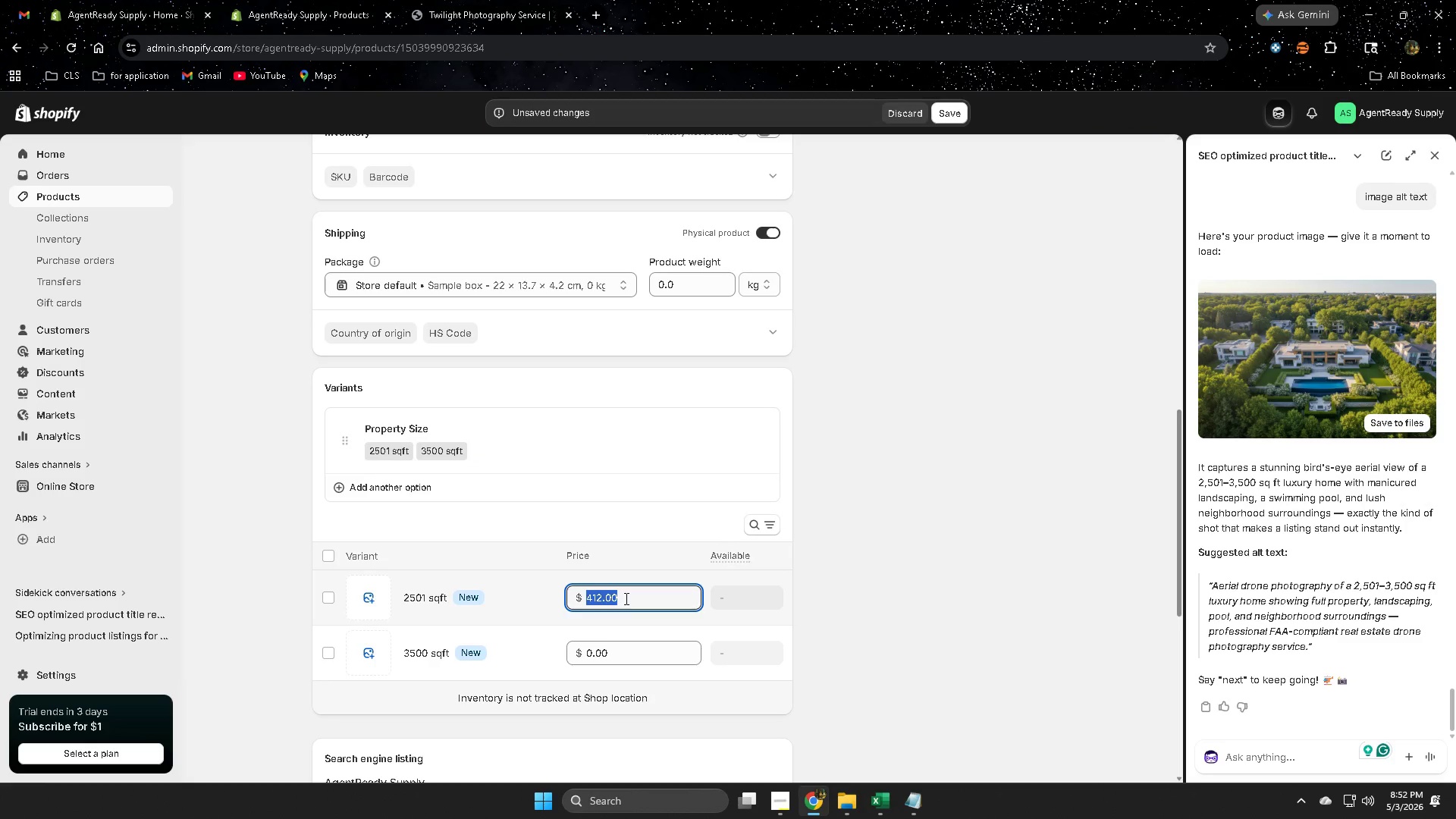 
triple_click([625, 598])
 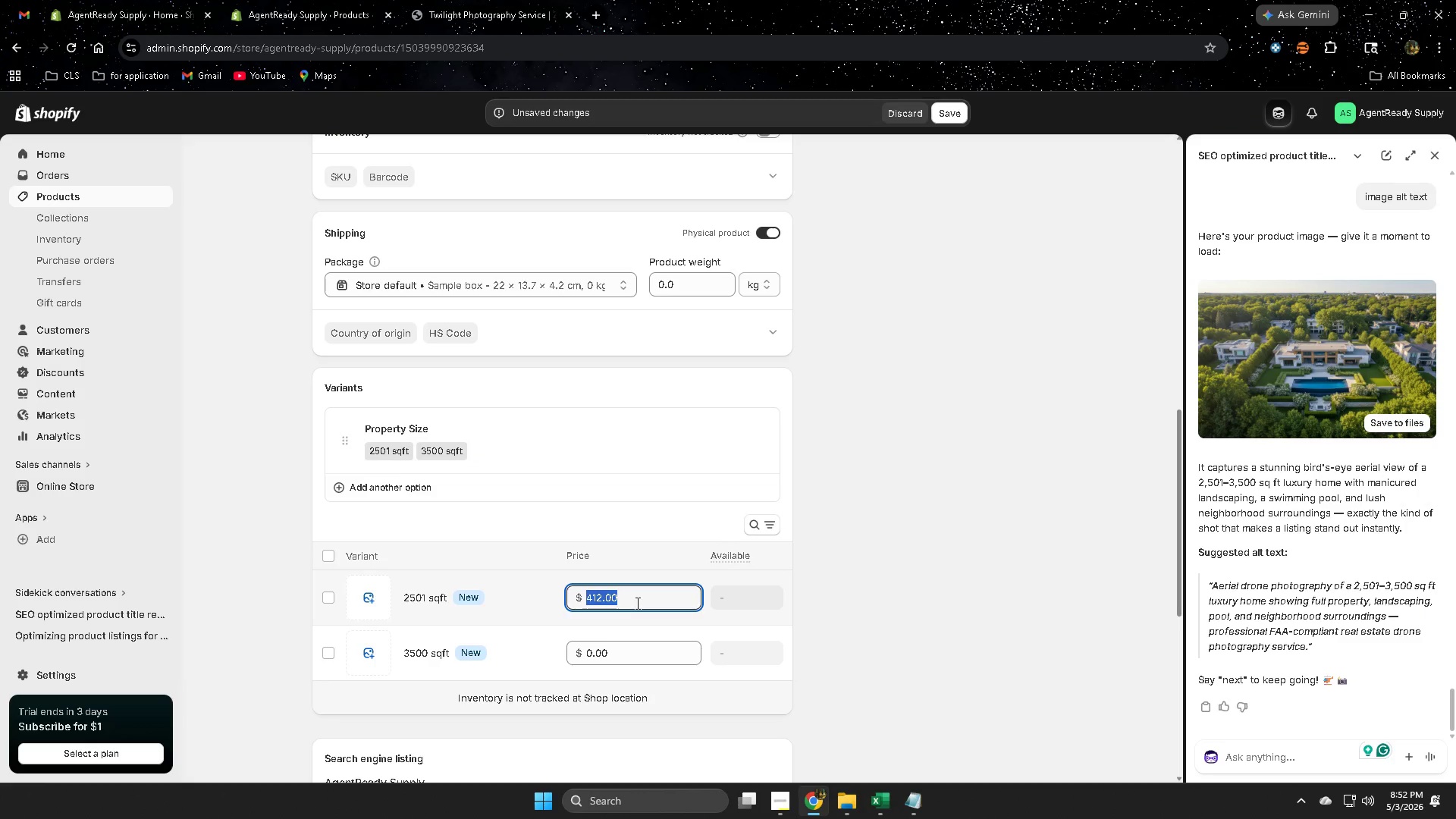 
key(ArrowRight)
 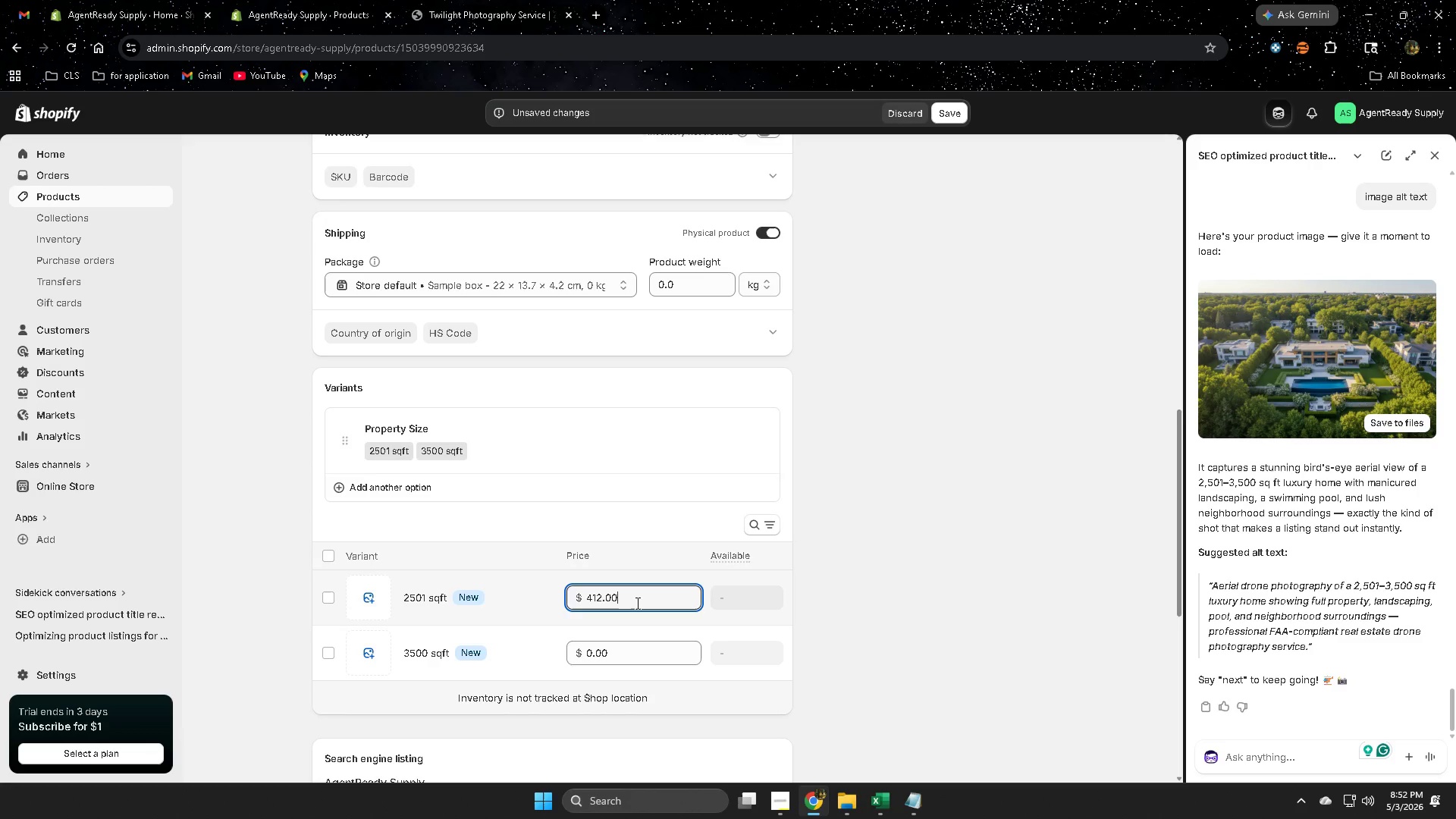 
key(Backspace)
 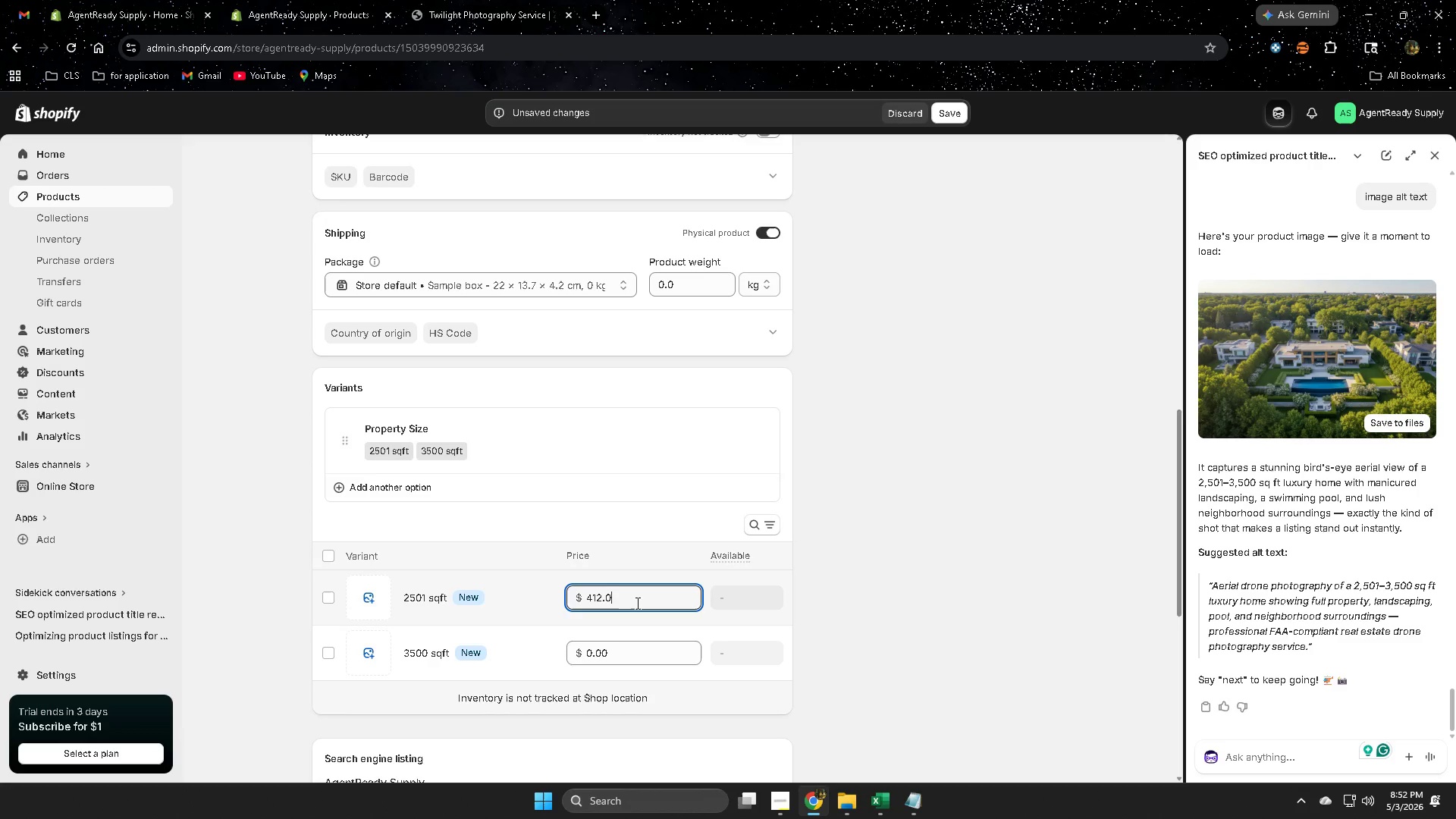 
key(Backspace)
 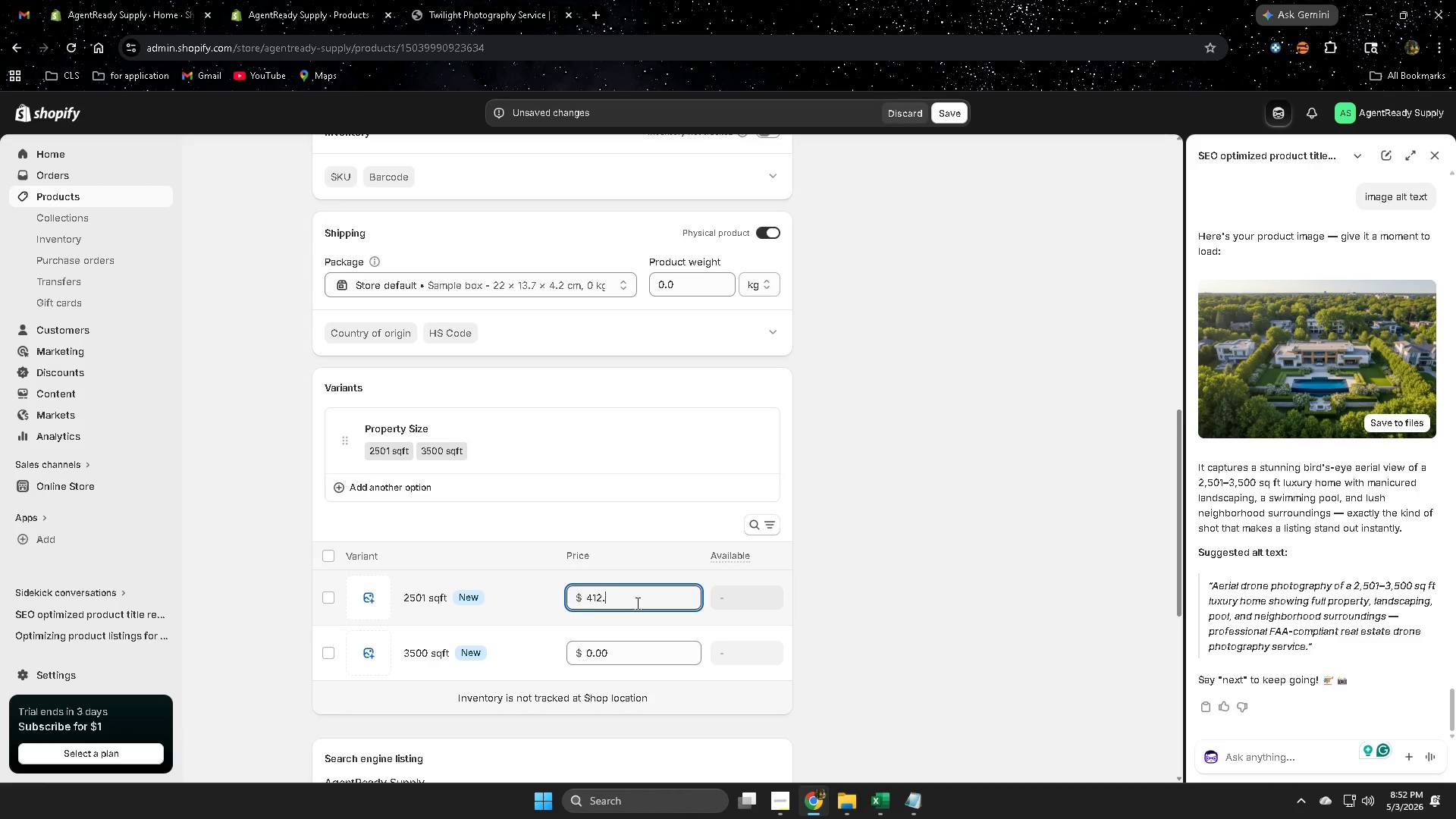 
key(Numpad7)
 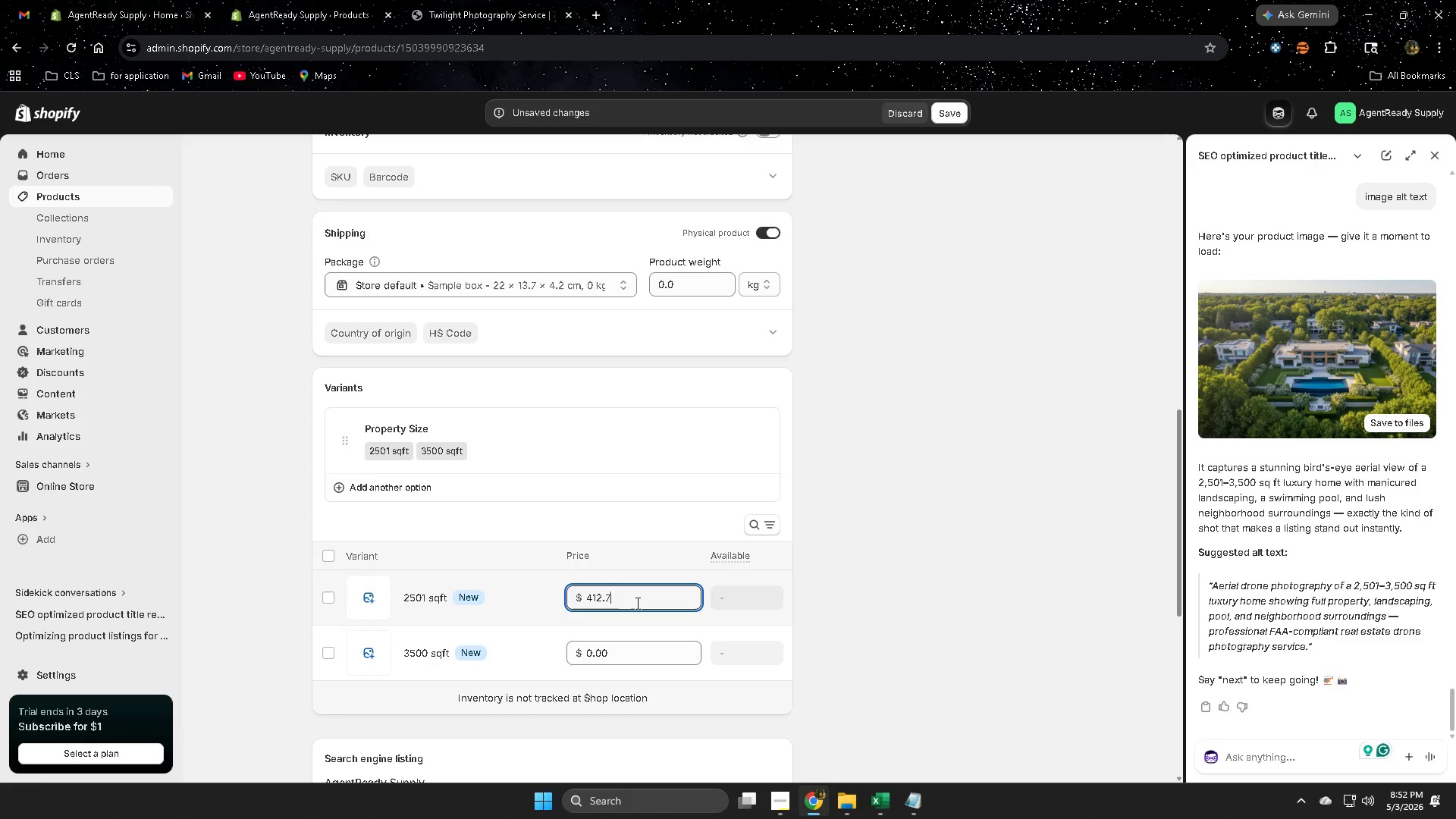 
key(Numpad9)
 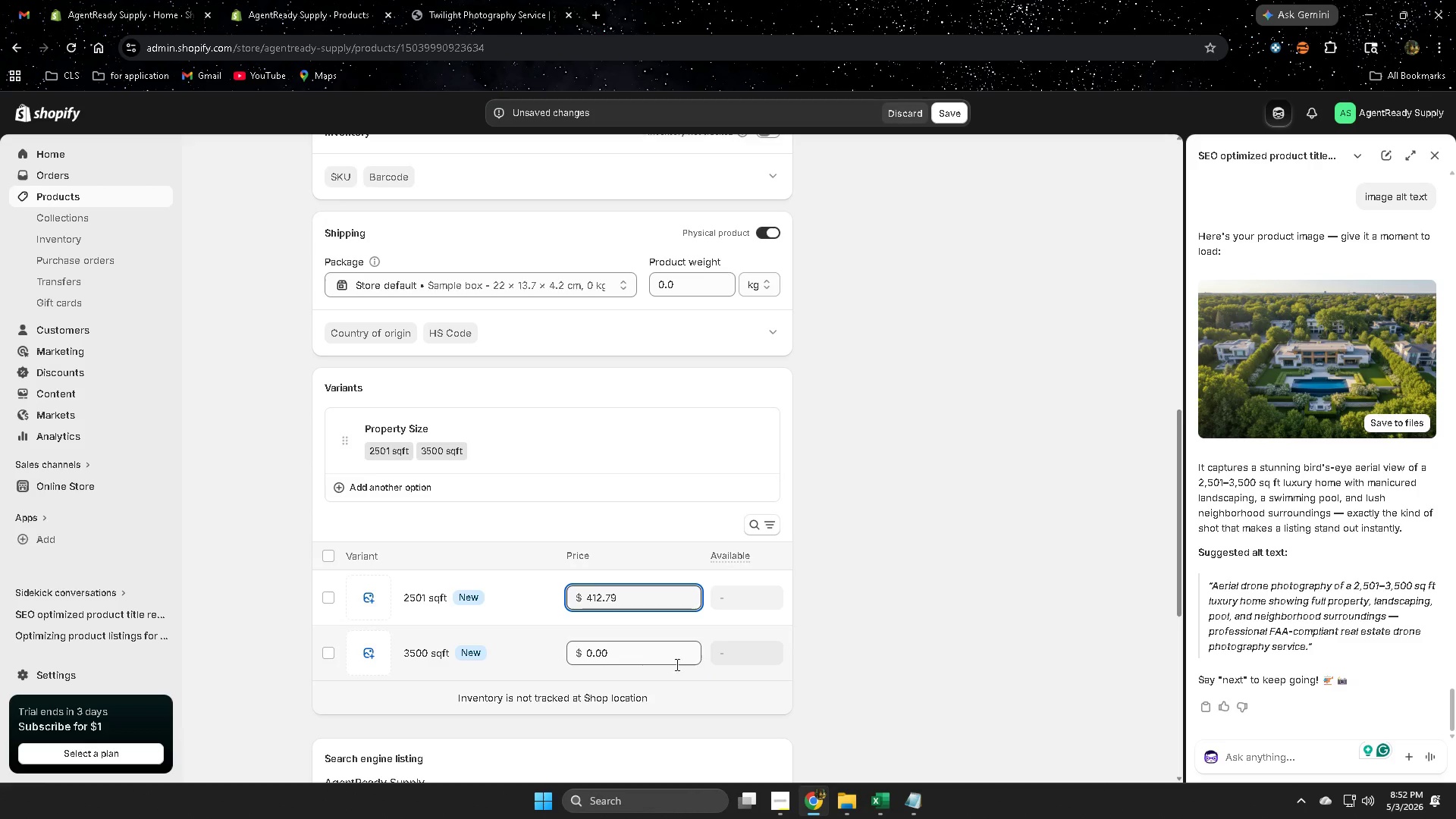 
double_click([640, 657])
 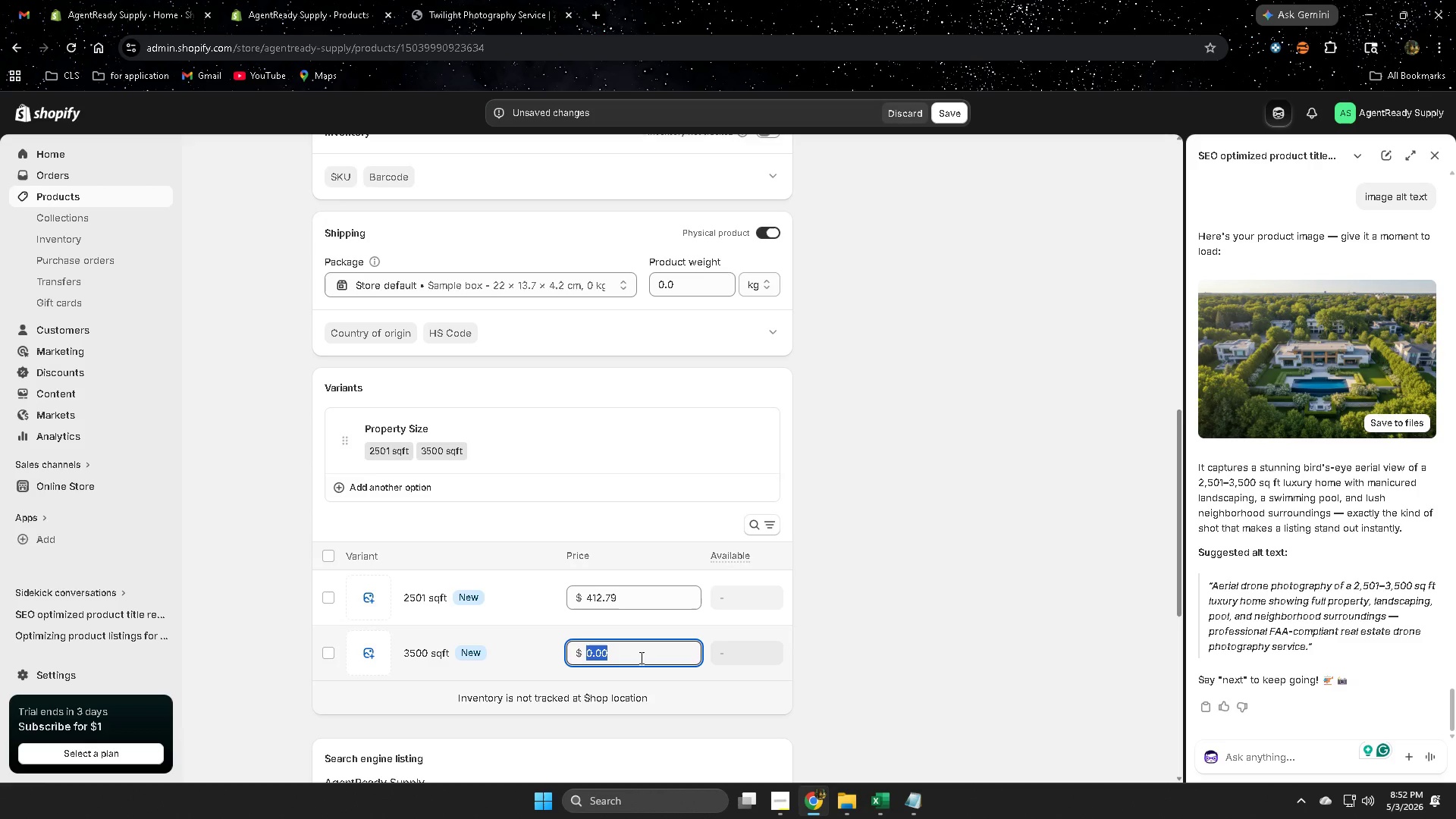 
key(Numpad4)
 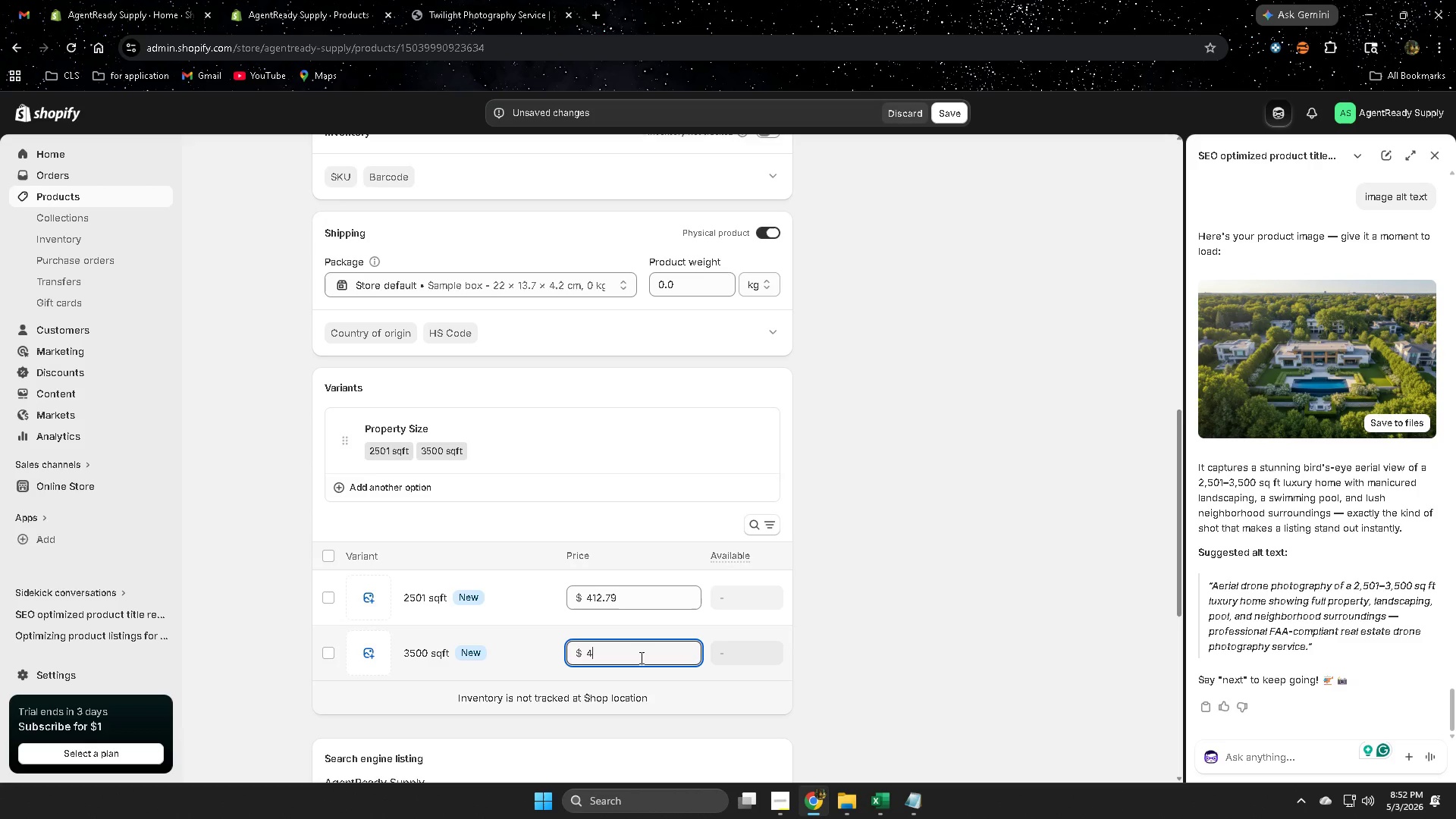 
key(Numpad5)
 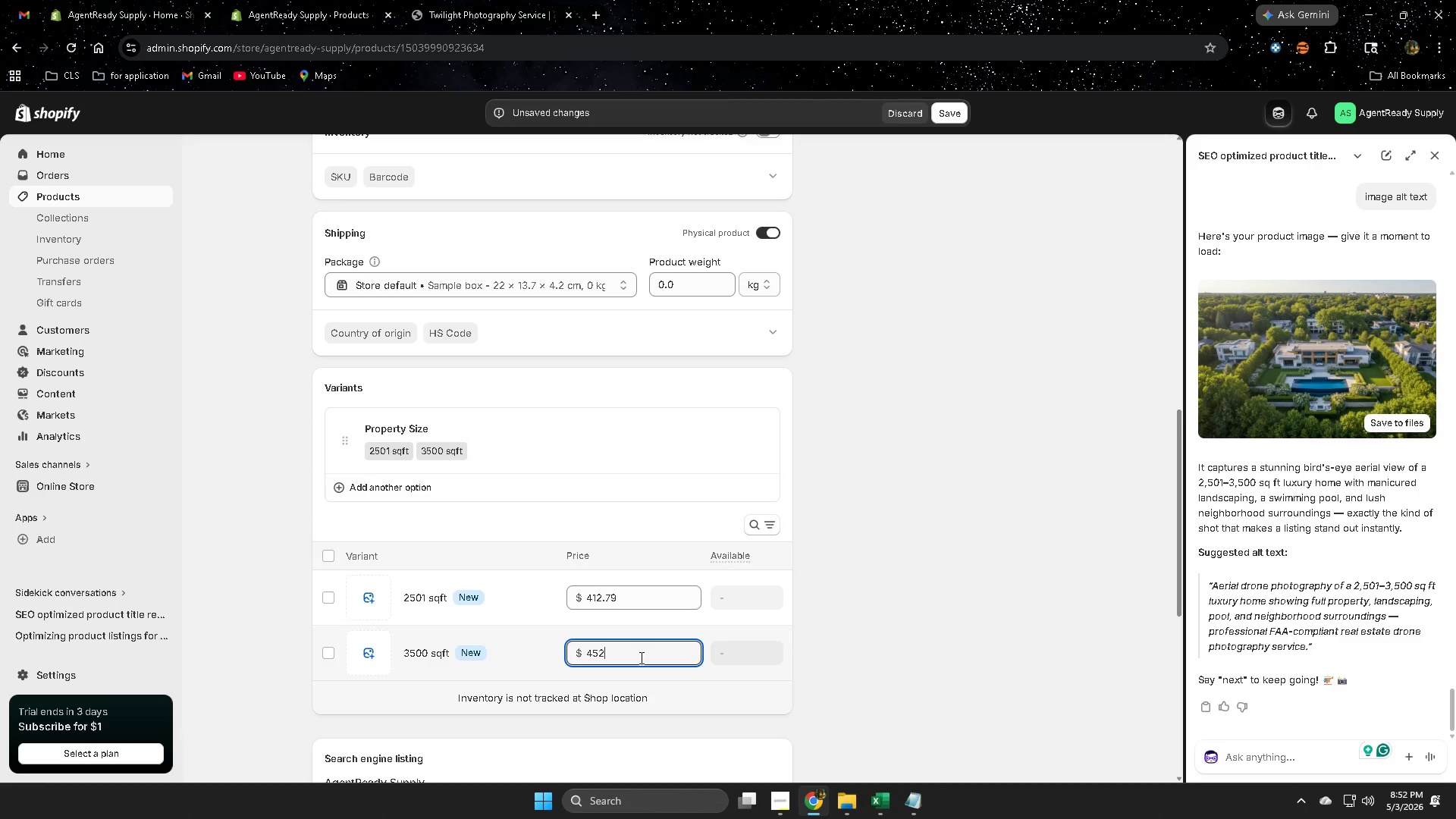 
key(Numpad2)
 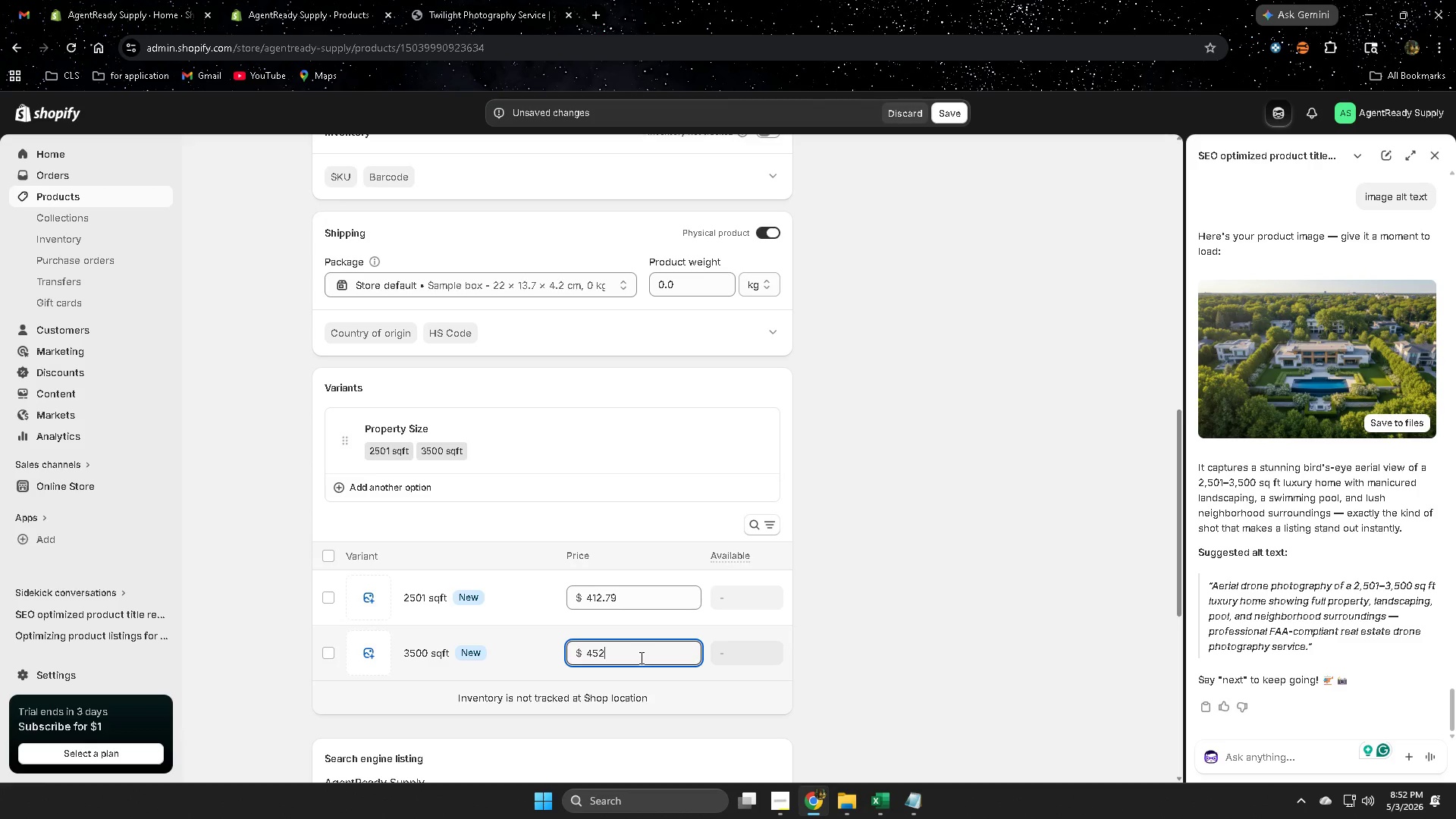 
key(Backspace)
 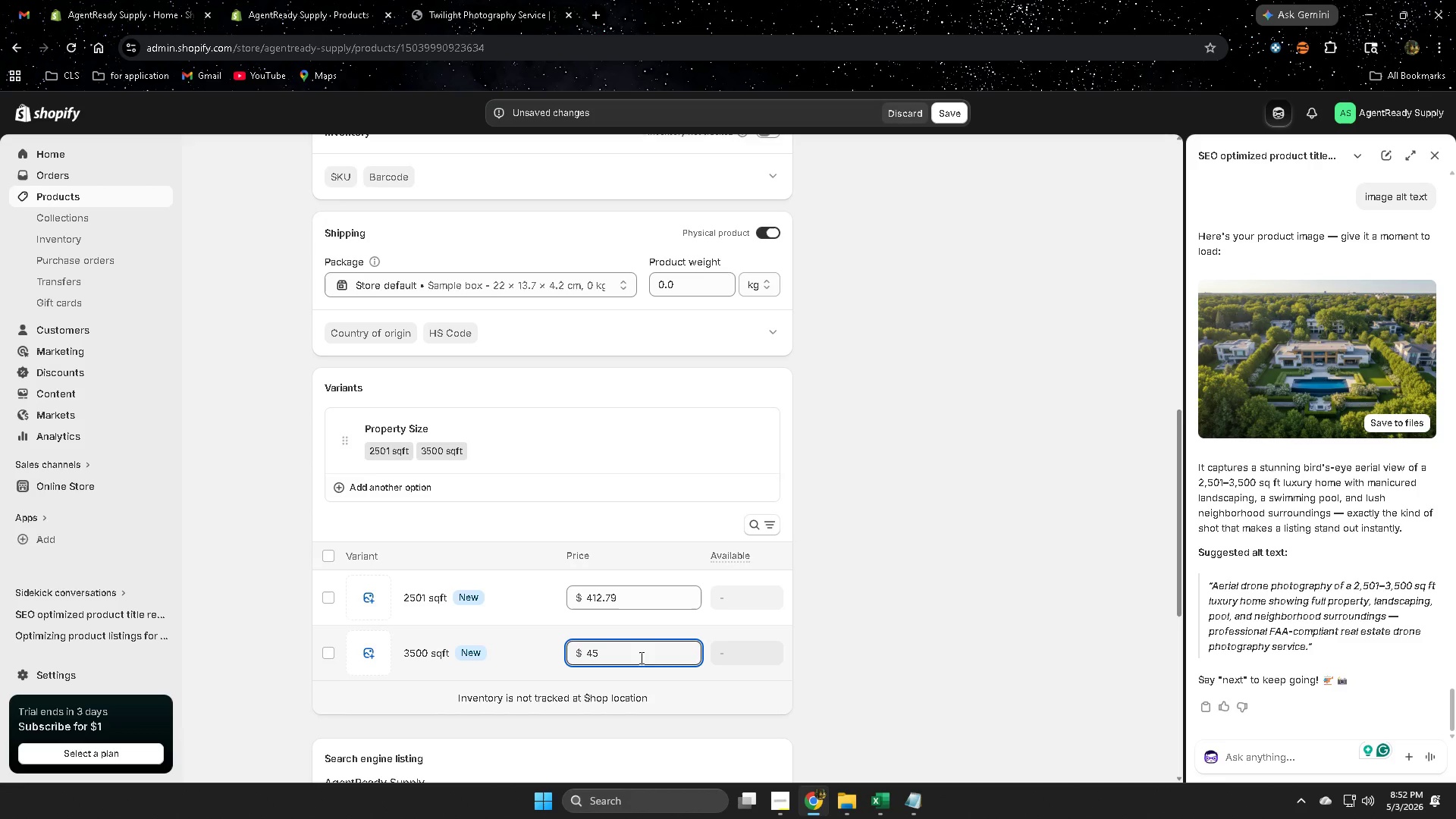 
key(Backspace)
 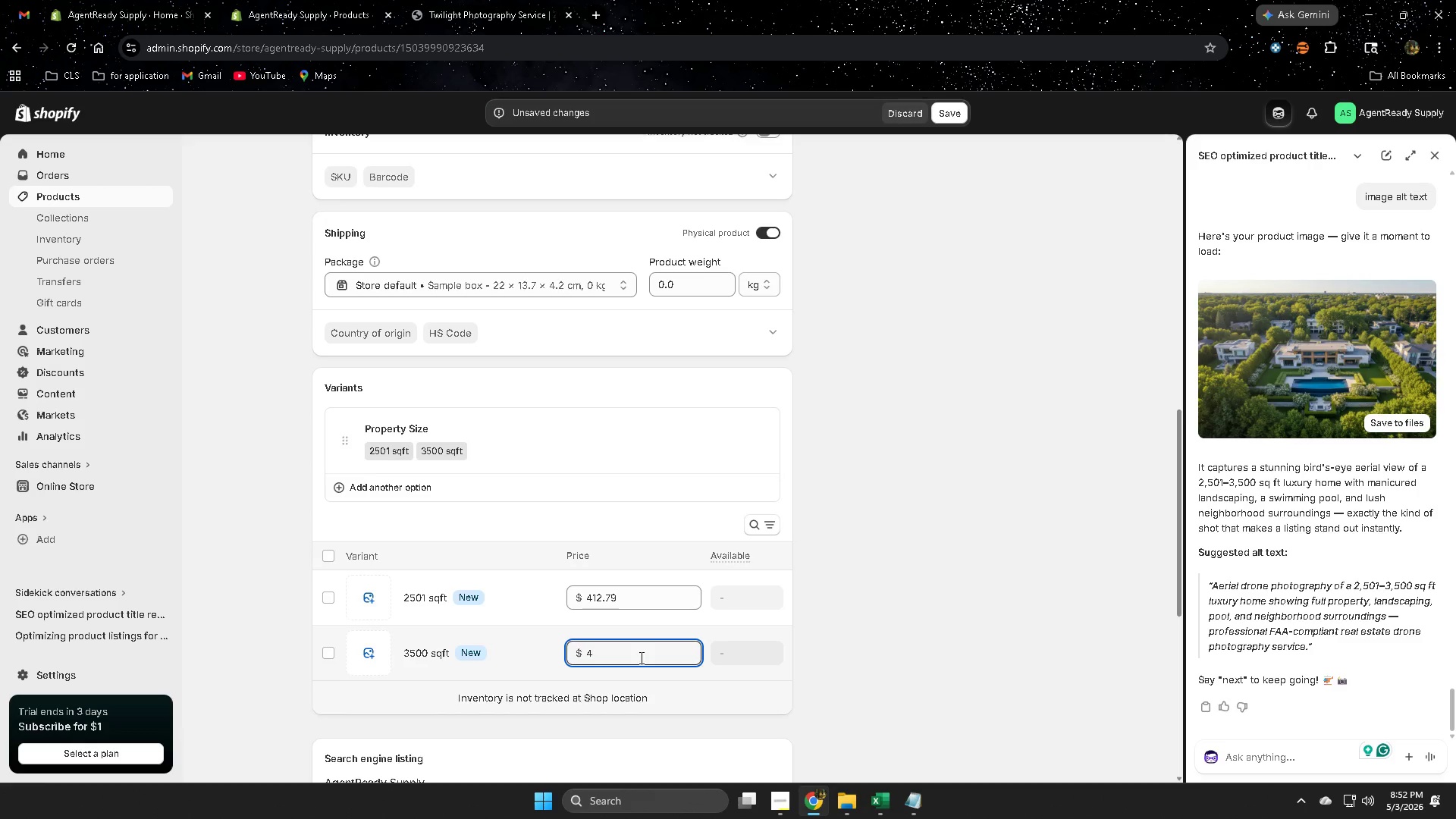 
key(Numpad3)
 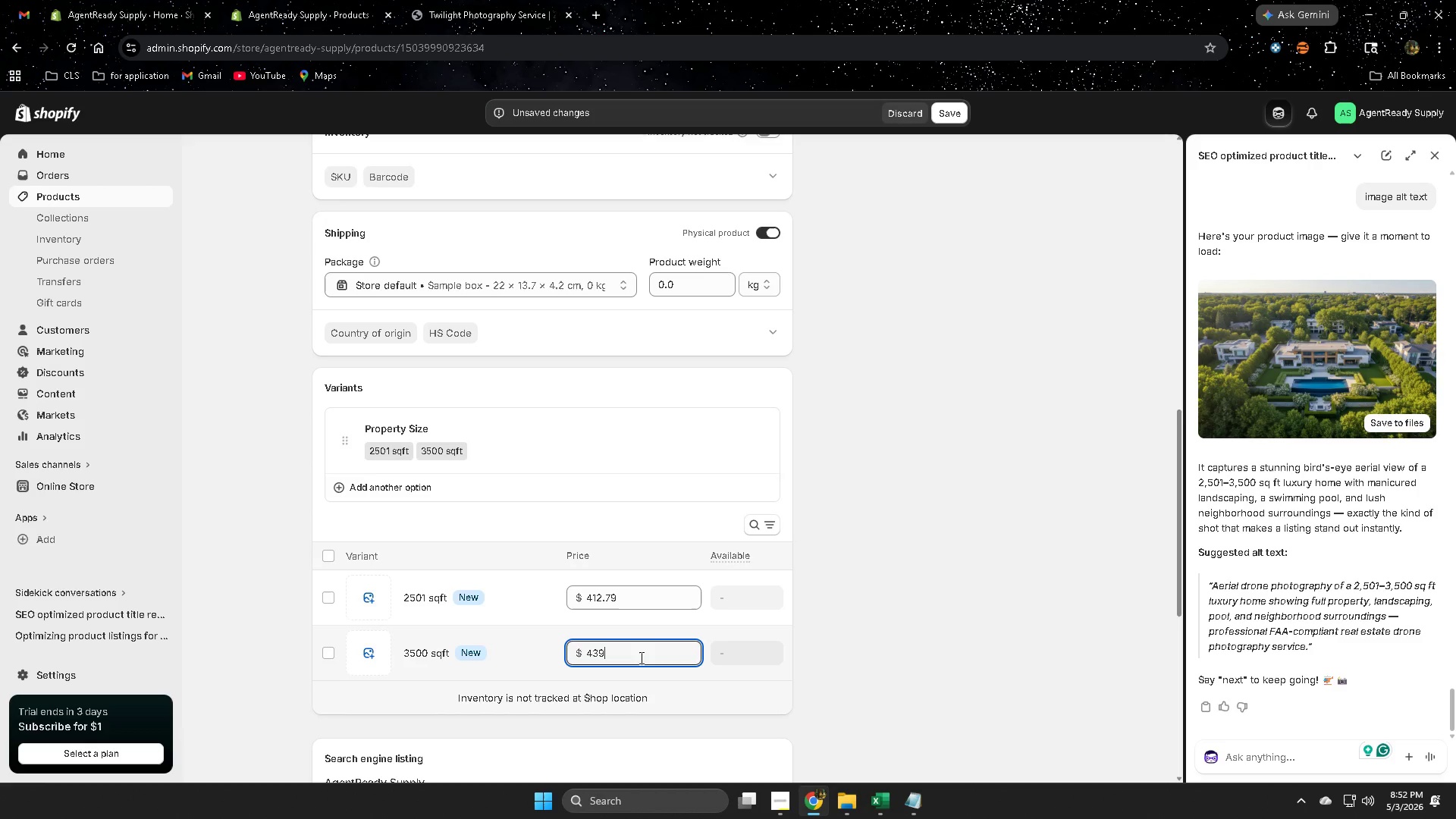 
key(Numpad9)
 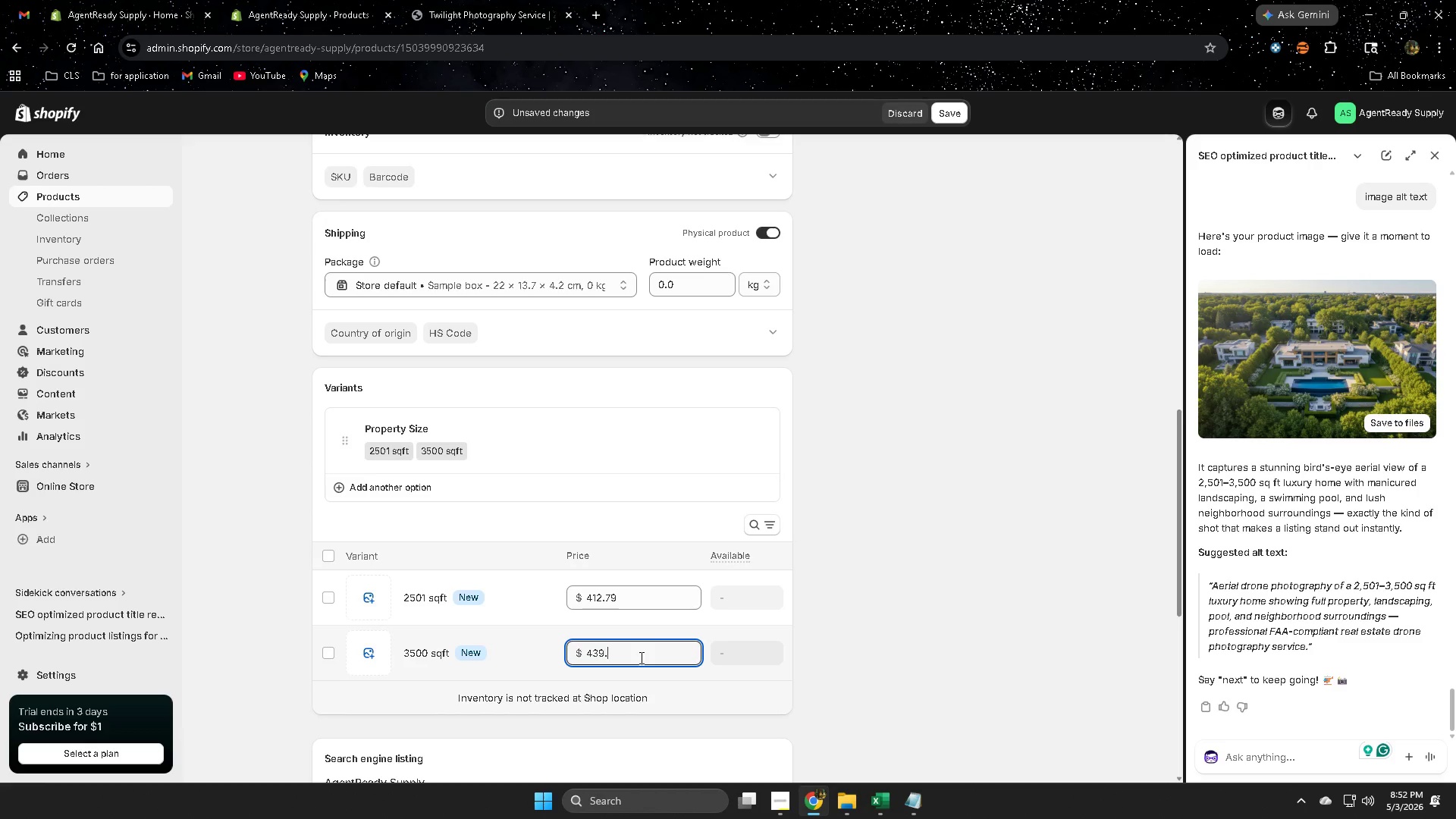 
key(NumpadDecimal)
 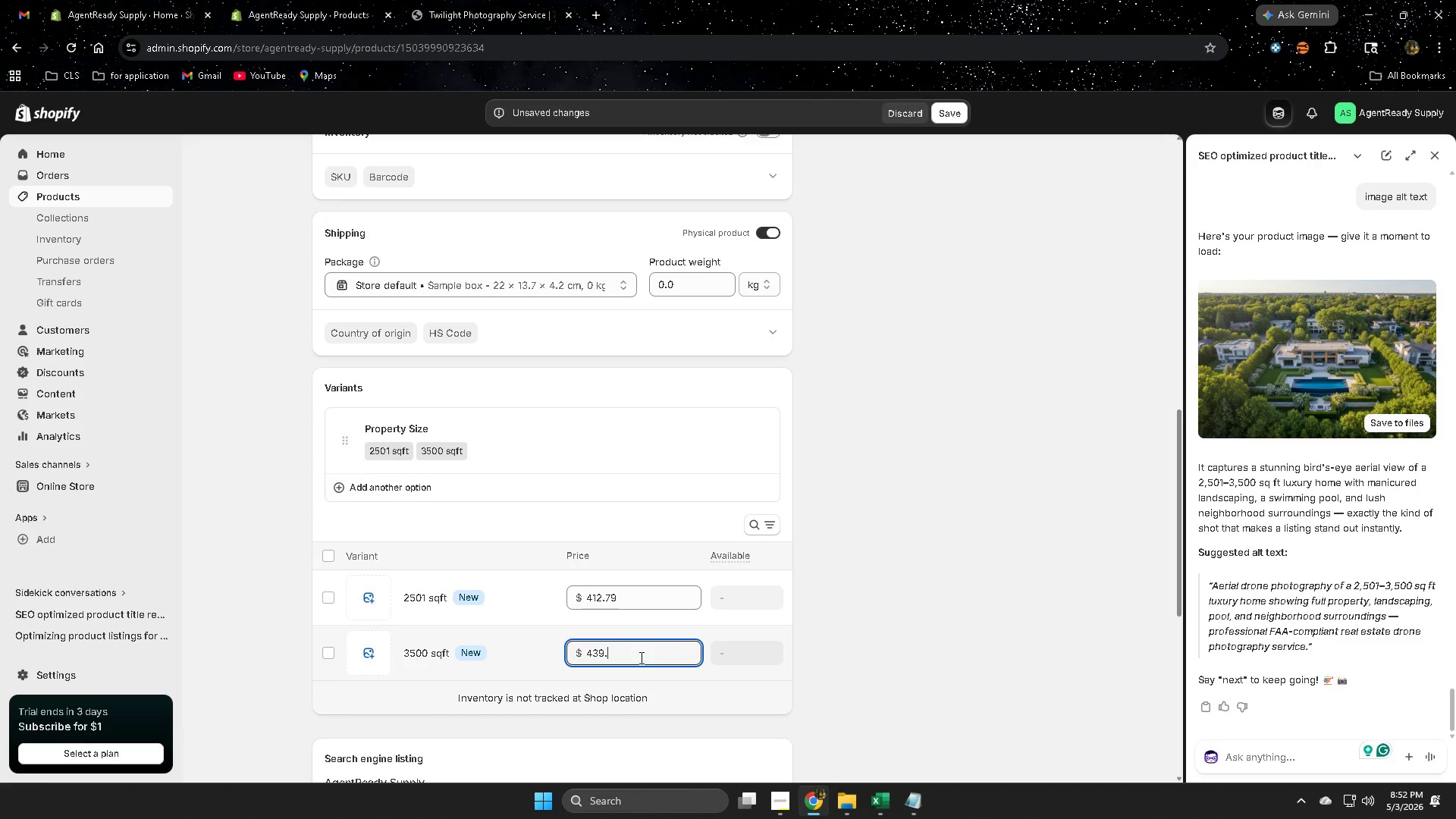 
key(Numpad9)
 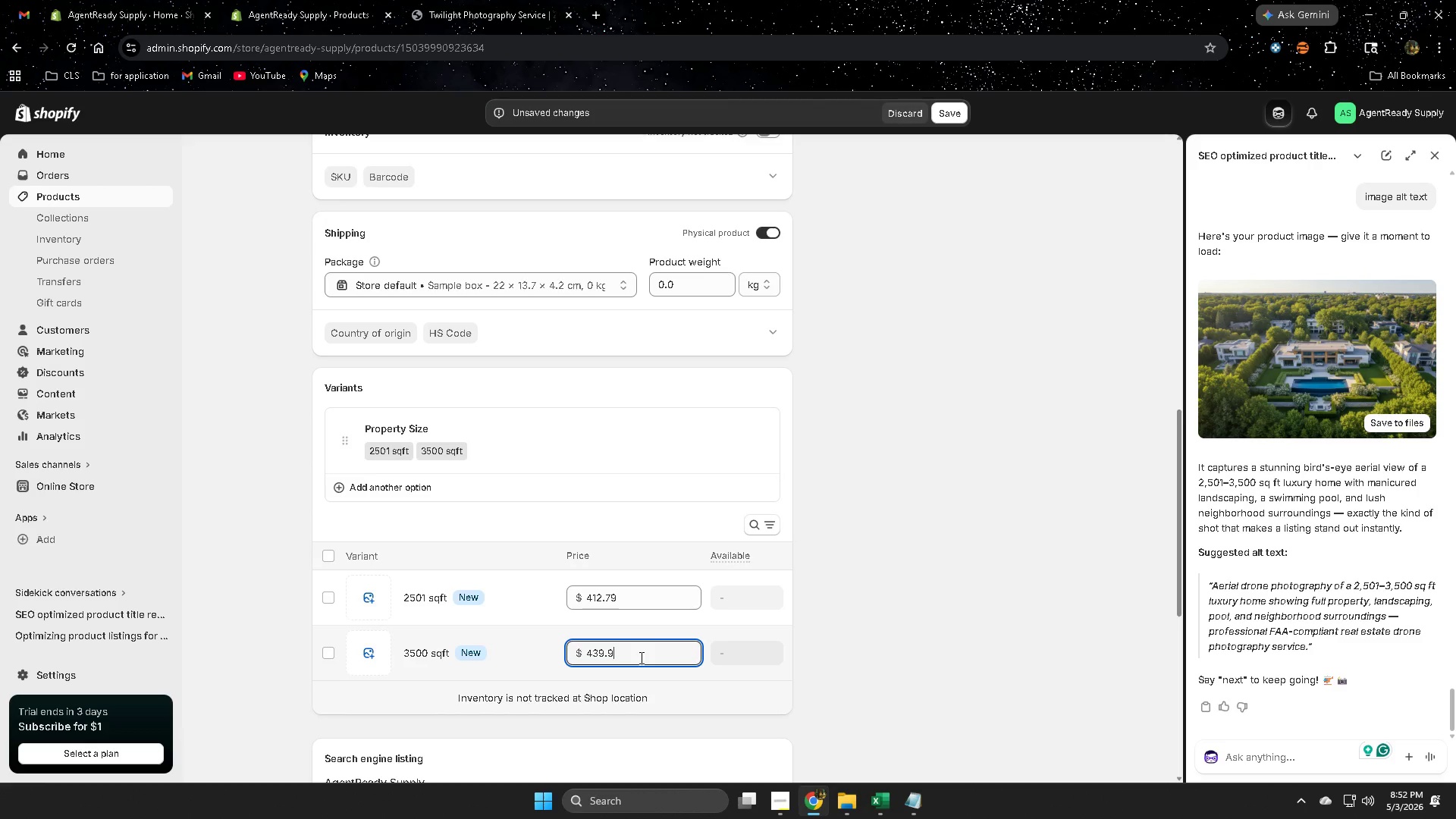 
key(Numpad9)
 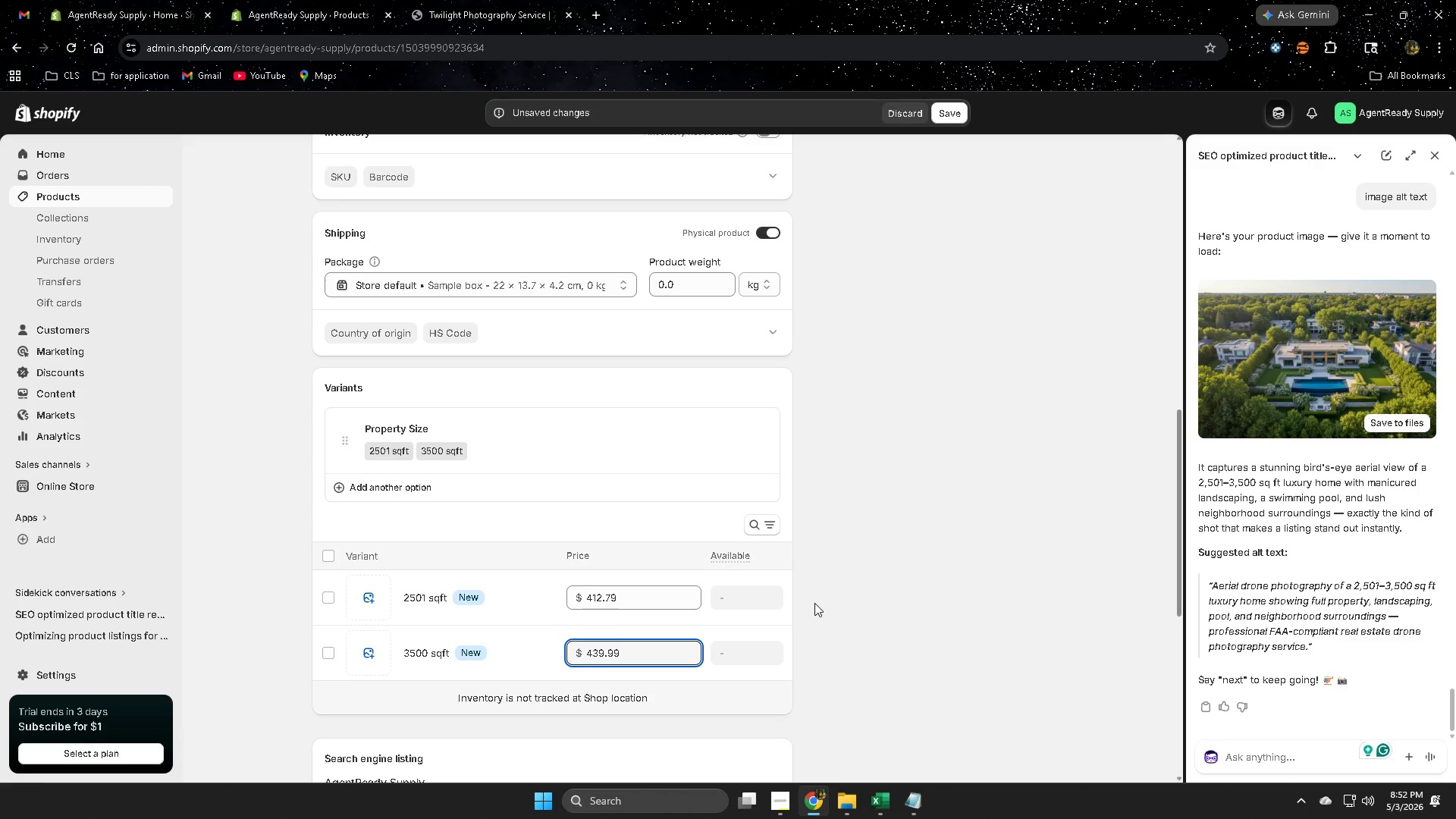 
left_click_drag(start_coordinate=[936, 589], to_coordinate=[940, 588])
 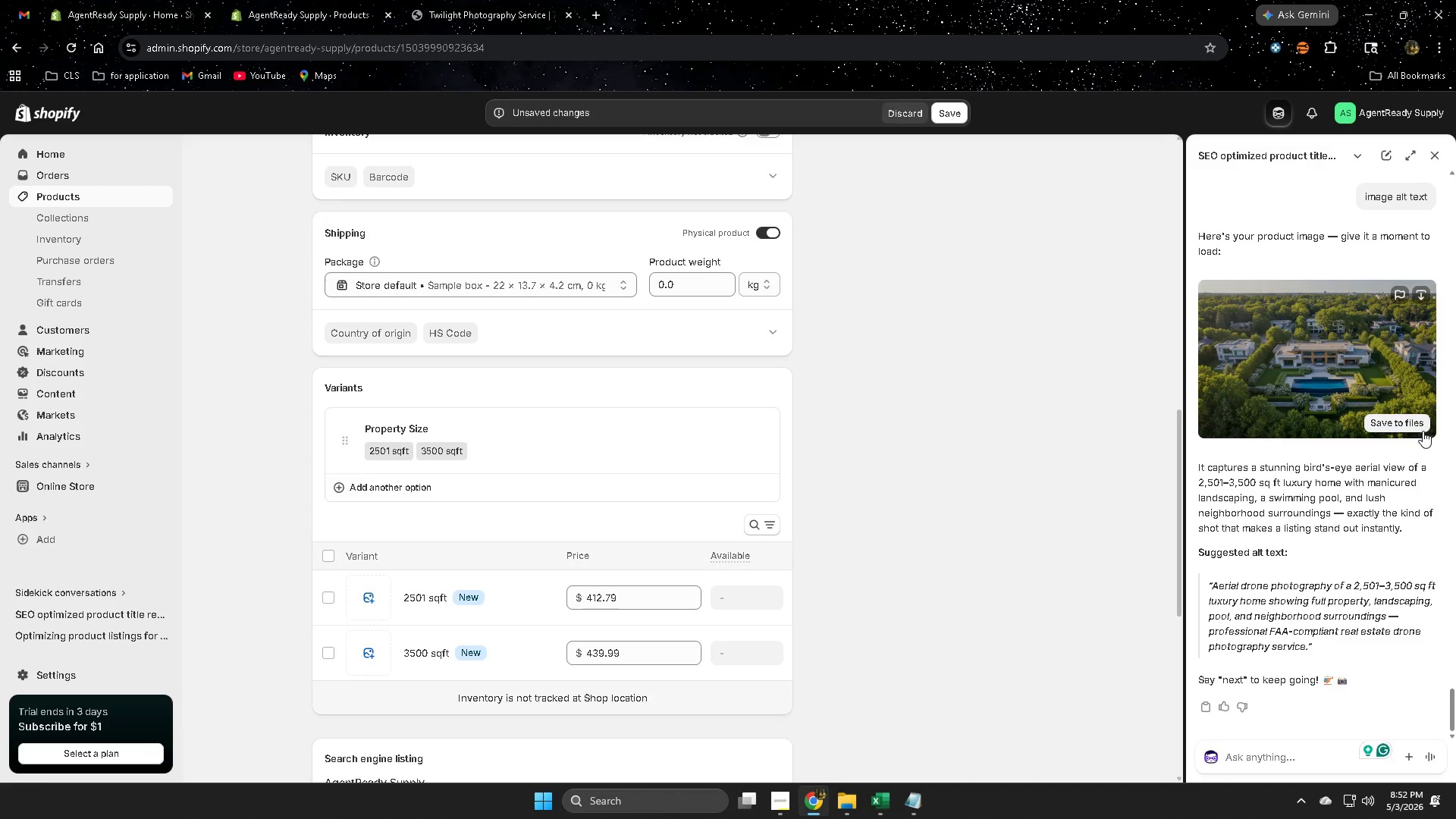 
left_click([1398, 416])
 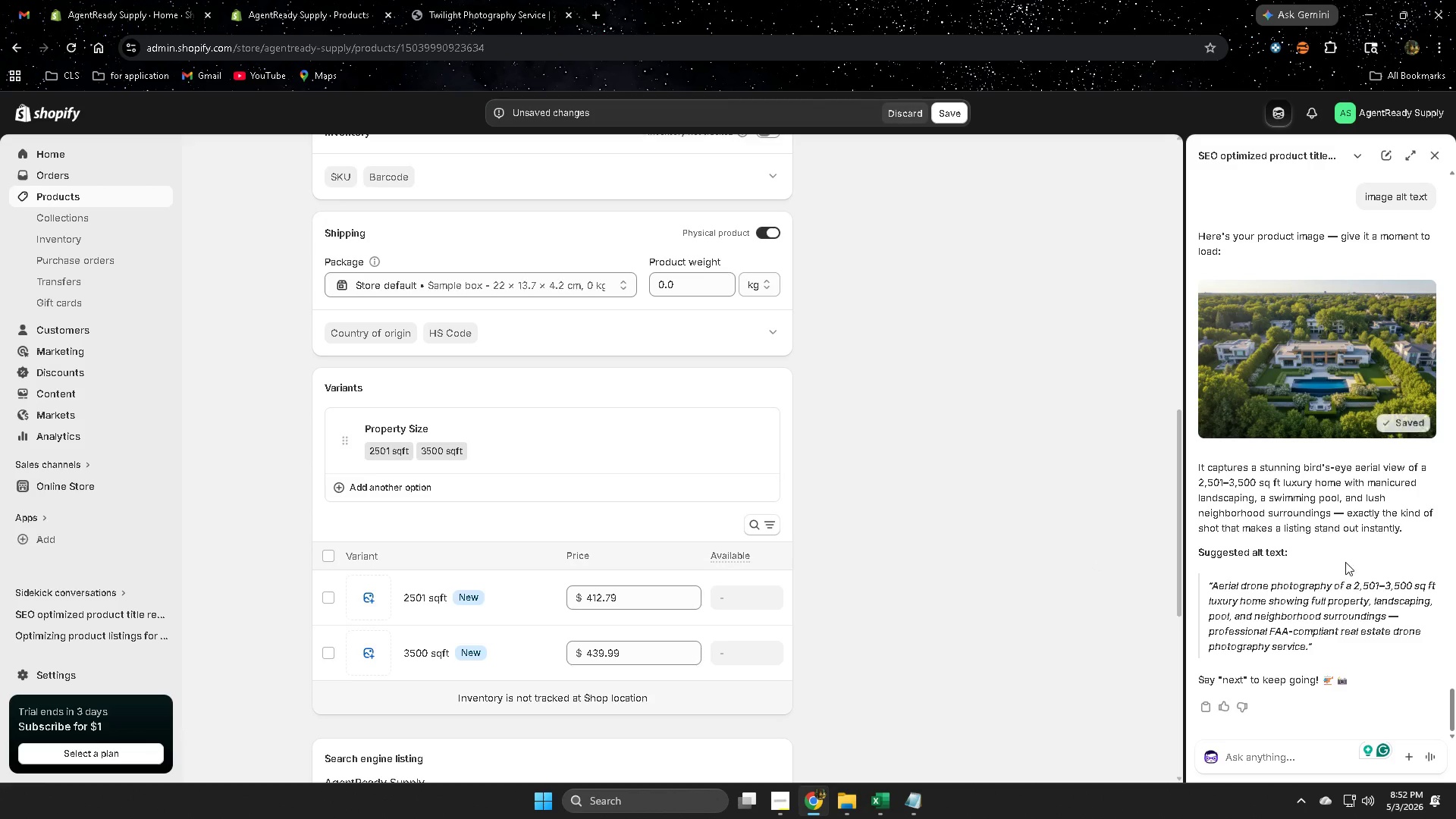 
left_click([1222, 588])
 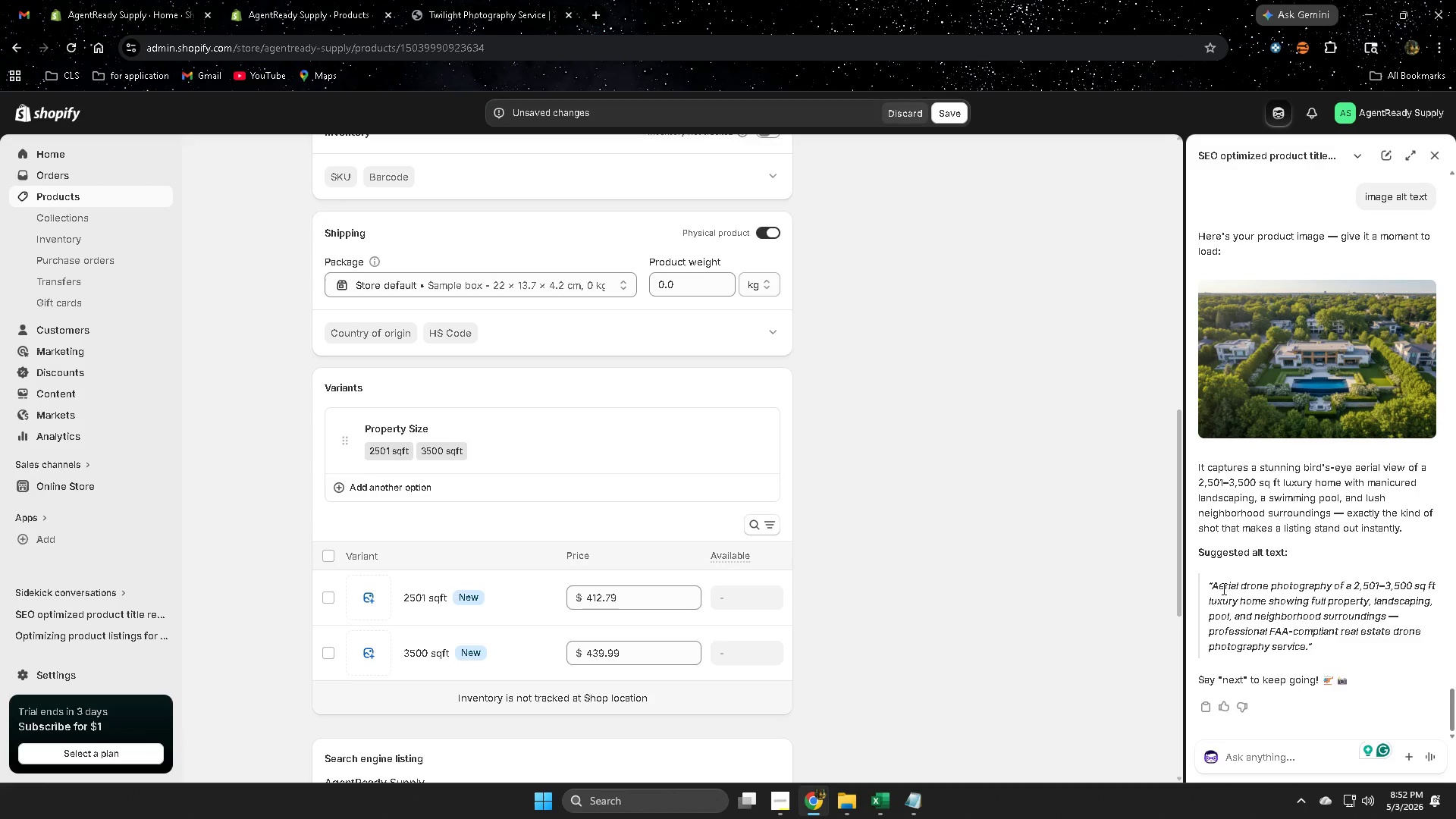 
left_click_drag(start_coordinate=[1222, 588], to_coordinate=[1272, 644])
 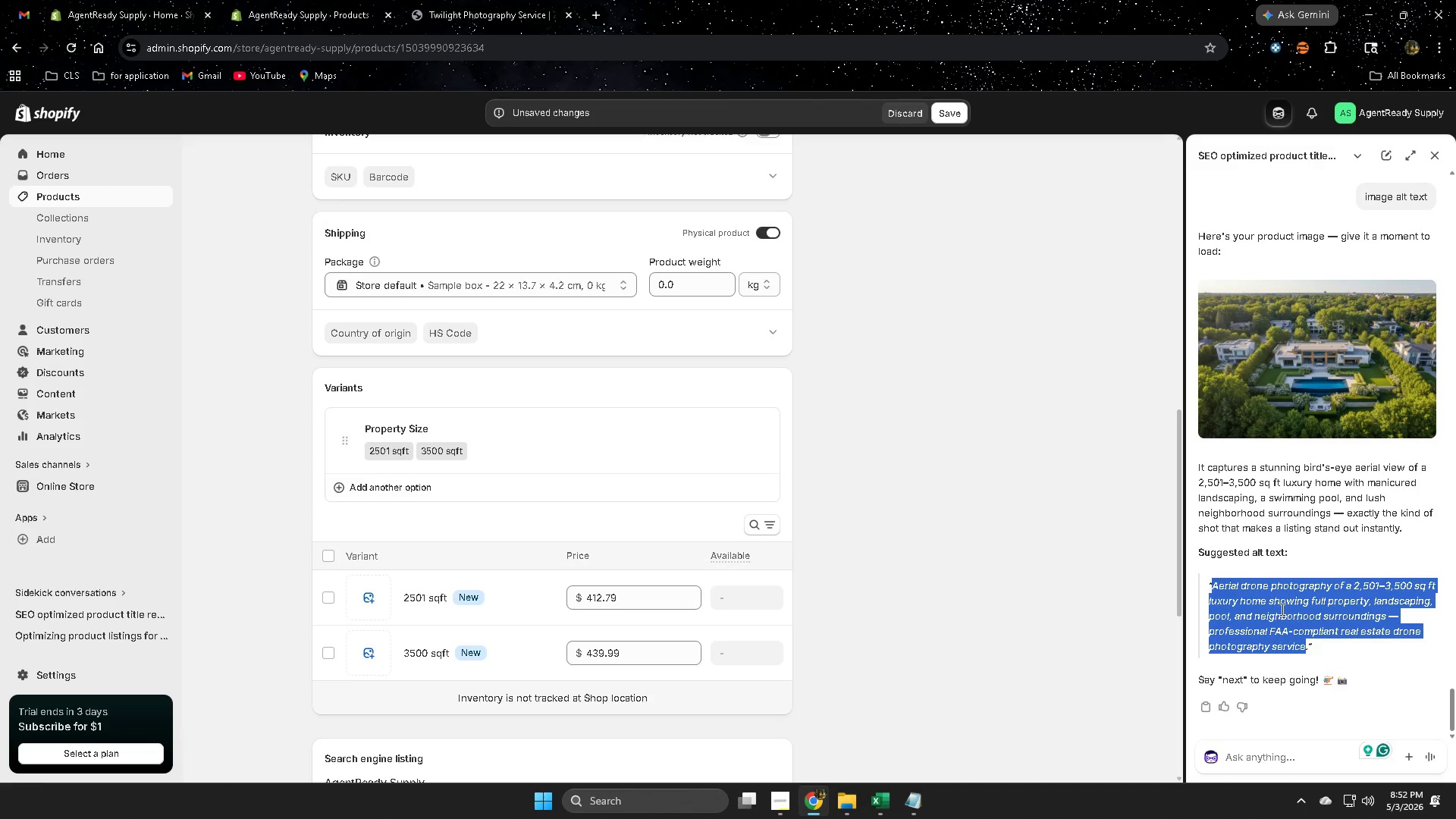 
key(Control+ControlLeft)
 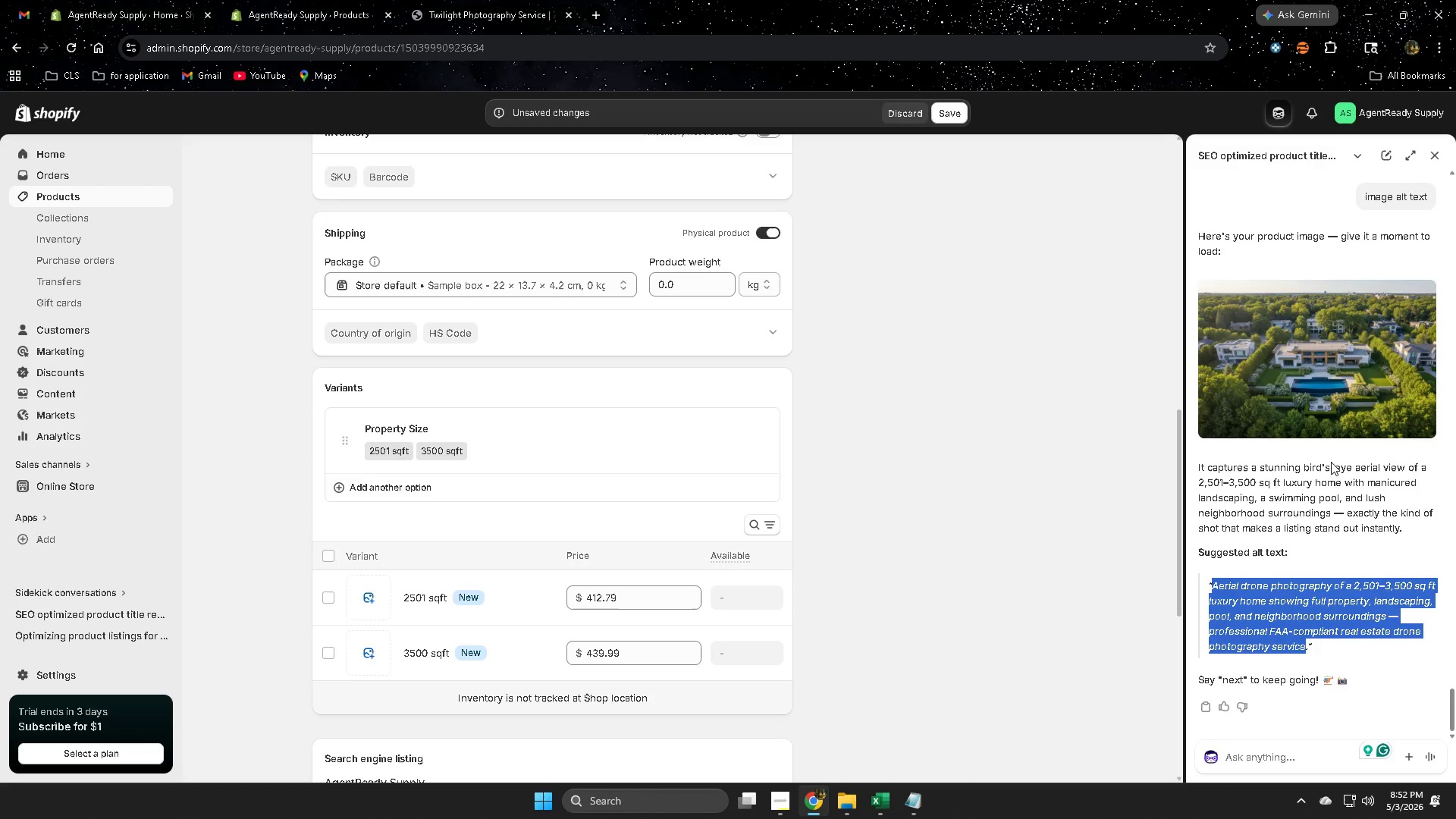 
key(Control+C)
 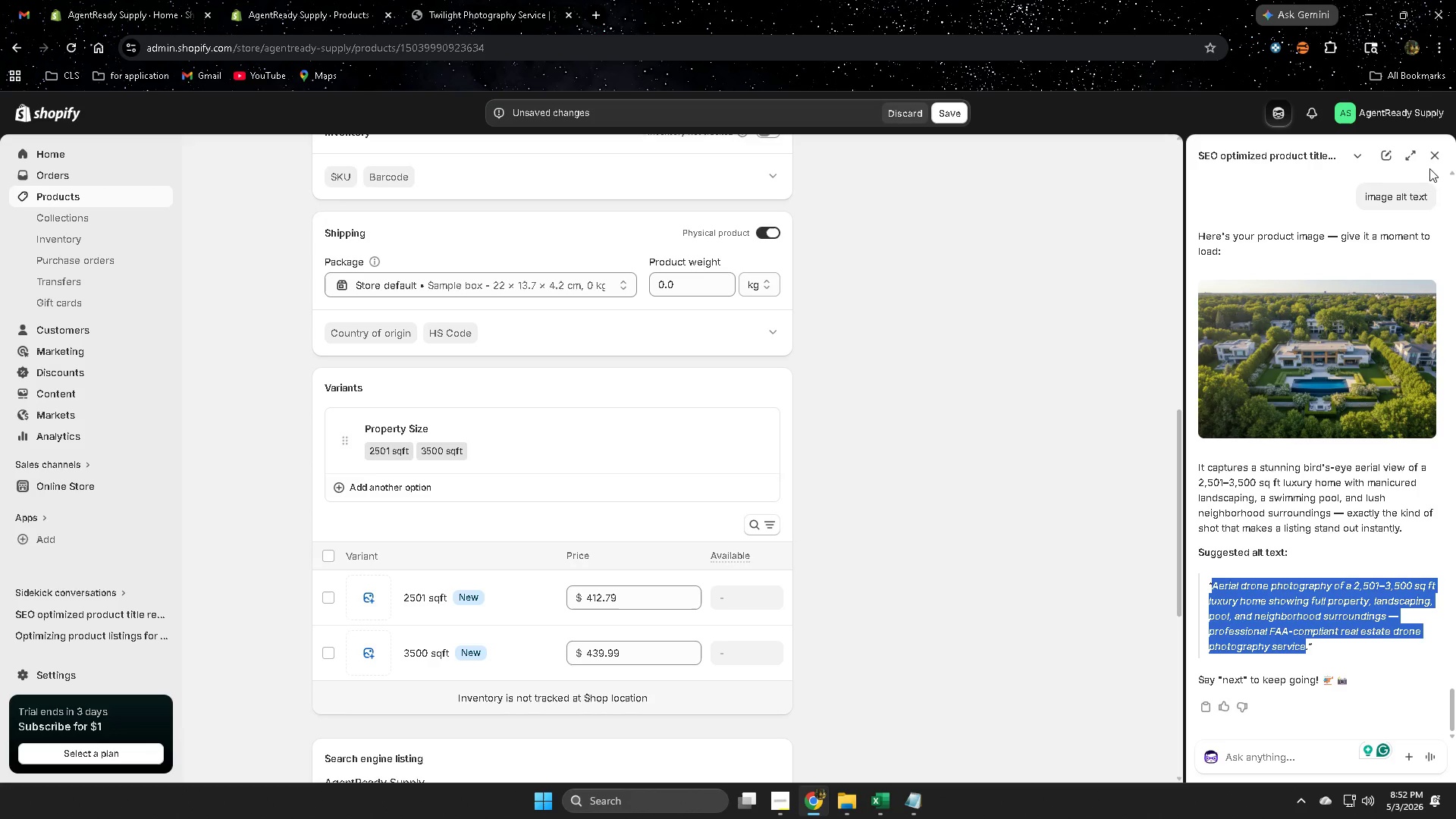 
left_click([1436, 155])
 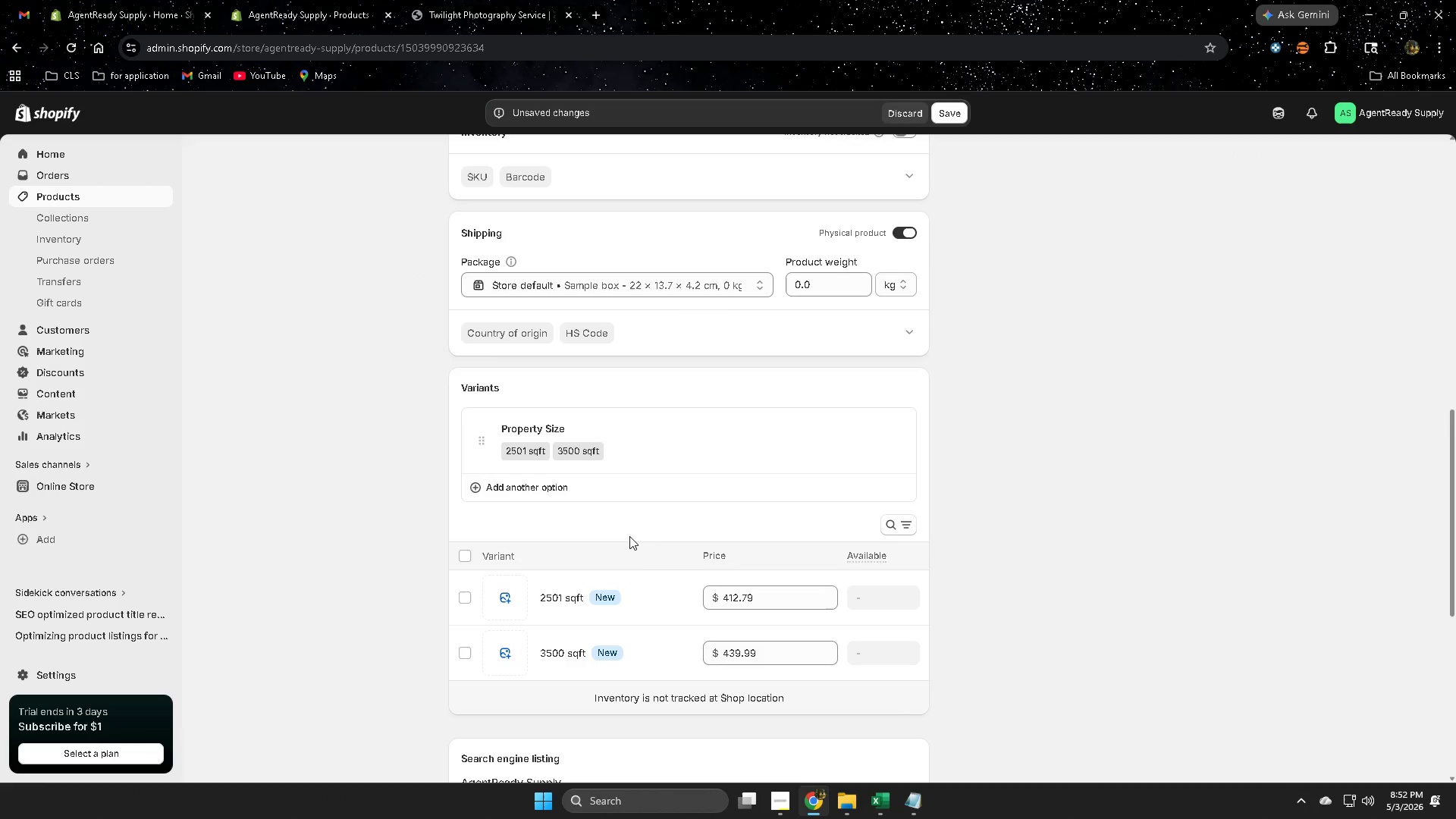 
scroll: coordinate [641, 534], scroll_direction: up, amount: 10.0
 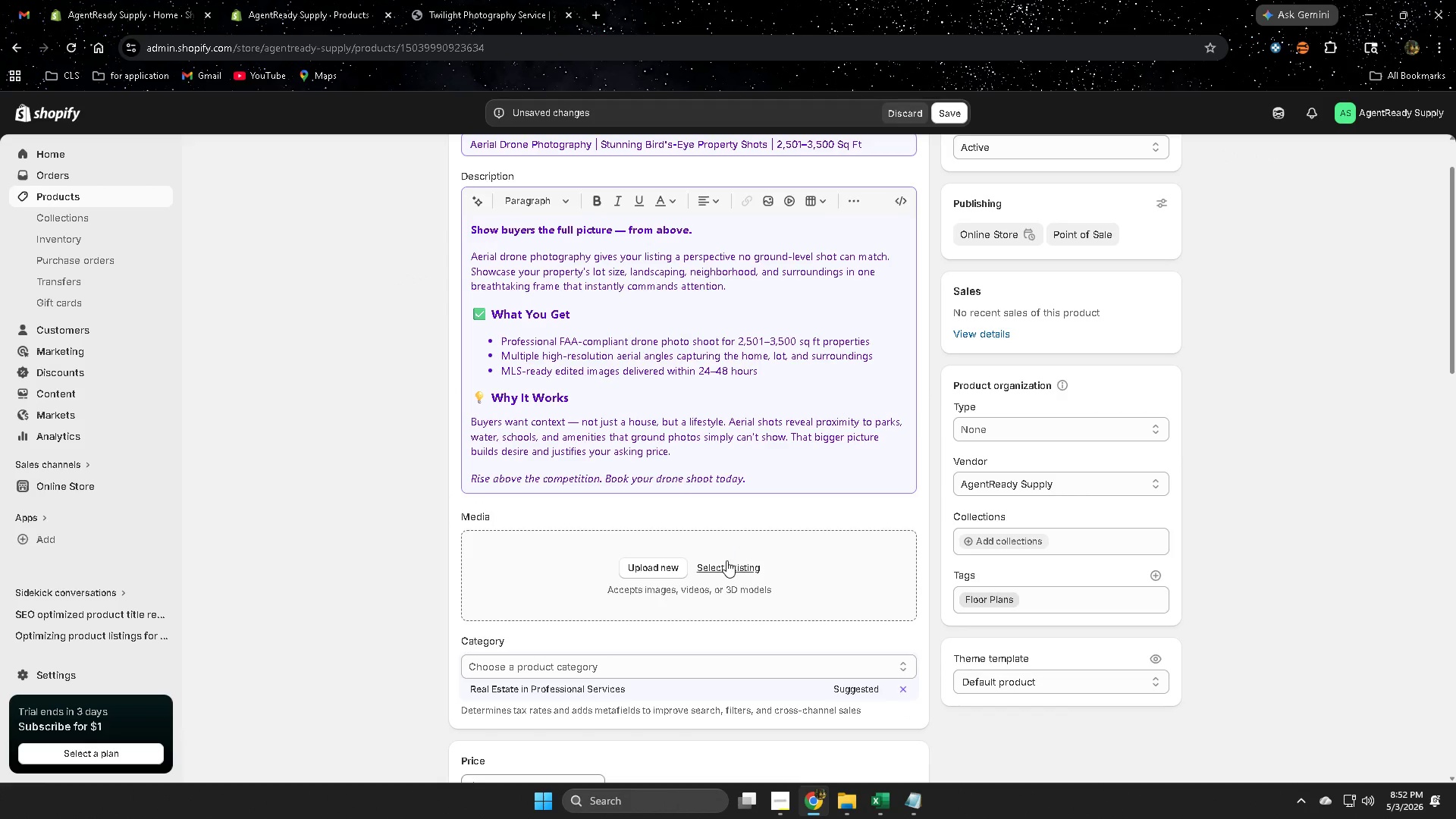 
left_click([726, 565])
 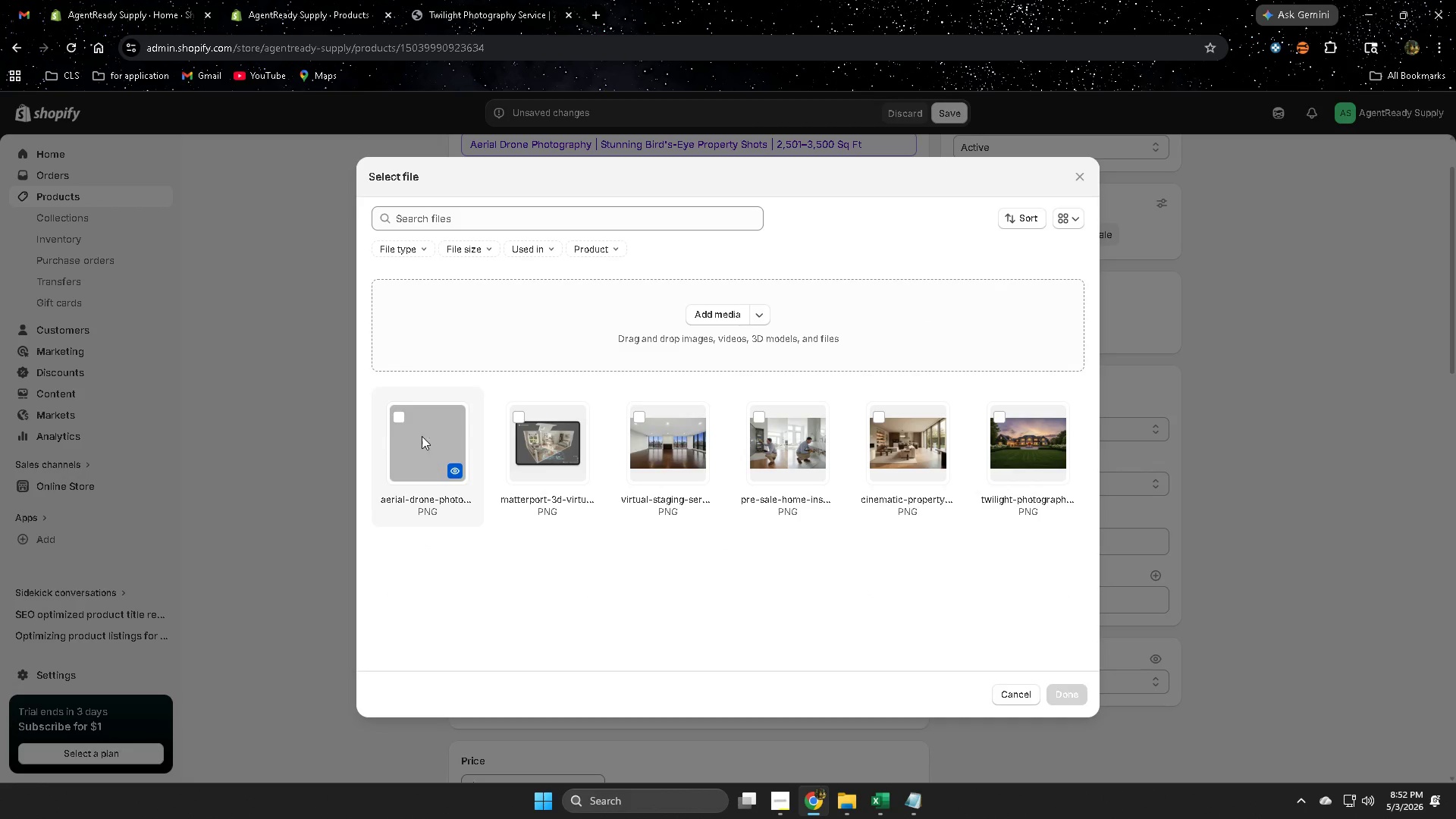 
left_click([402, 417])
 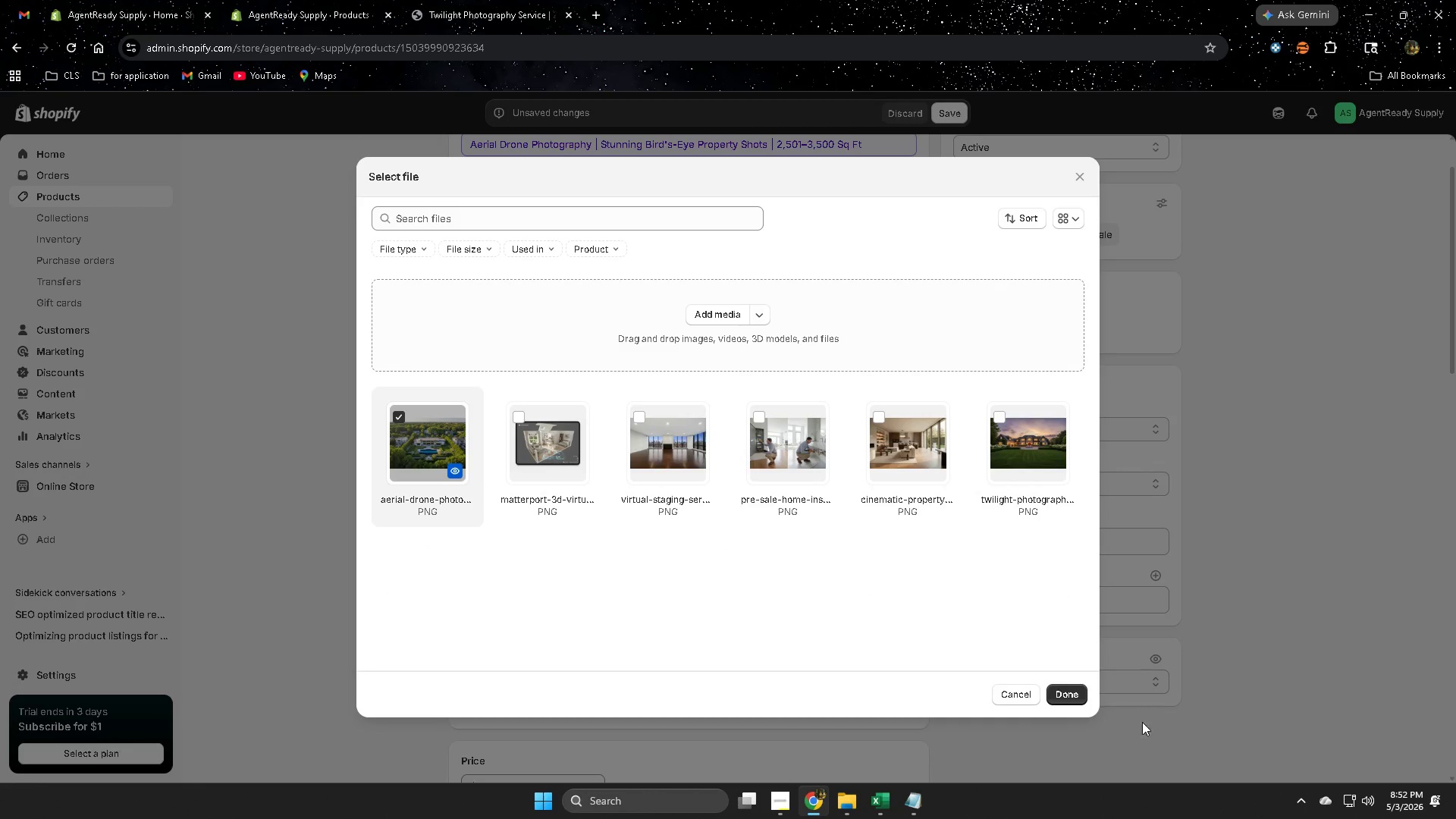 
left_click([1073, 698])
 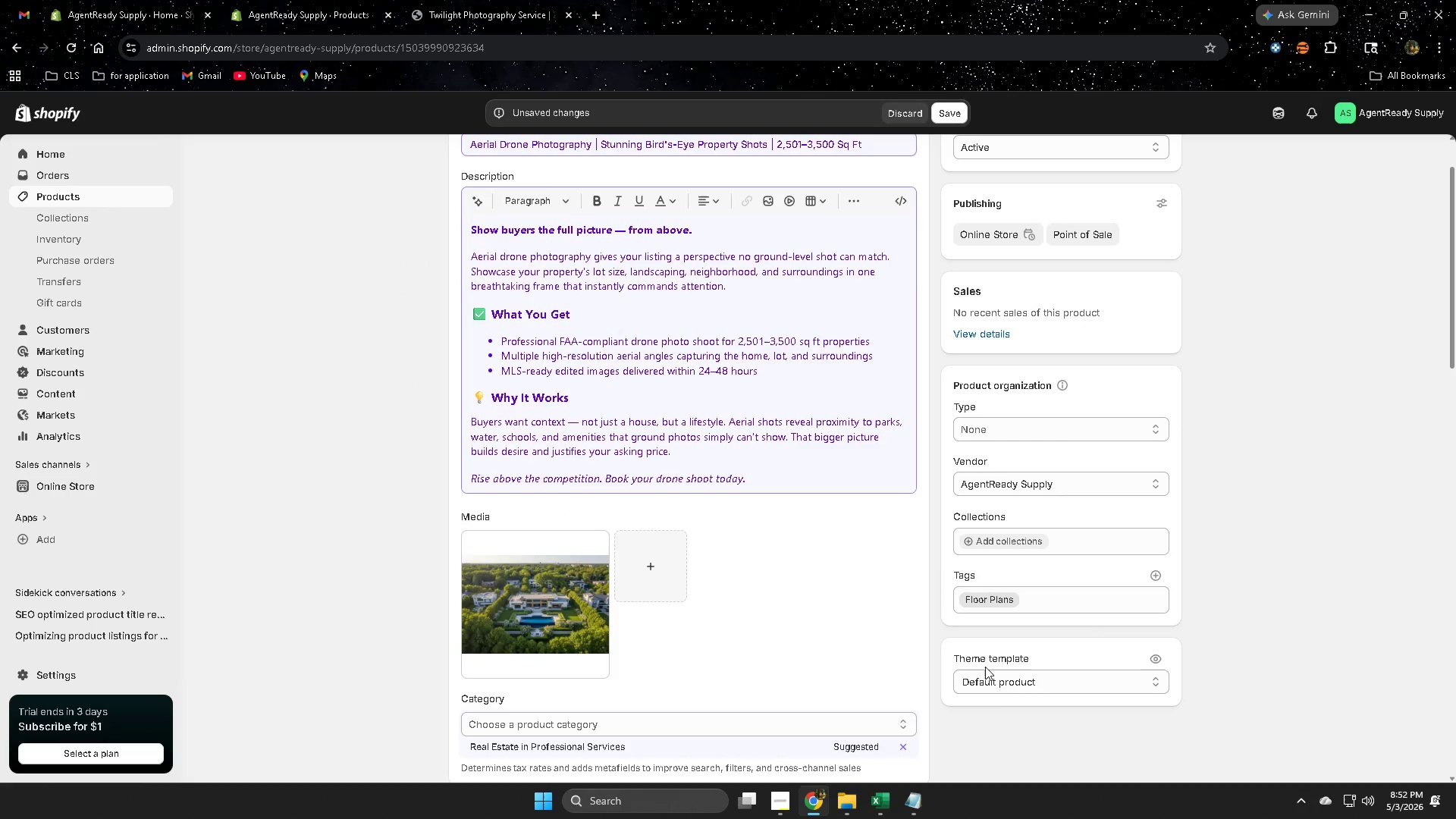 
left_click([565, 465])
 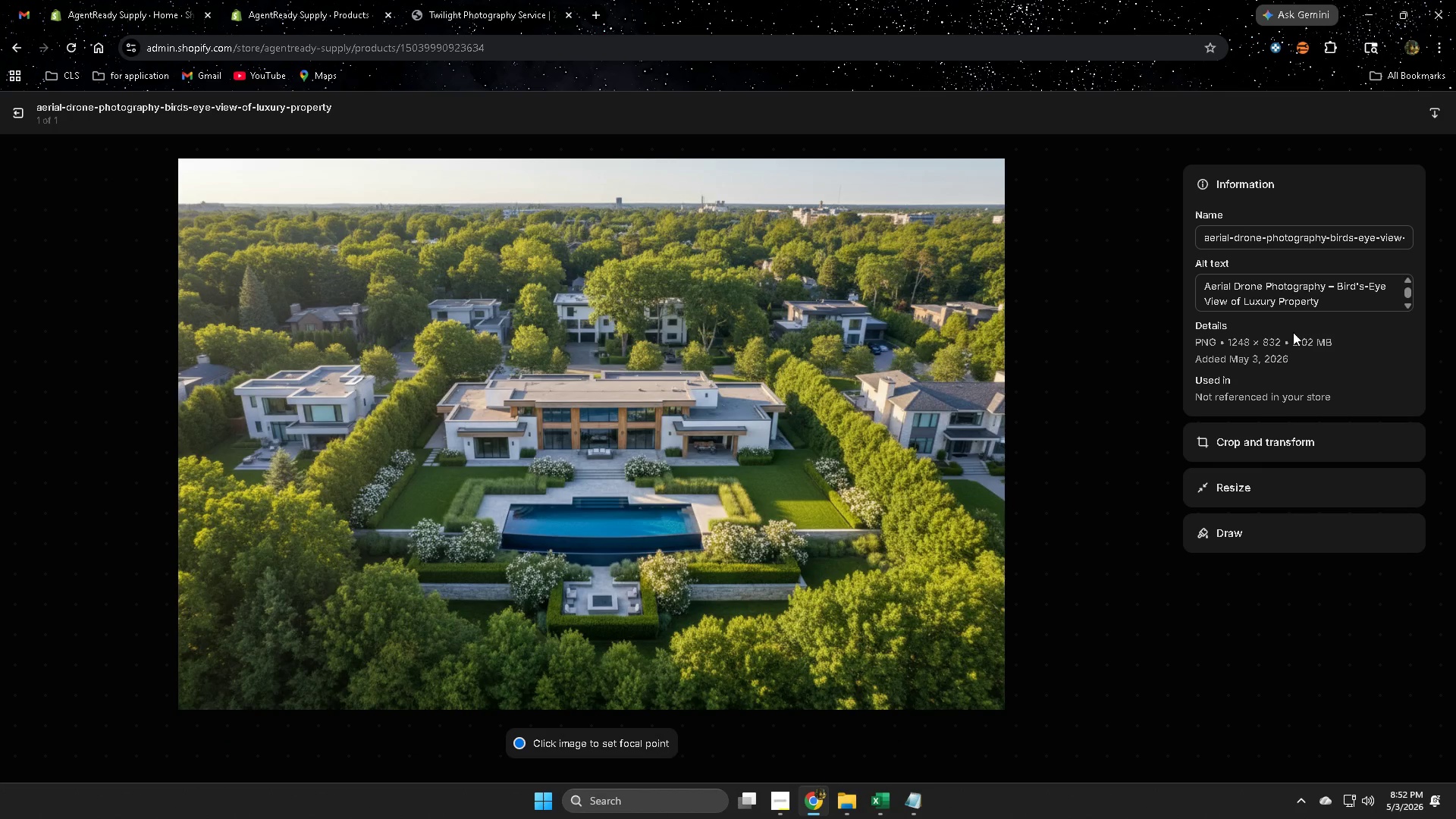 
scroll: coordinate [678, 583], scroll_direction: down, amount: 2.0
 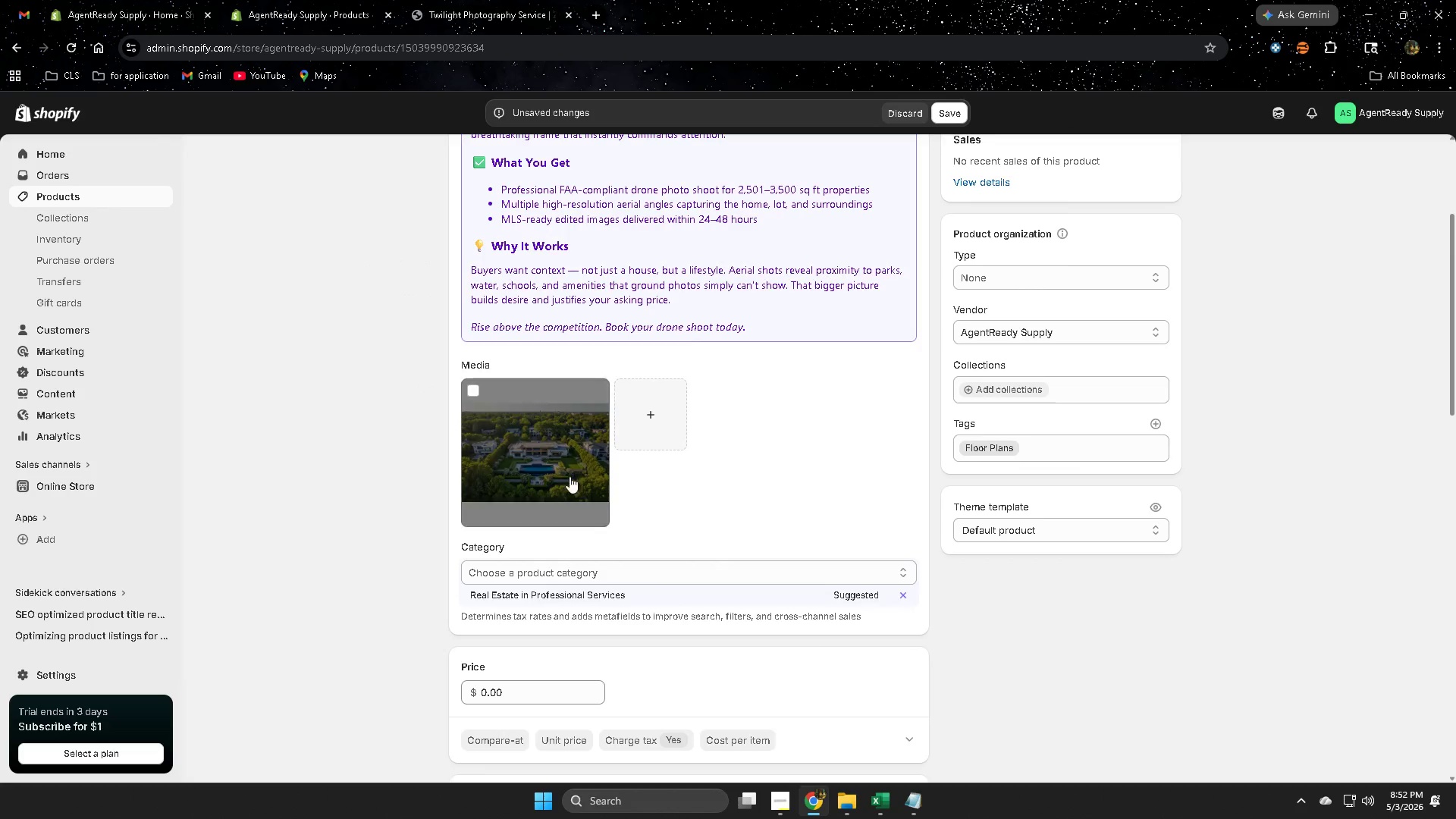 
left_click([1329, 306])
 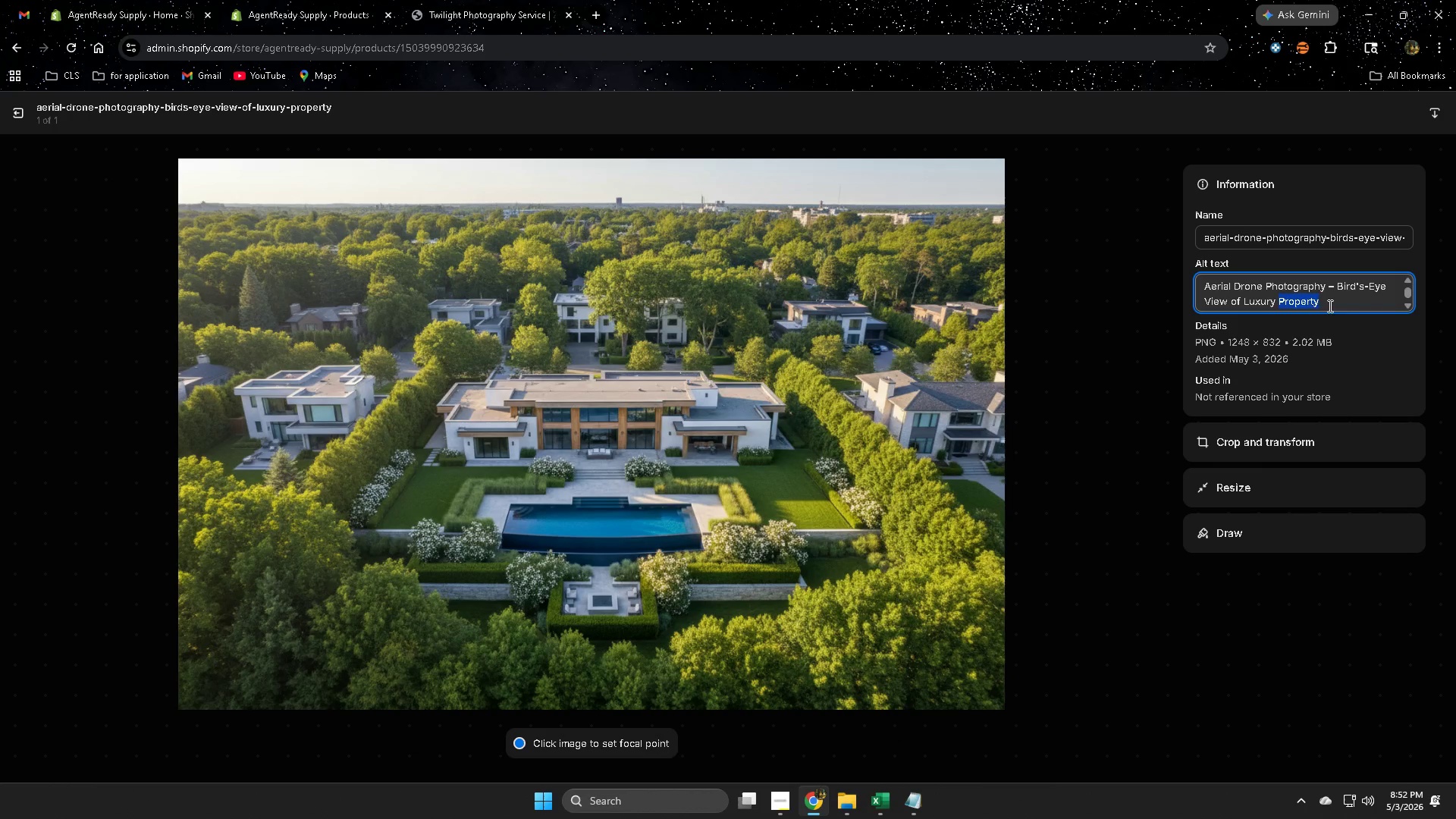 
left_click_drag(start_coordinate=[1329, 306], to_coordinate=[1200, 283])
 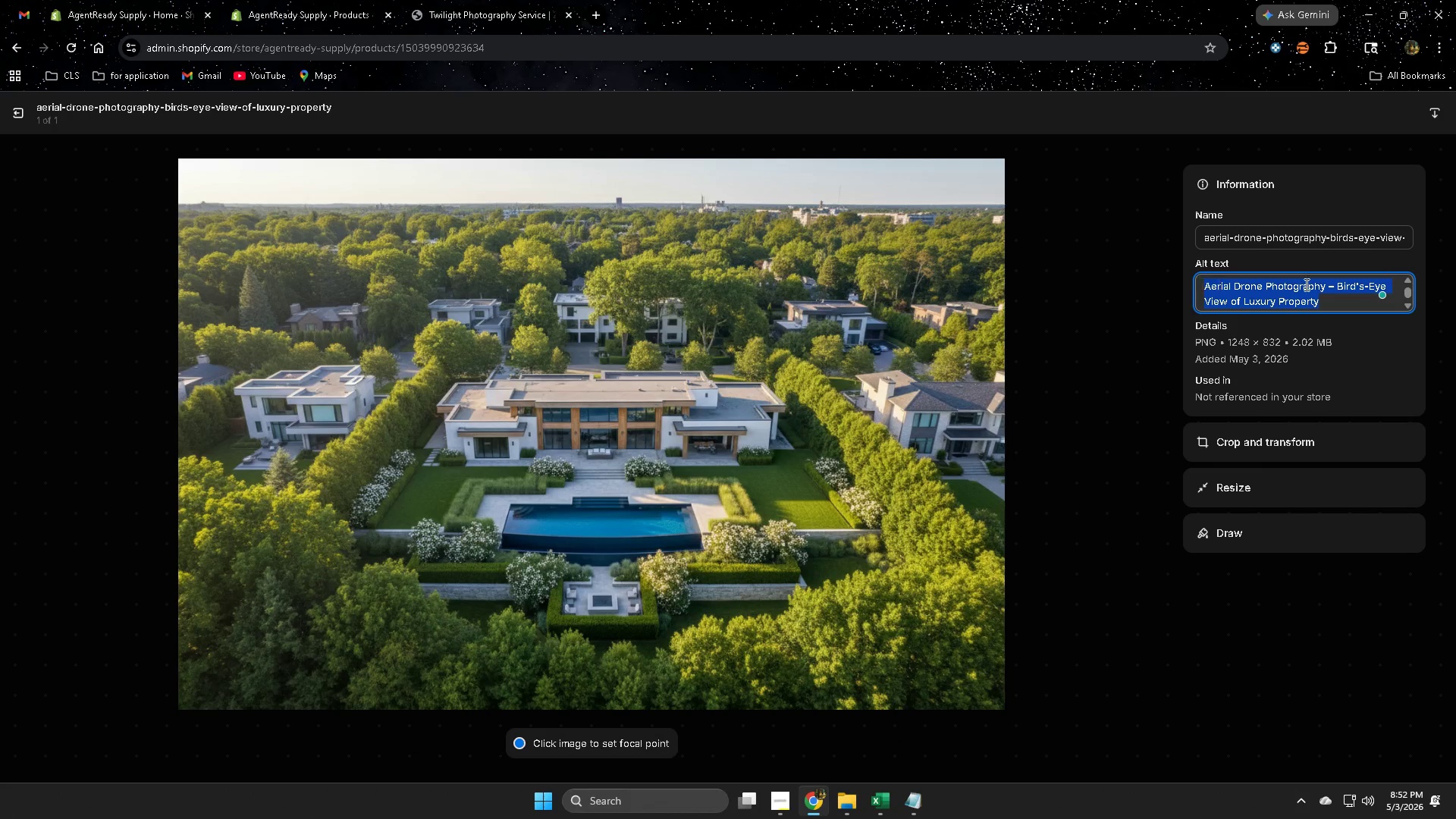 
key(Control+V)
 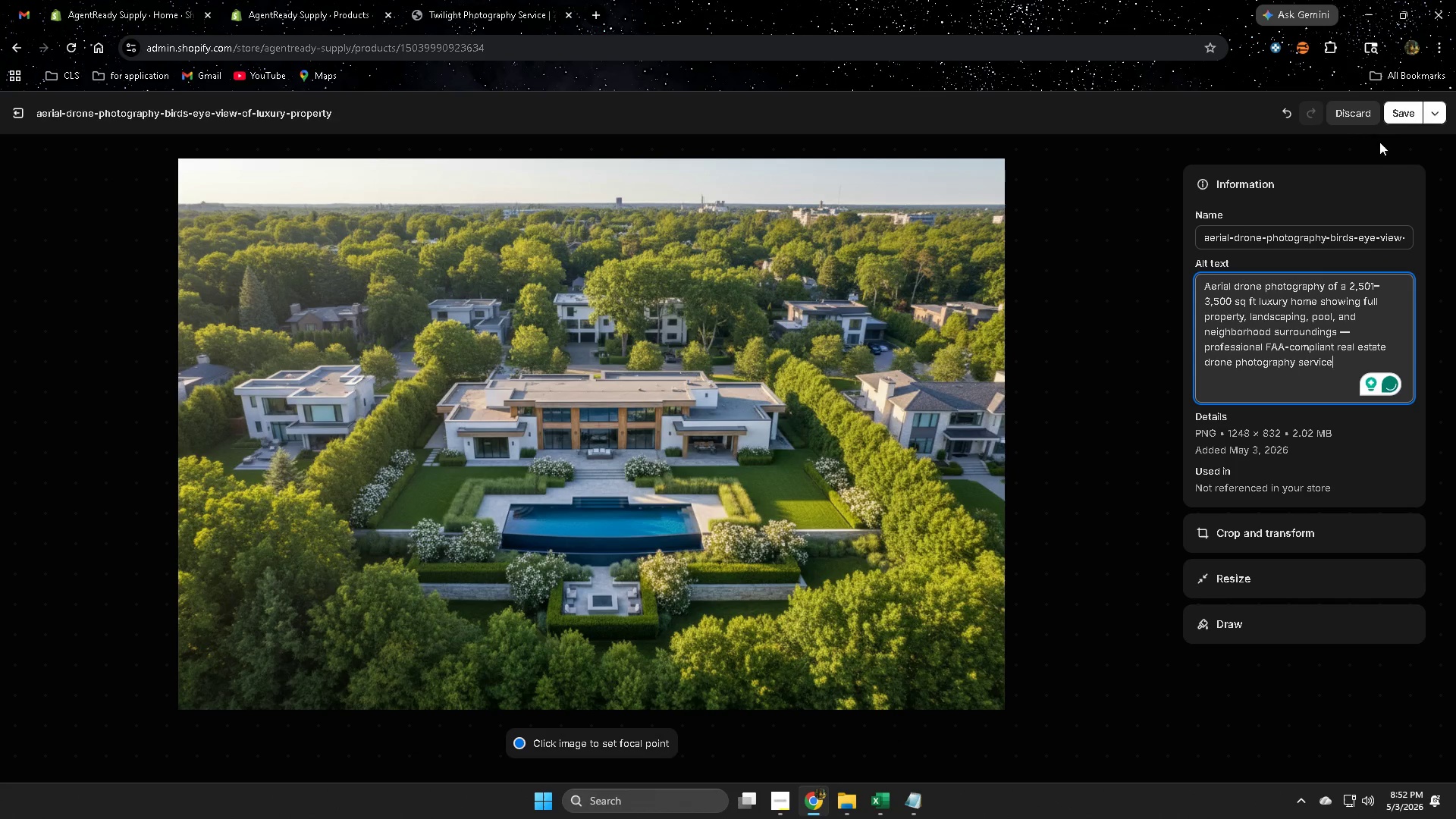 
left_click([1399, 115])
 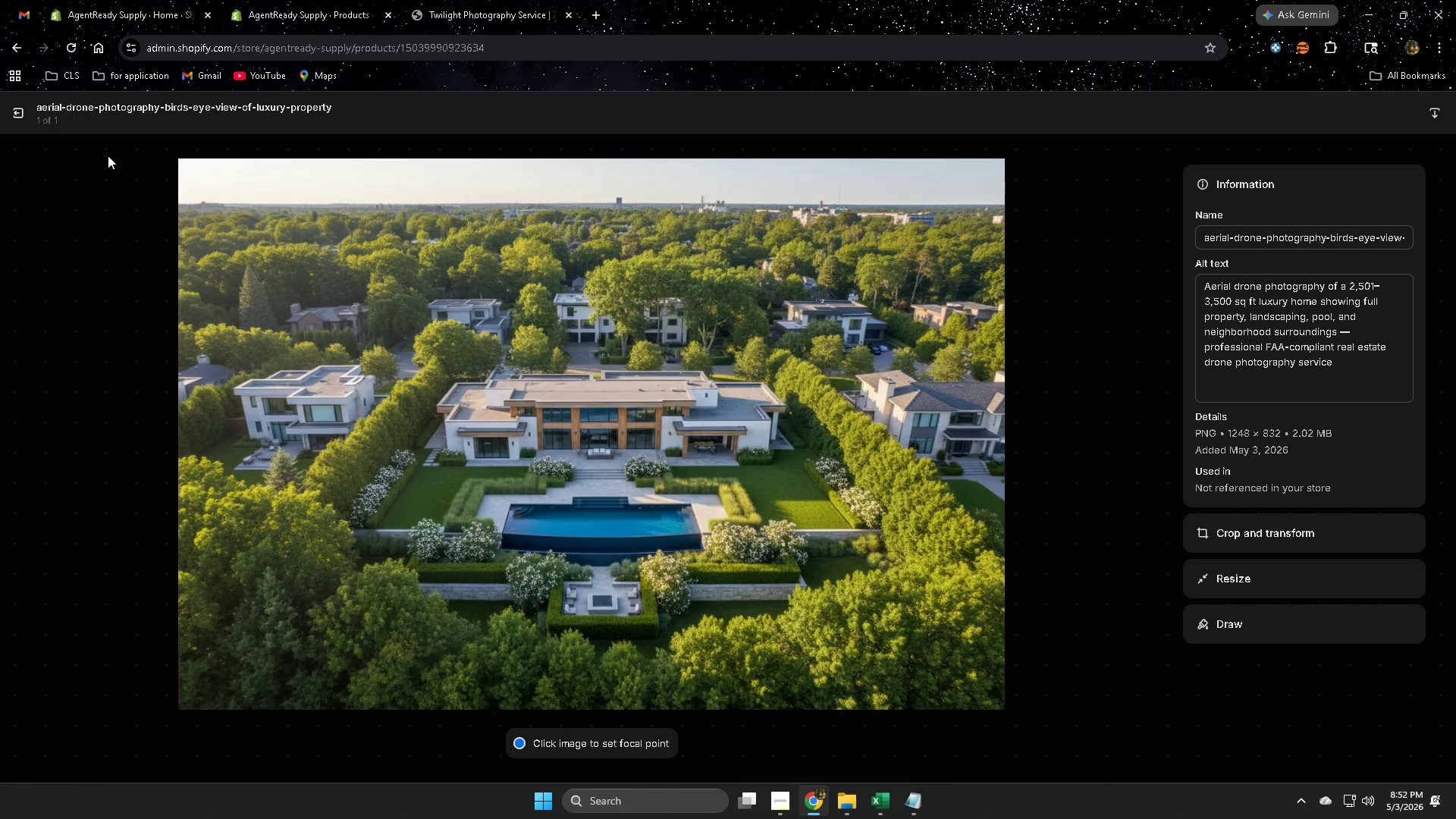 
left_click([25, 119])
 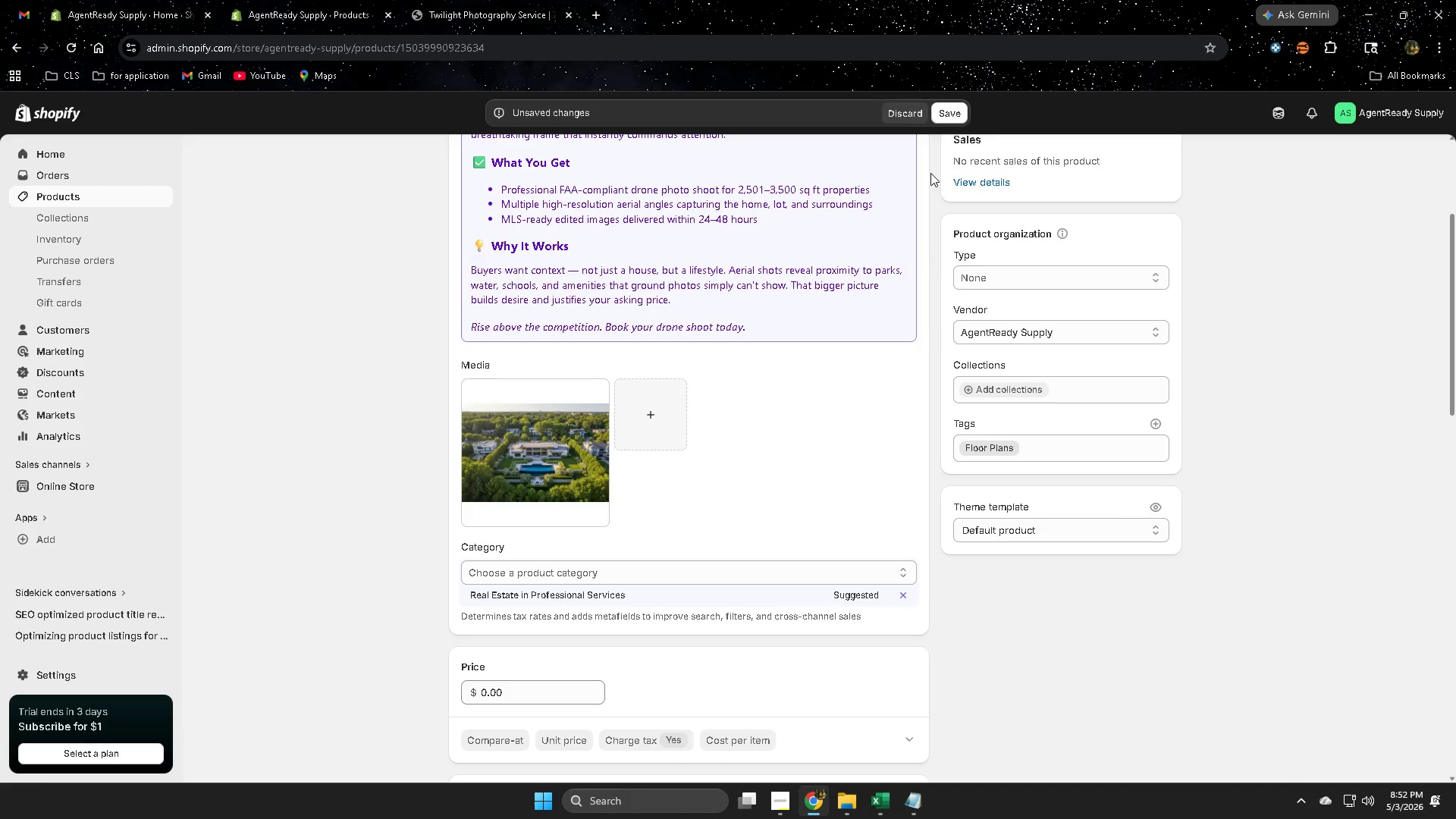 
scroll: coordinate [576, 469], scroll_direction: up, amount: 2.0
 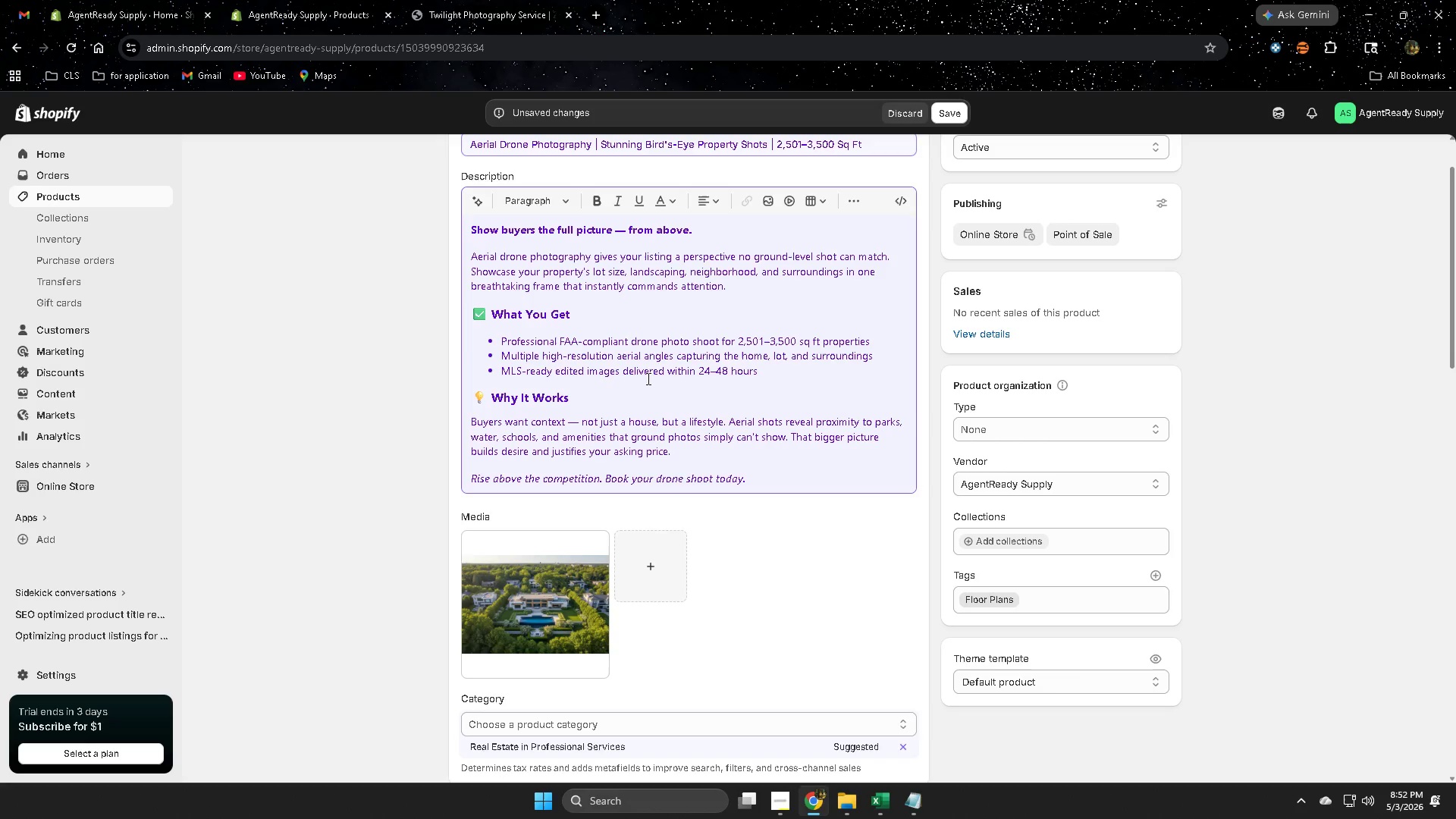 
left_click([630, 404])
 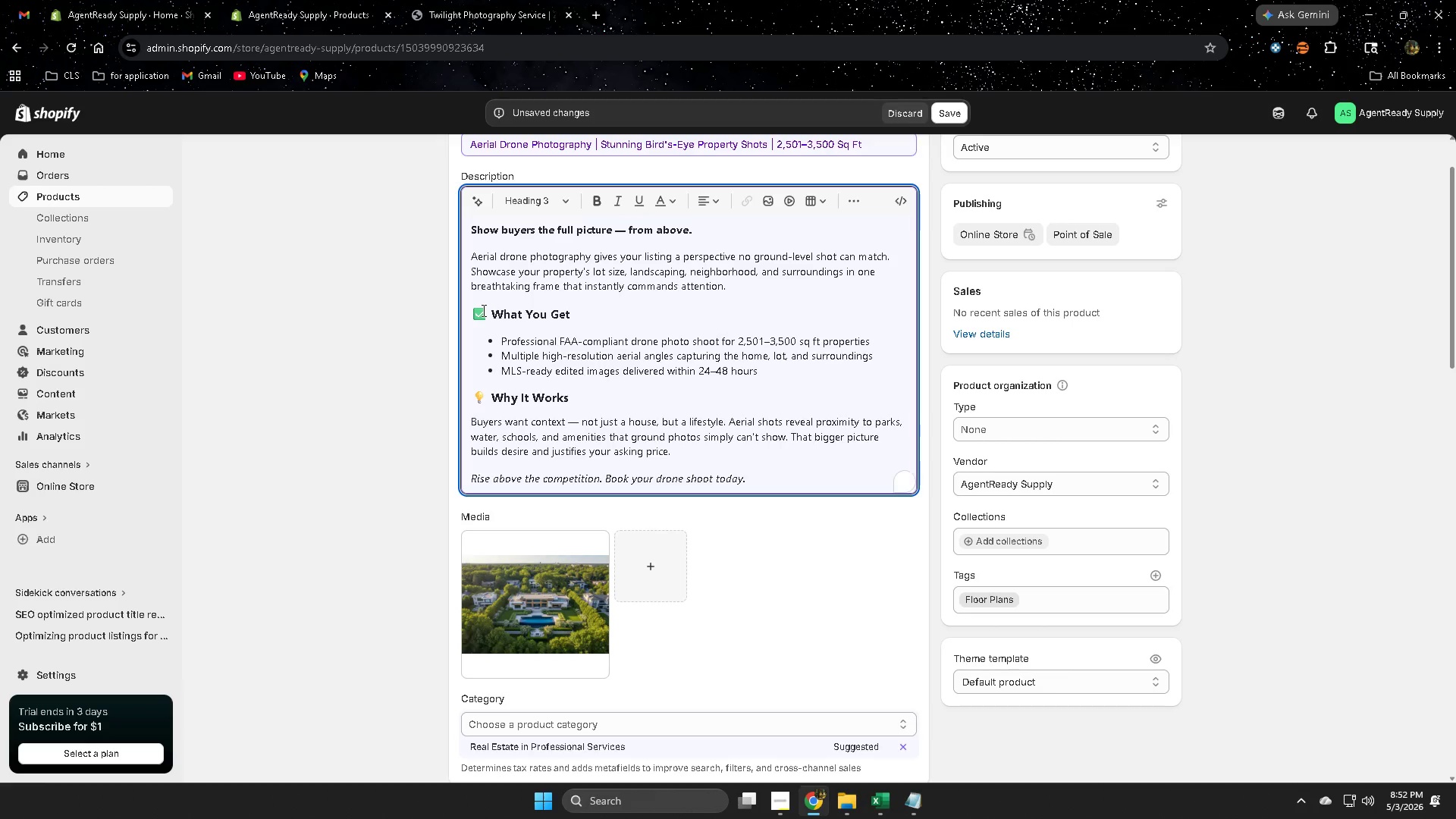 
left_click([491, 312])
 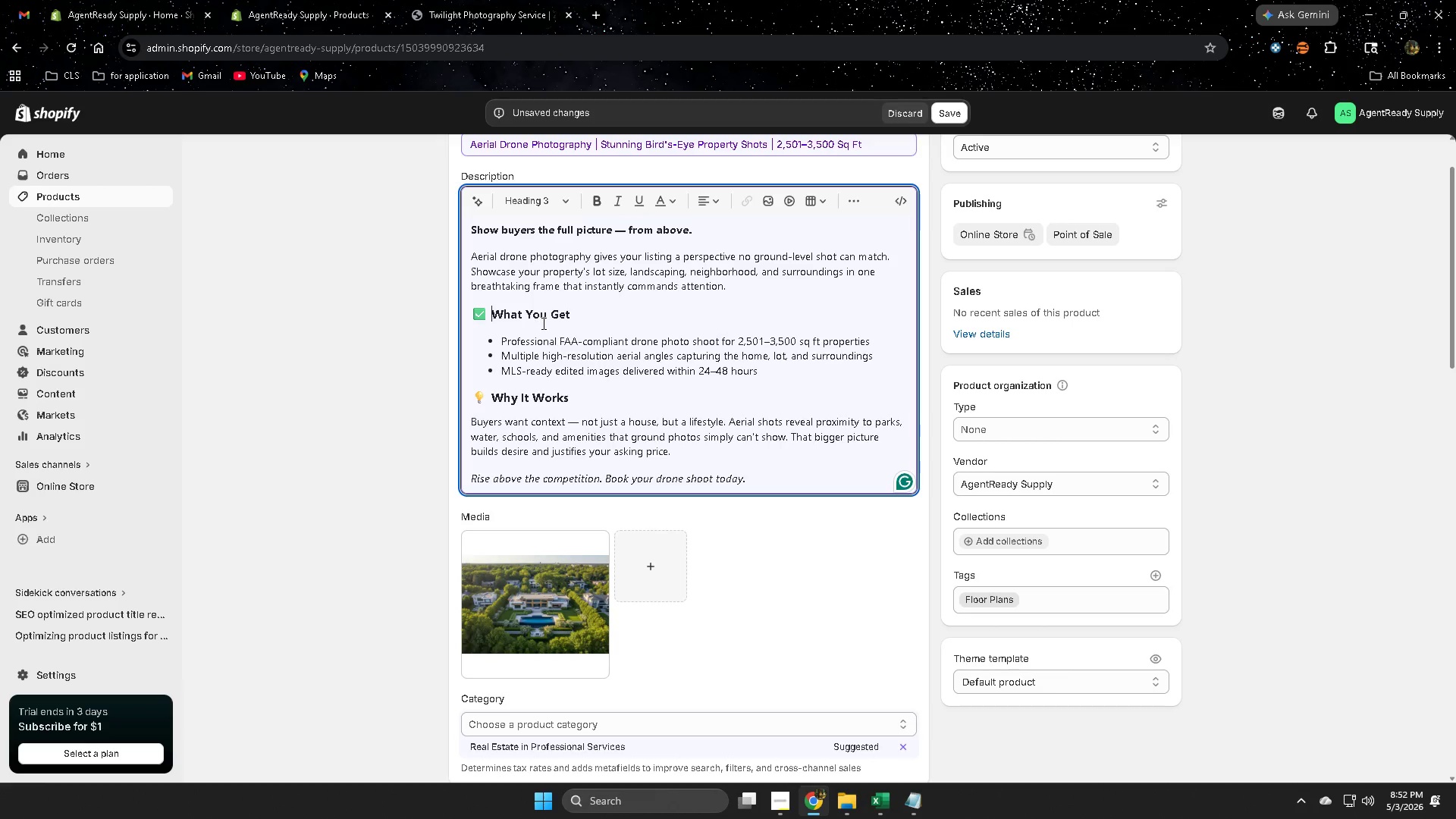 
key(Backspace)
 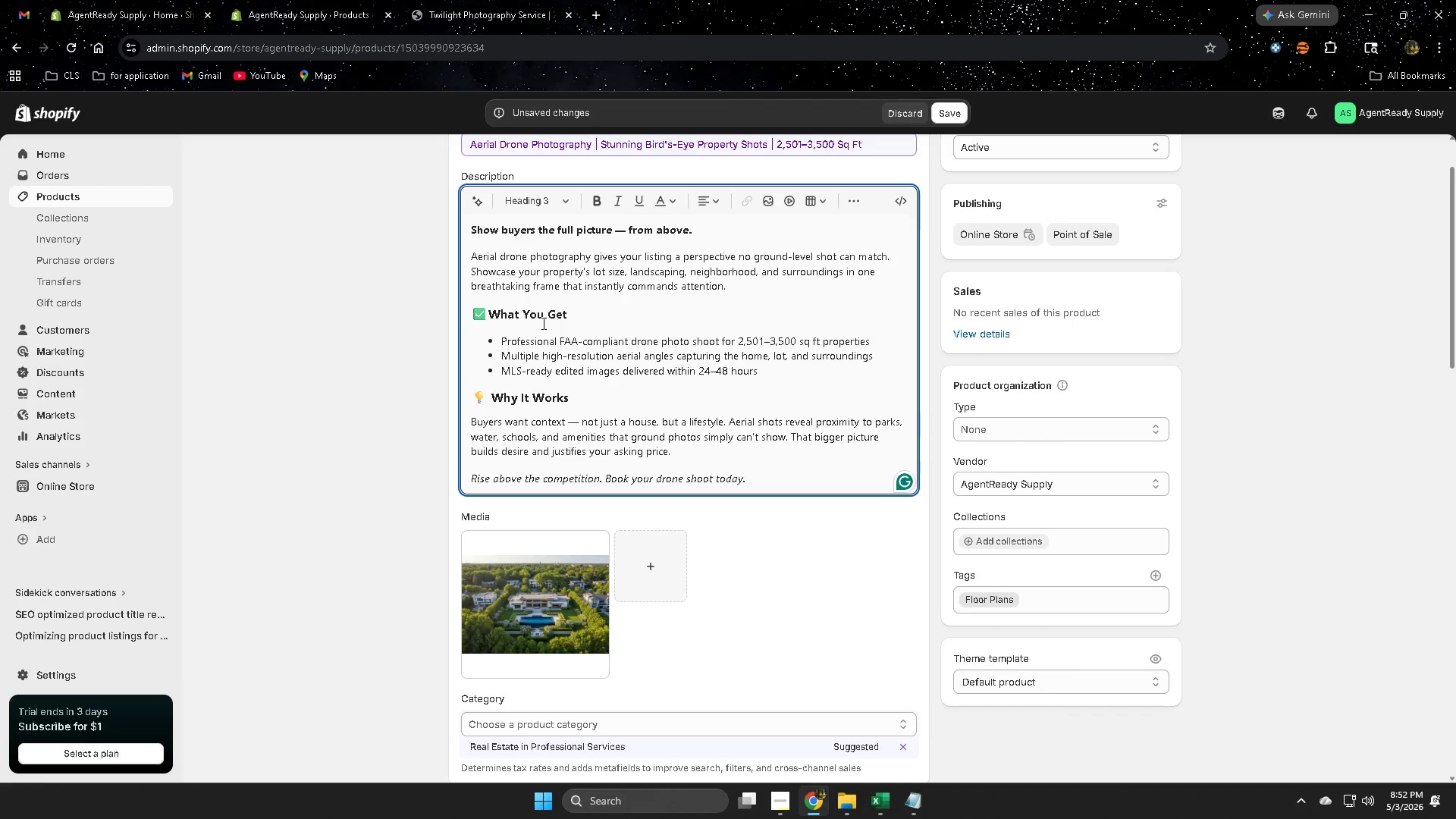 
key(Backspace)
 